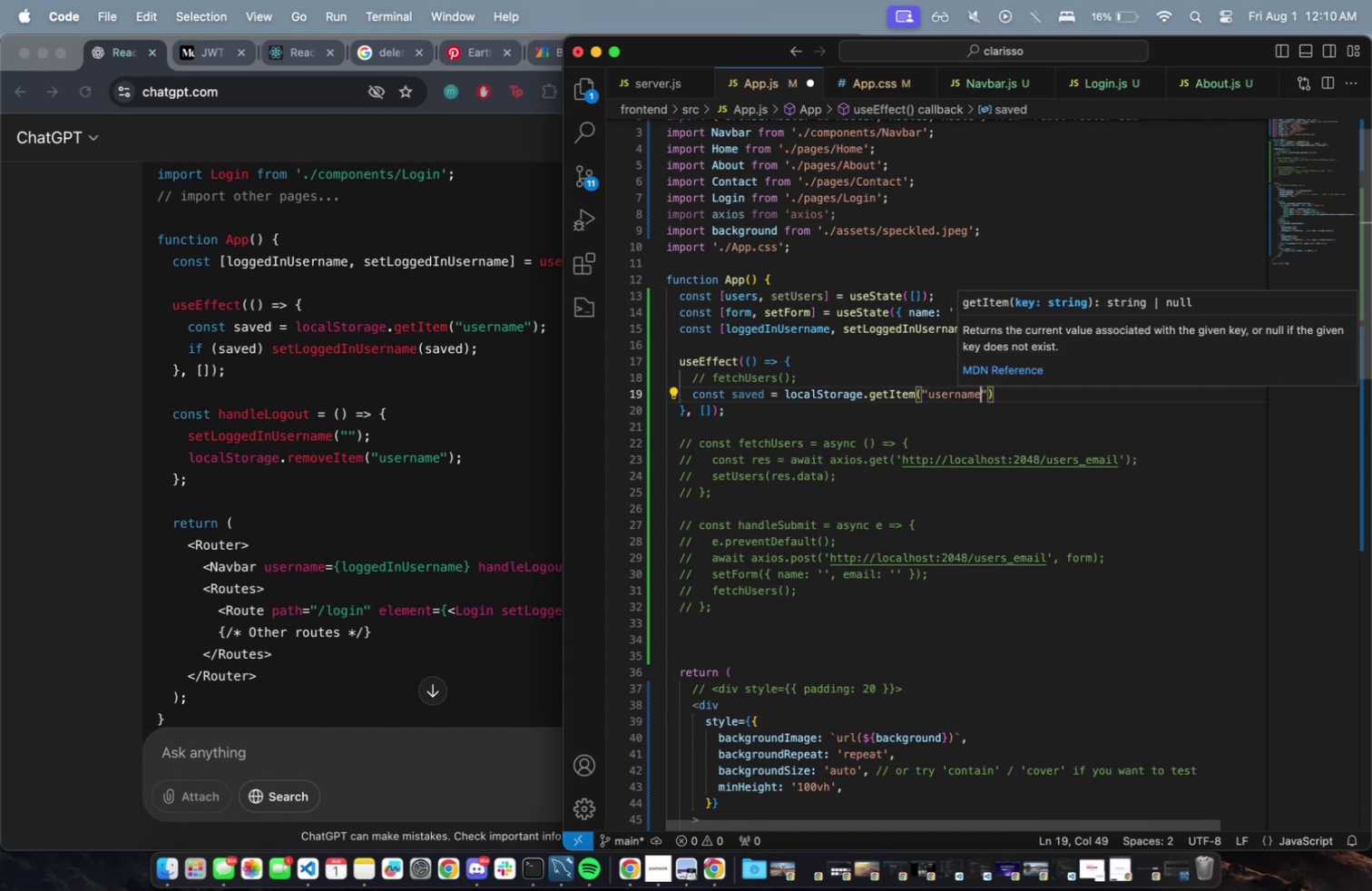 
key(ArrowRight)
 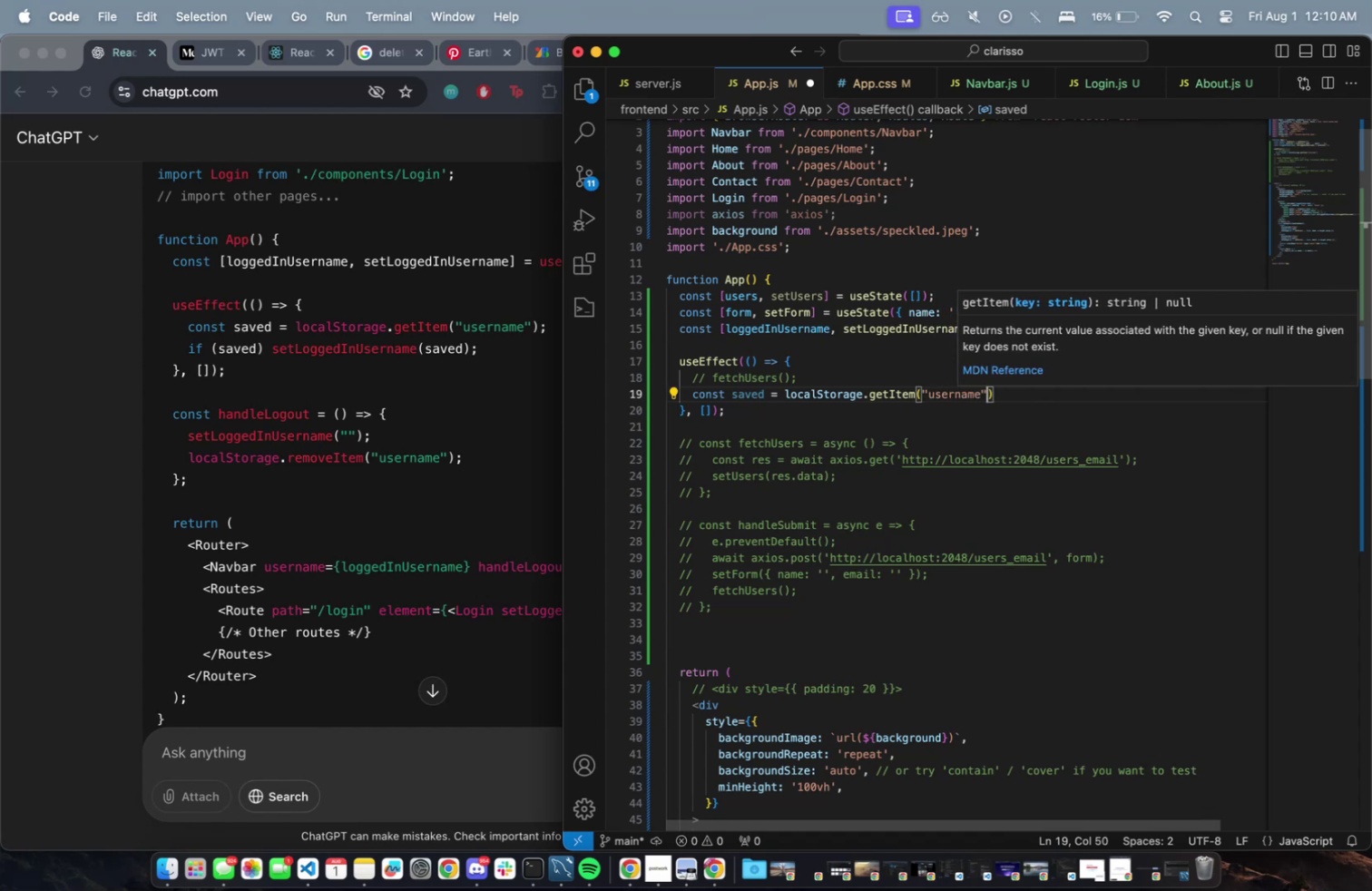 
key(ArrowRight)
 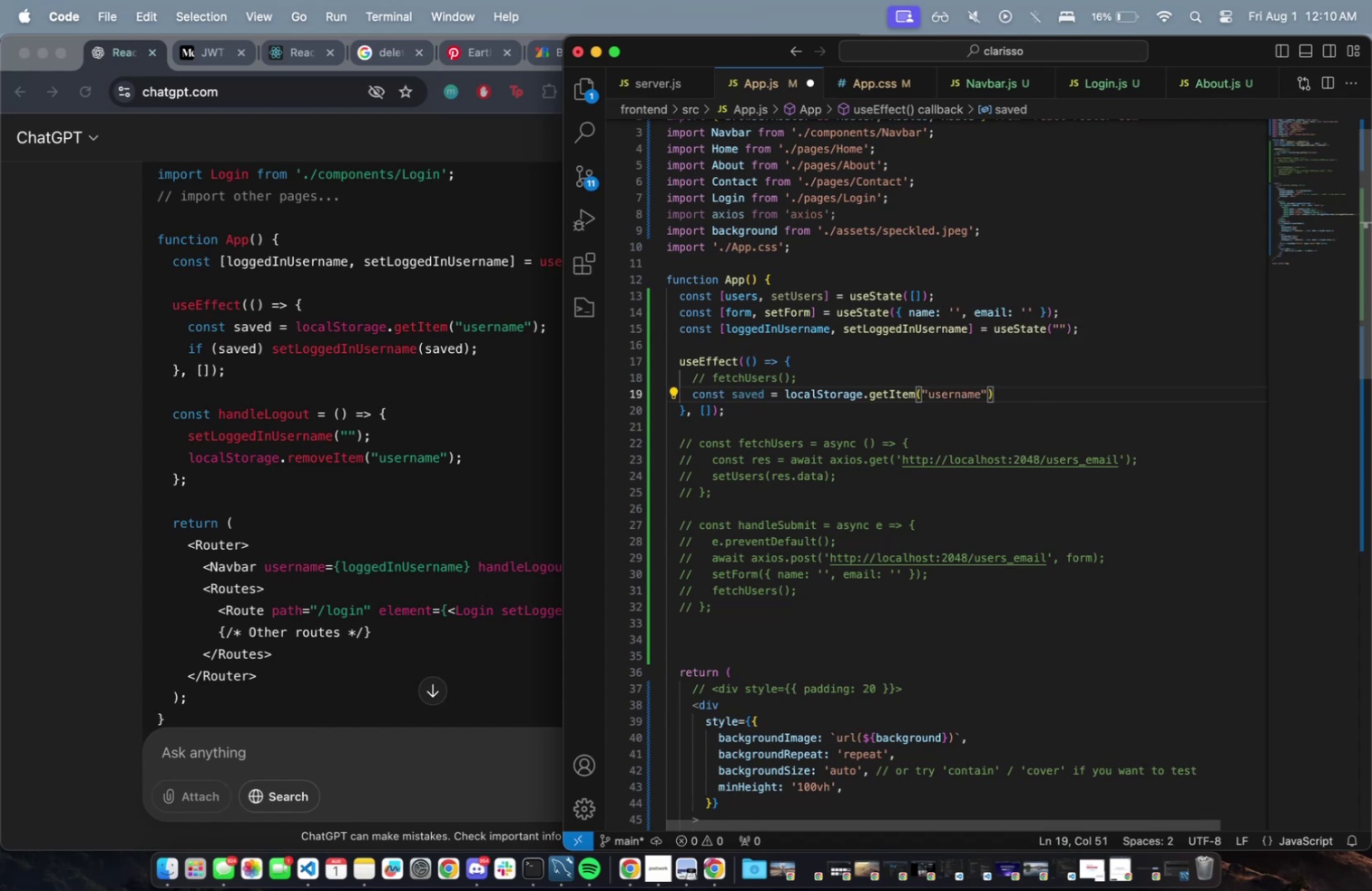 
key(Semicolon)
 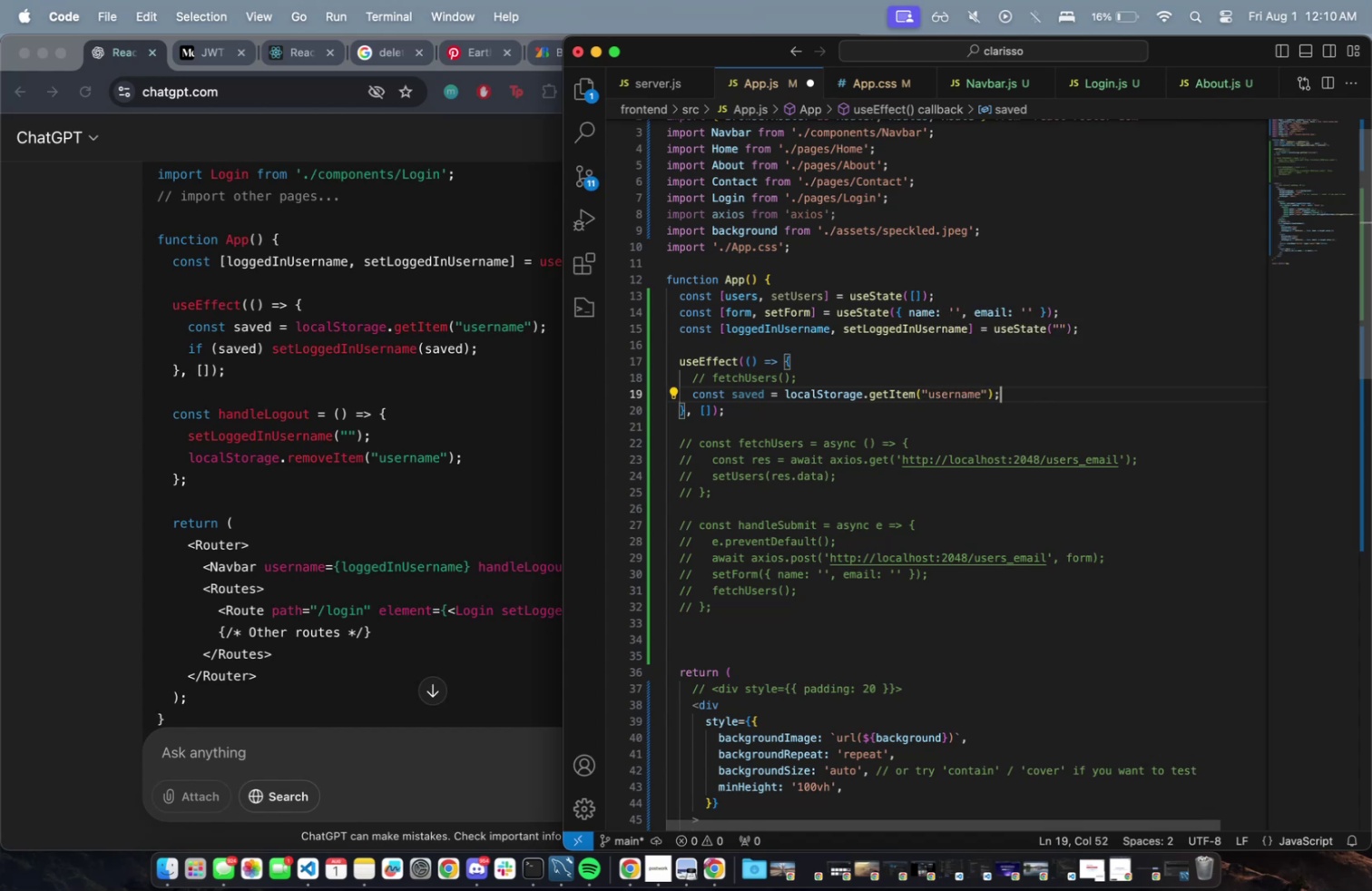 
key(Enter)
 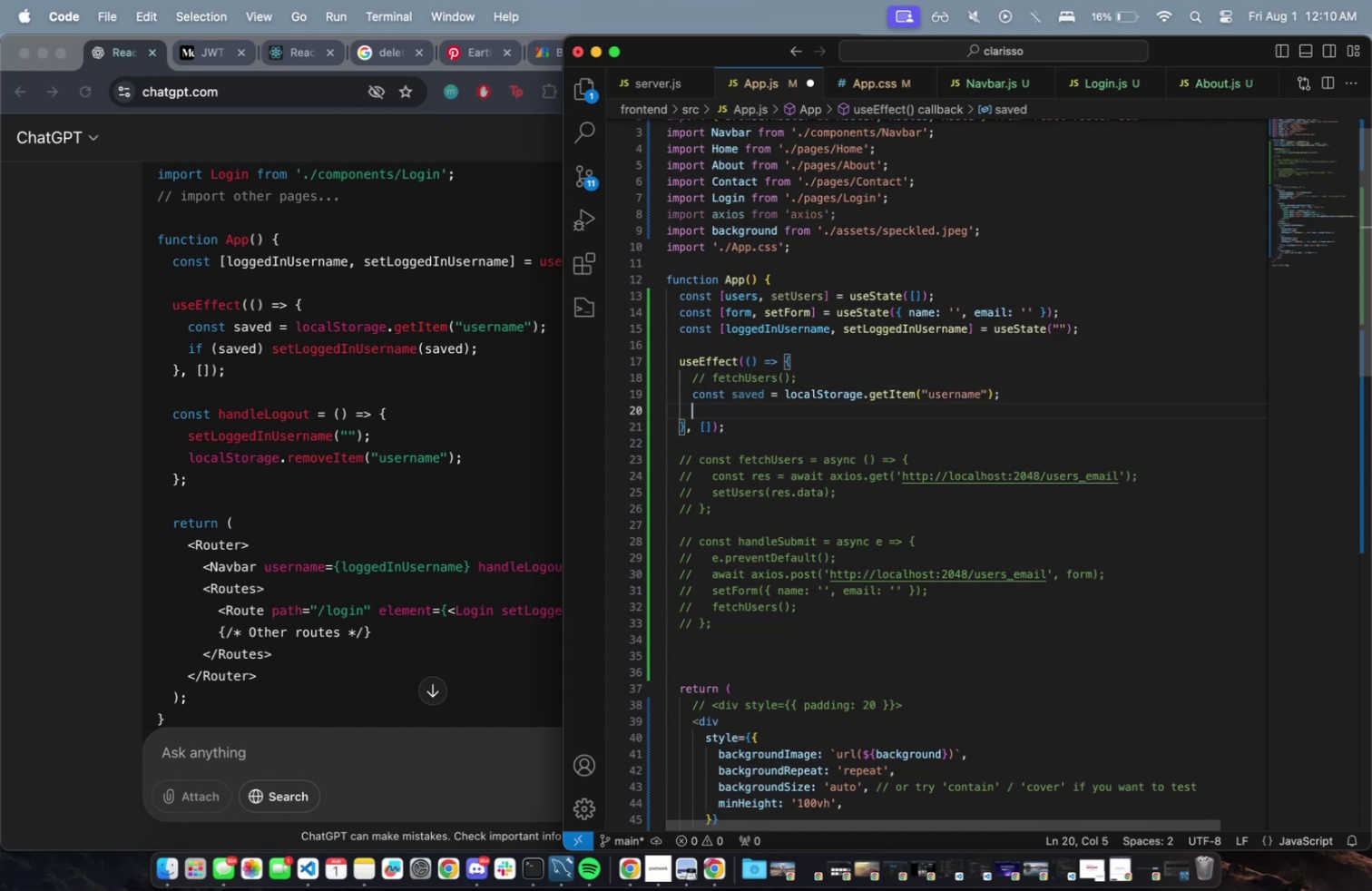 
type(if(saved)
 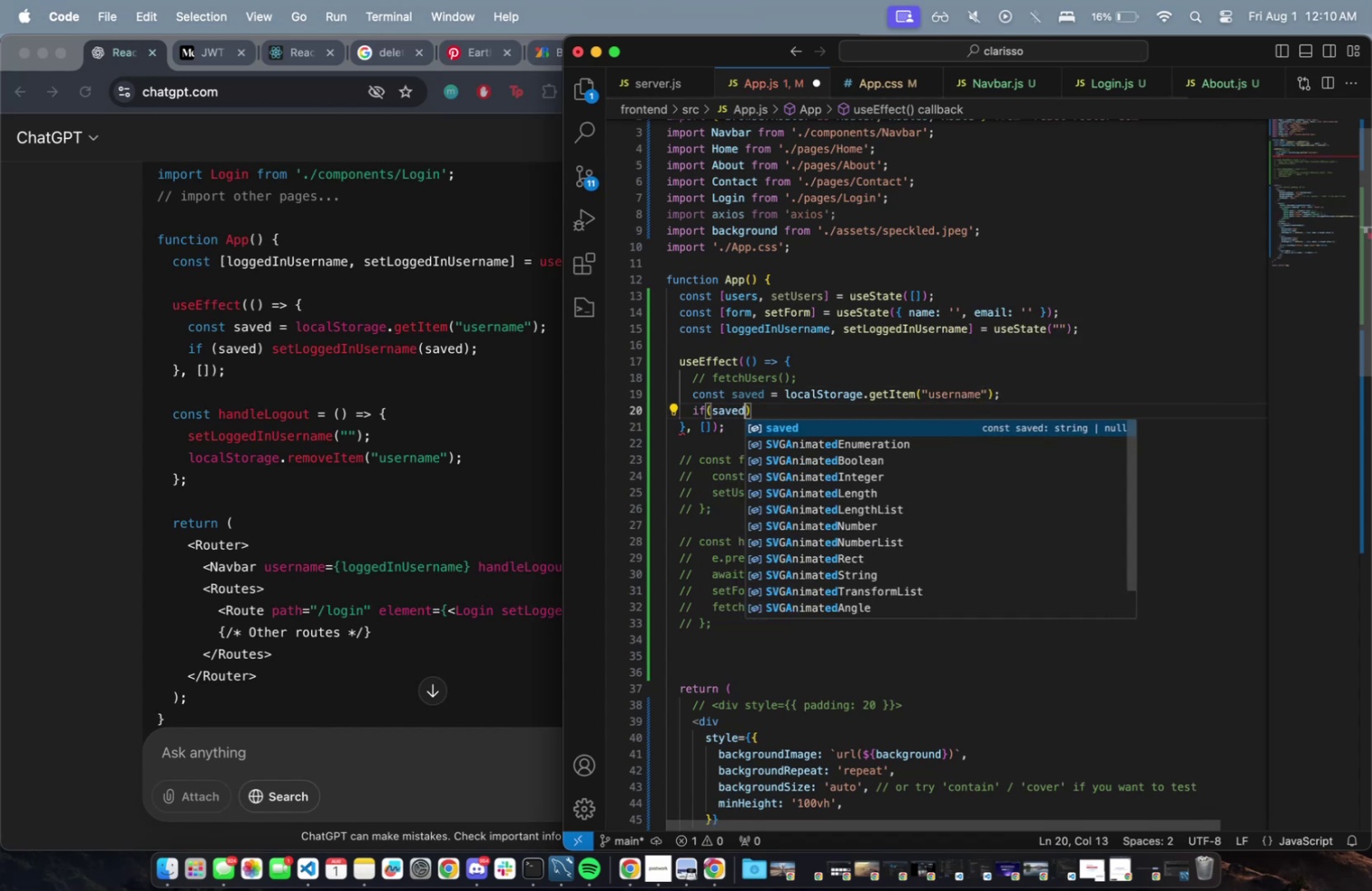 
key(ArrowRight)
 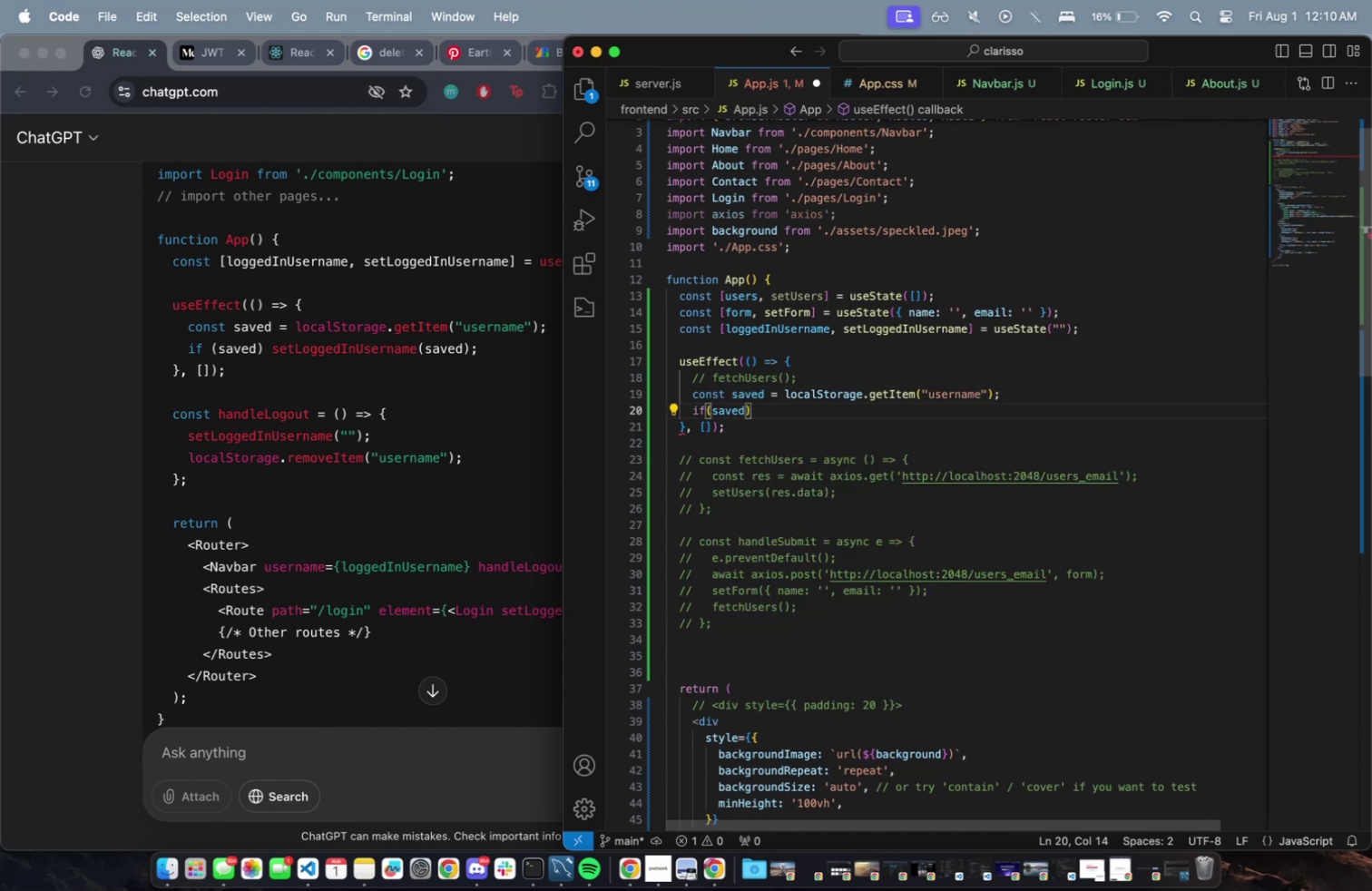 
type( set)
 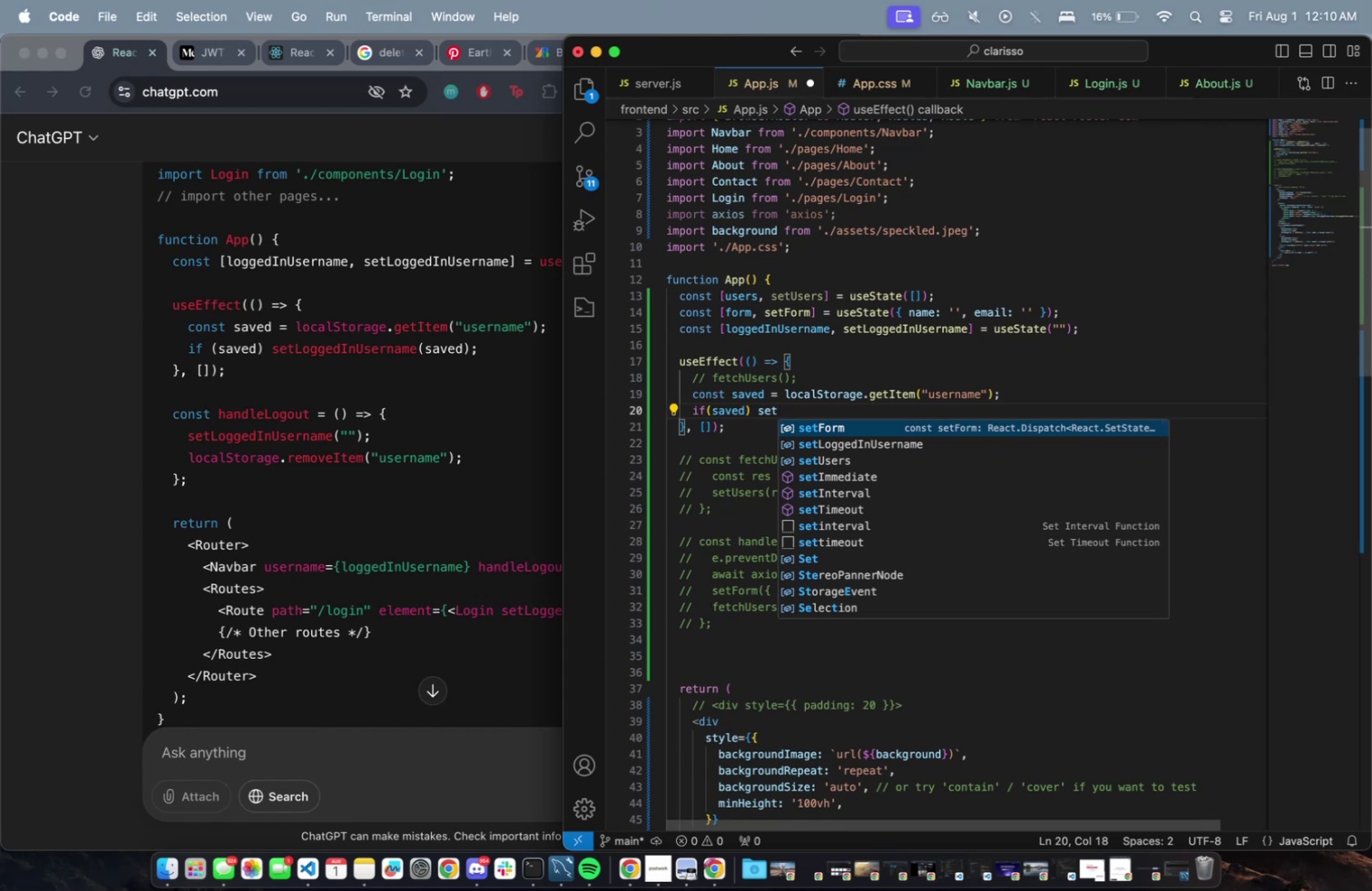 
key(ArrowDown)
 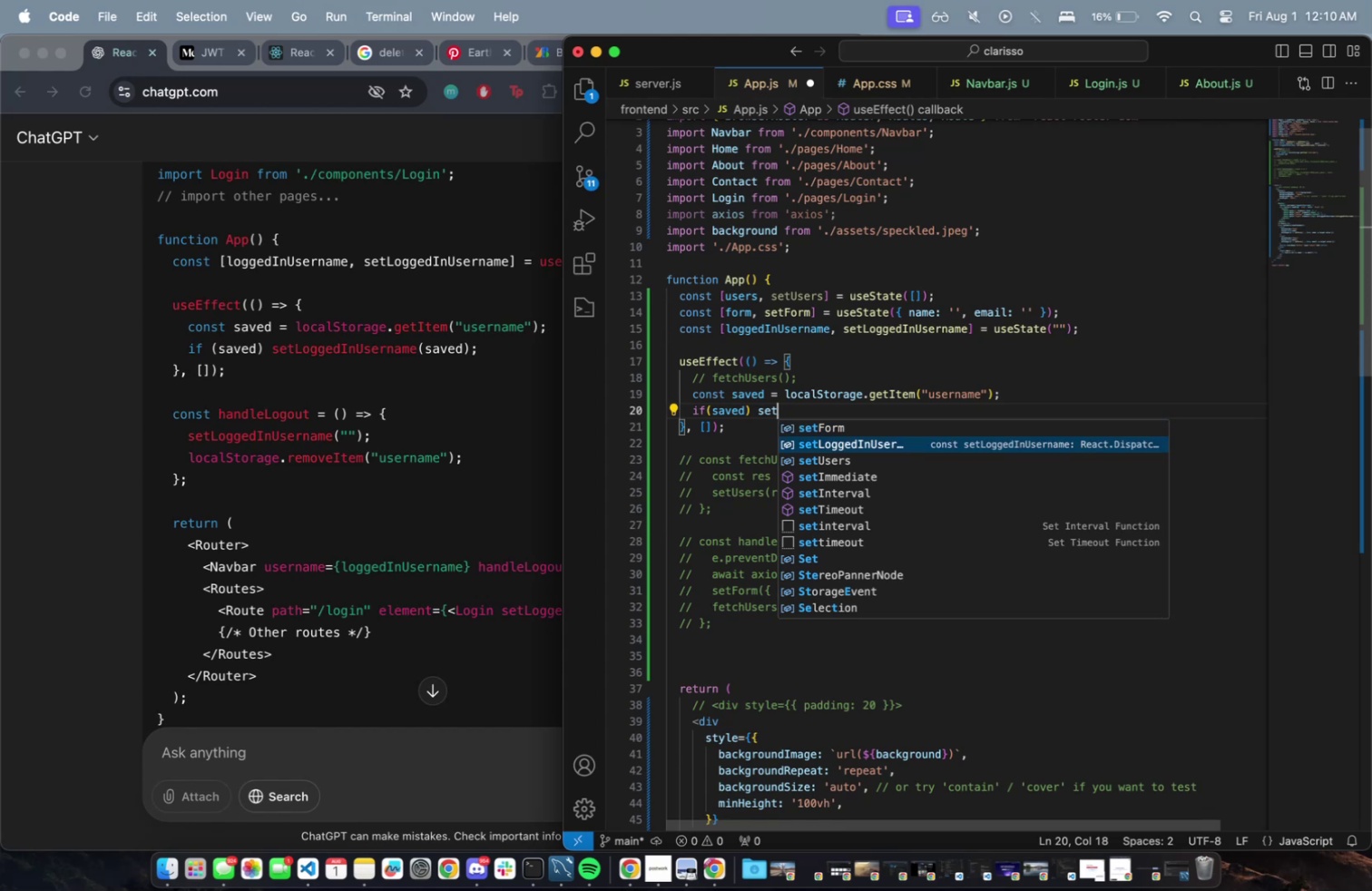 
key(Enter)
 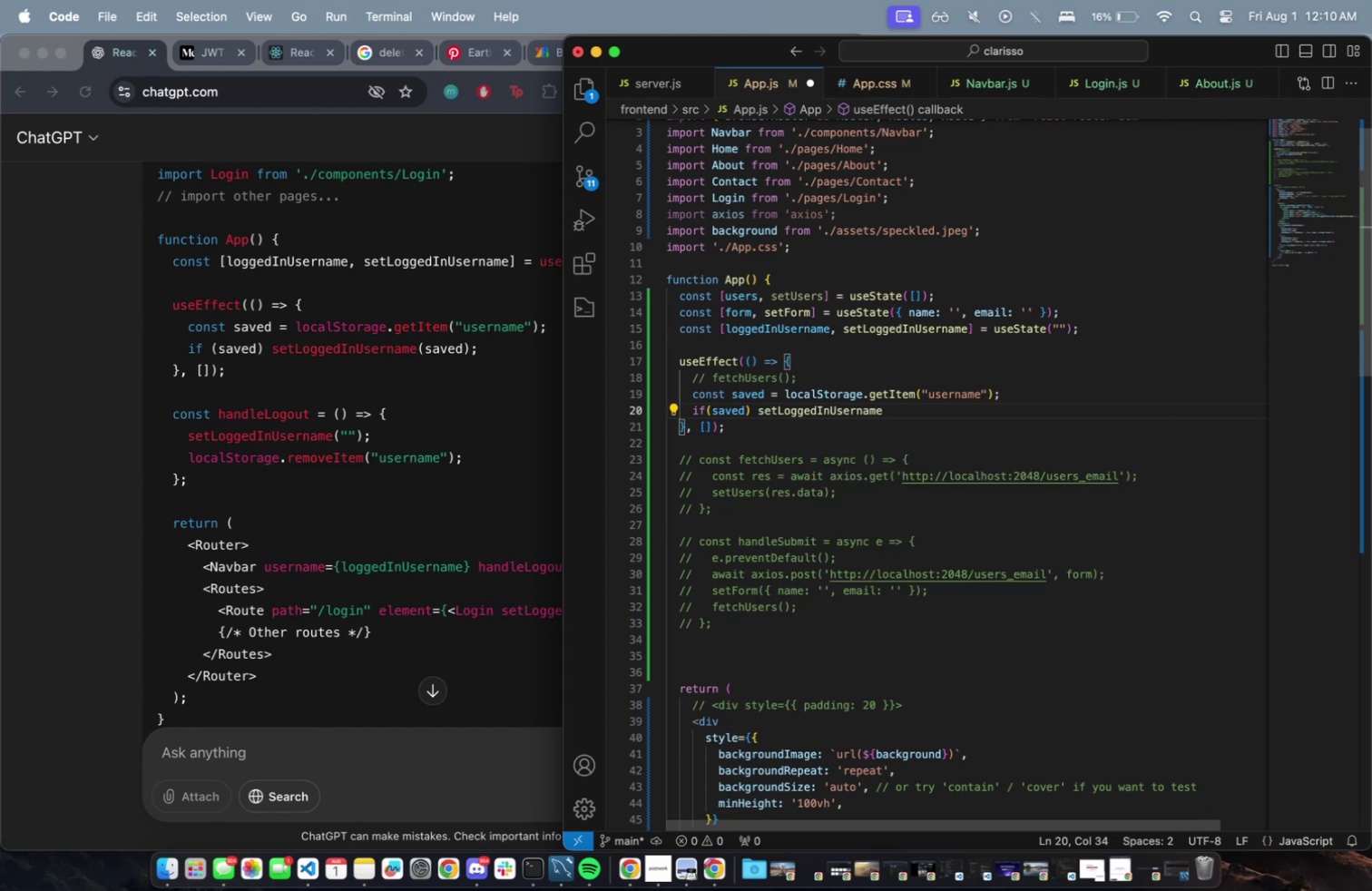 
type((saved)
 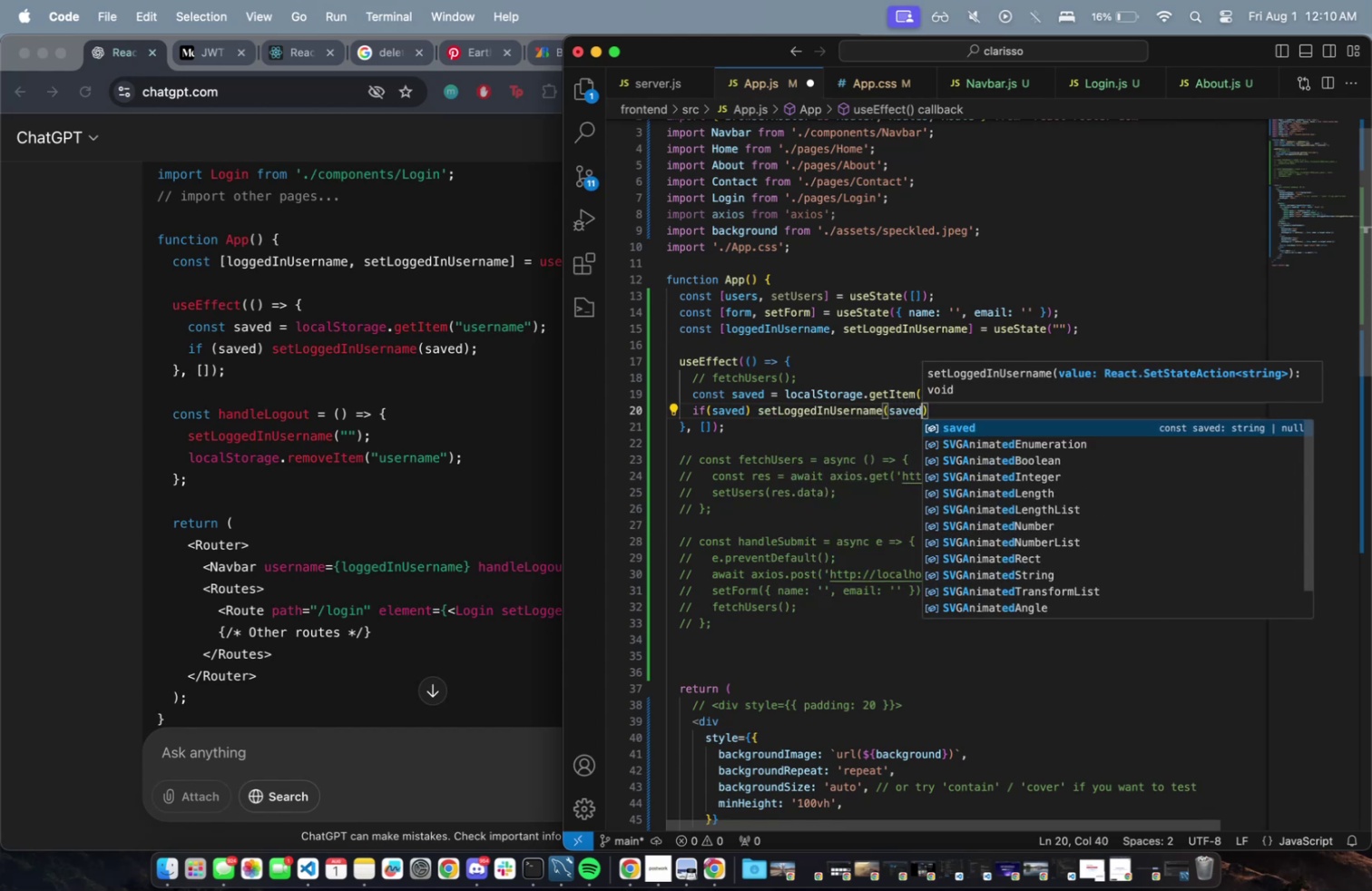 
key(ArrowRight)
 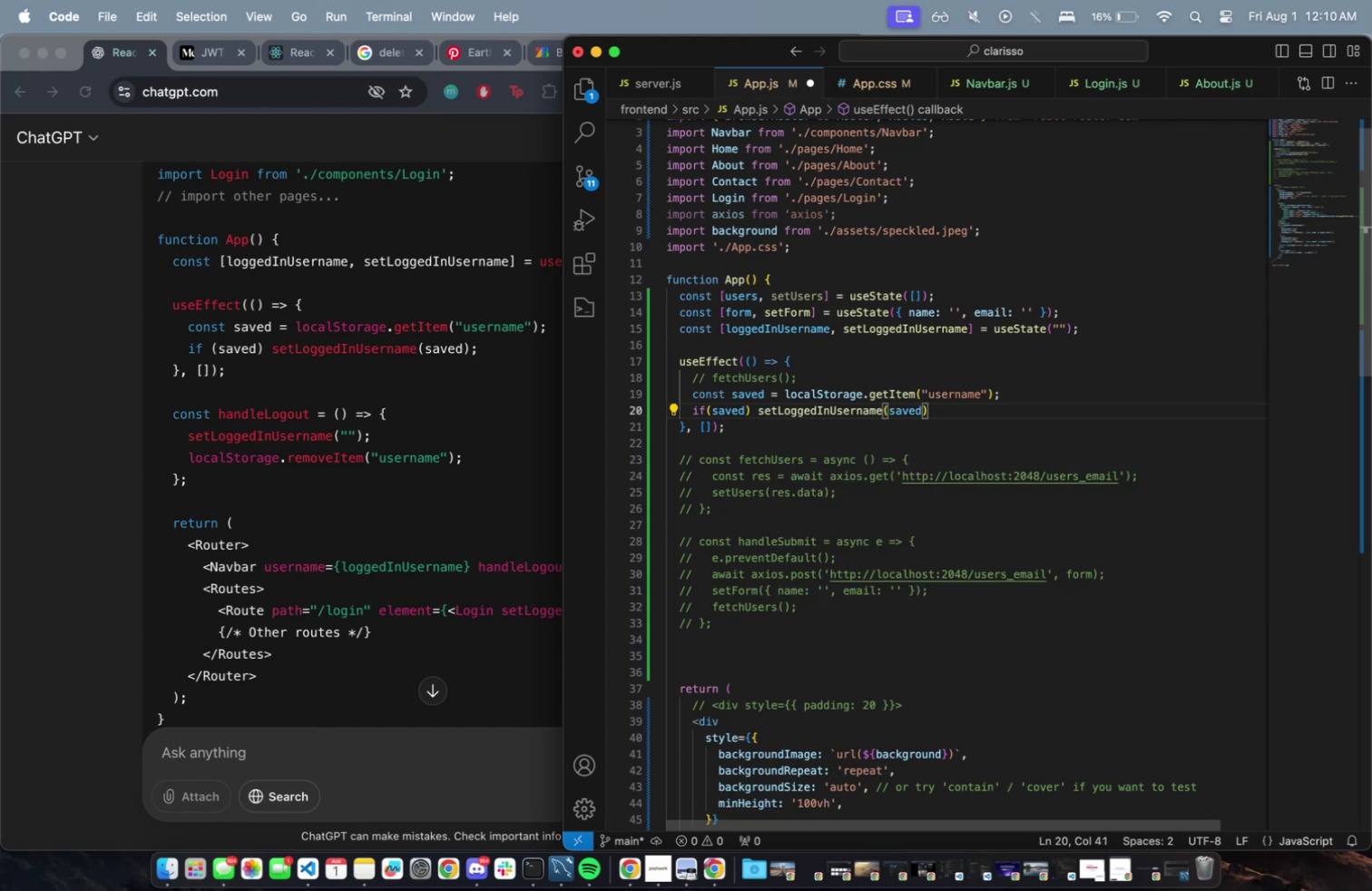 
key(Semicolon)
 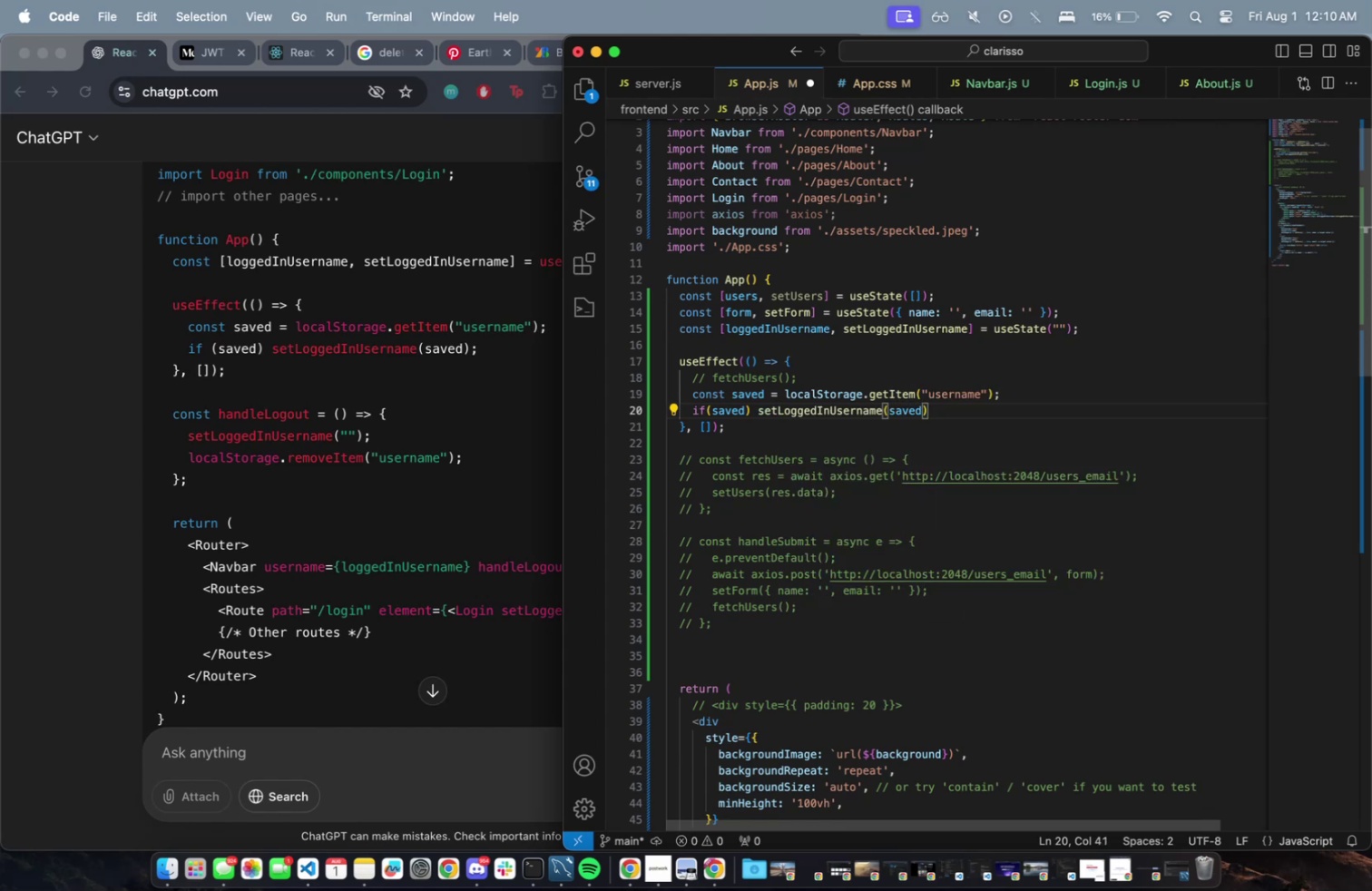 
key(Meta+CommandLeft)
 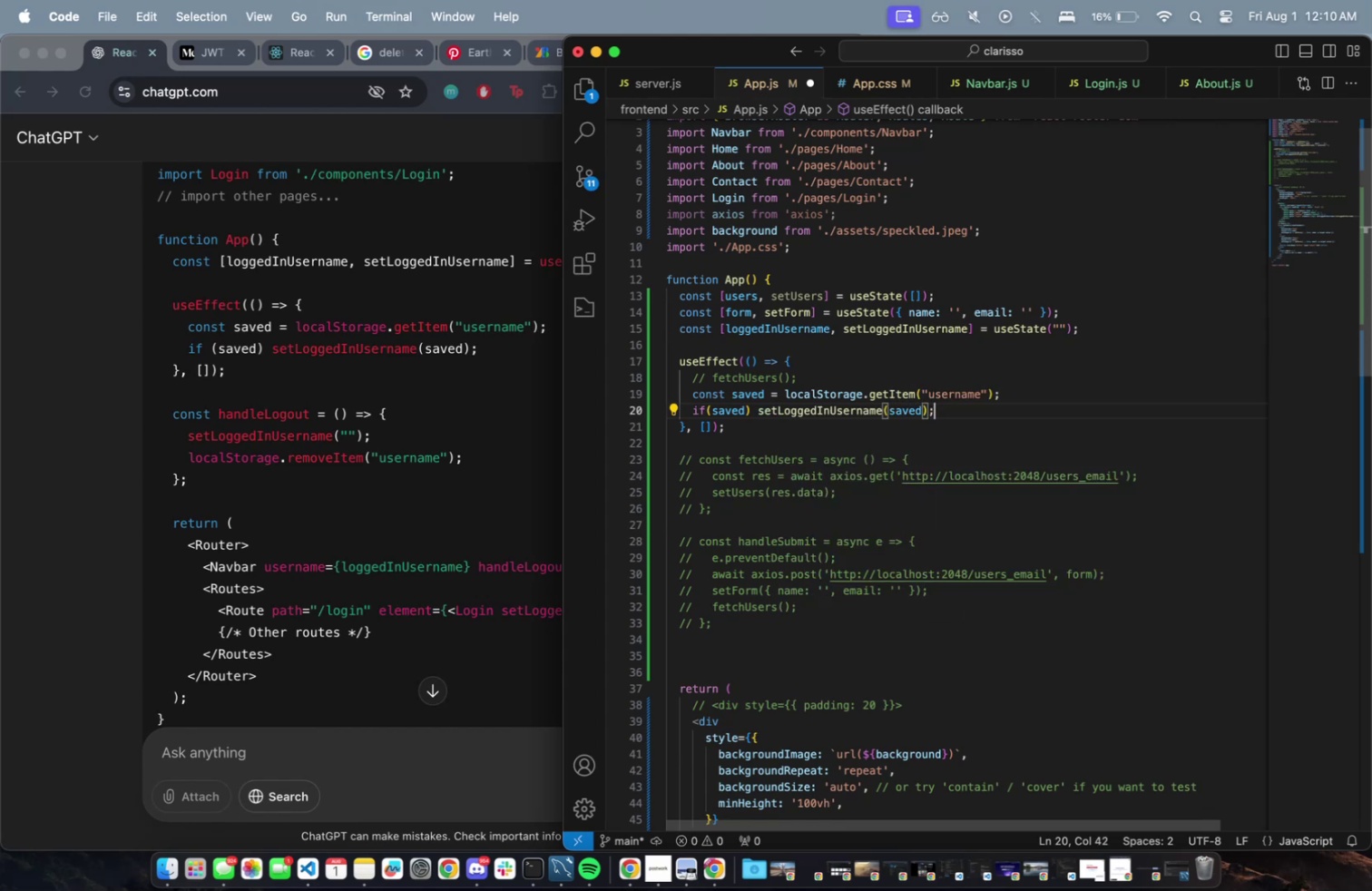 
key(Meta+S)
 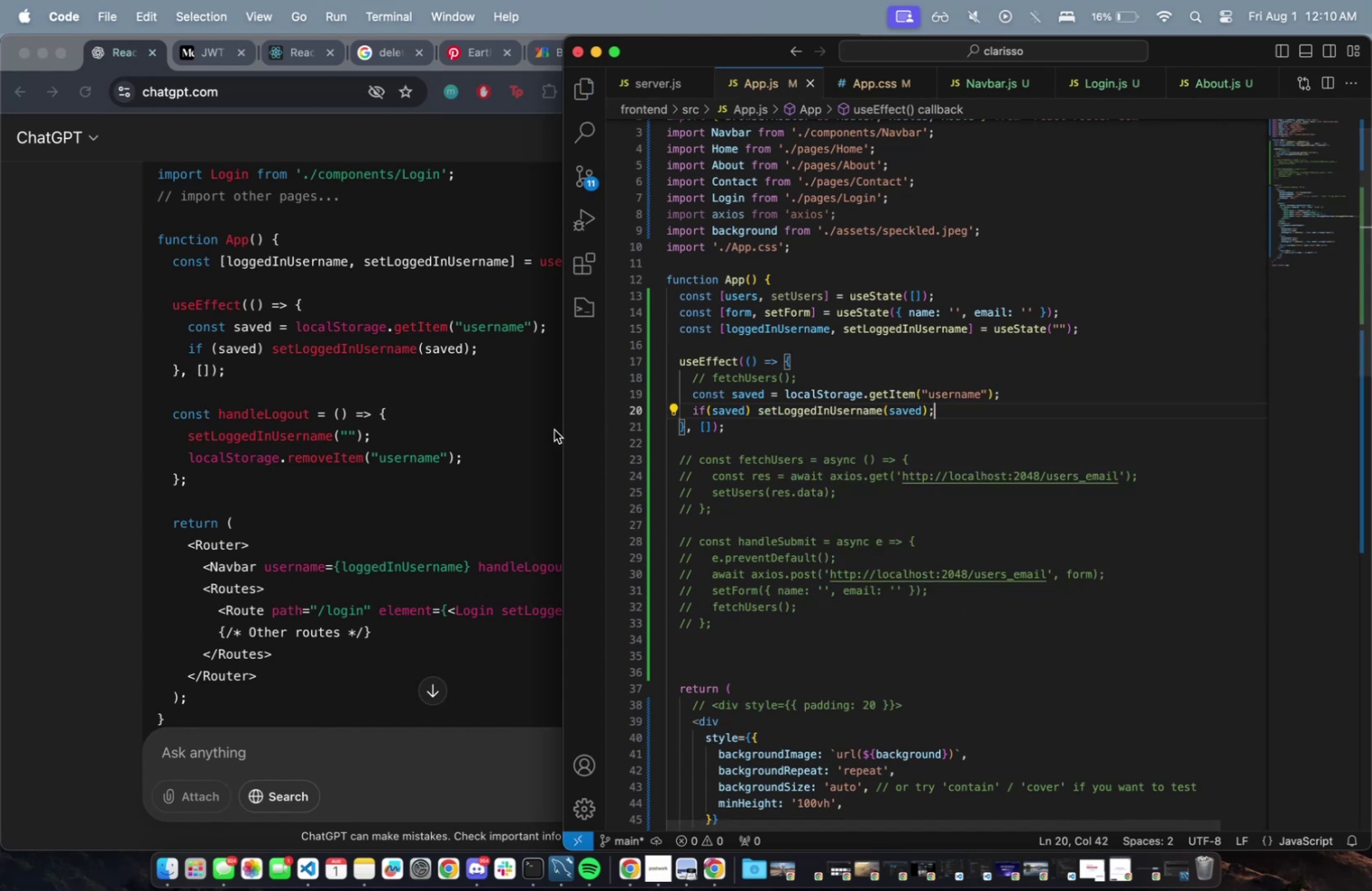 
scroll: coordinate [547, 433], scroll_direction: down, amount: 2.0
 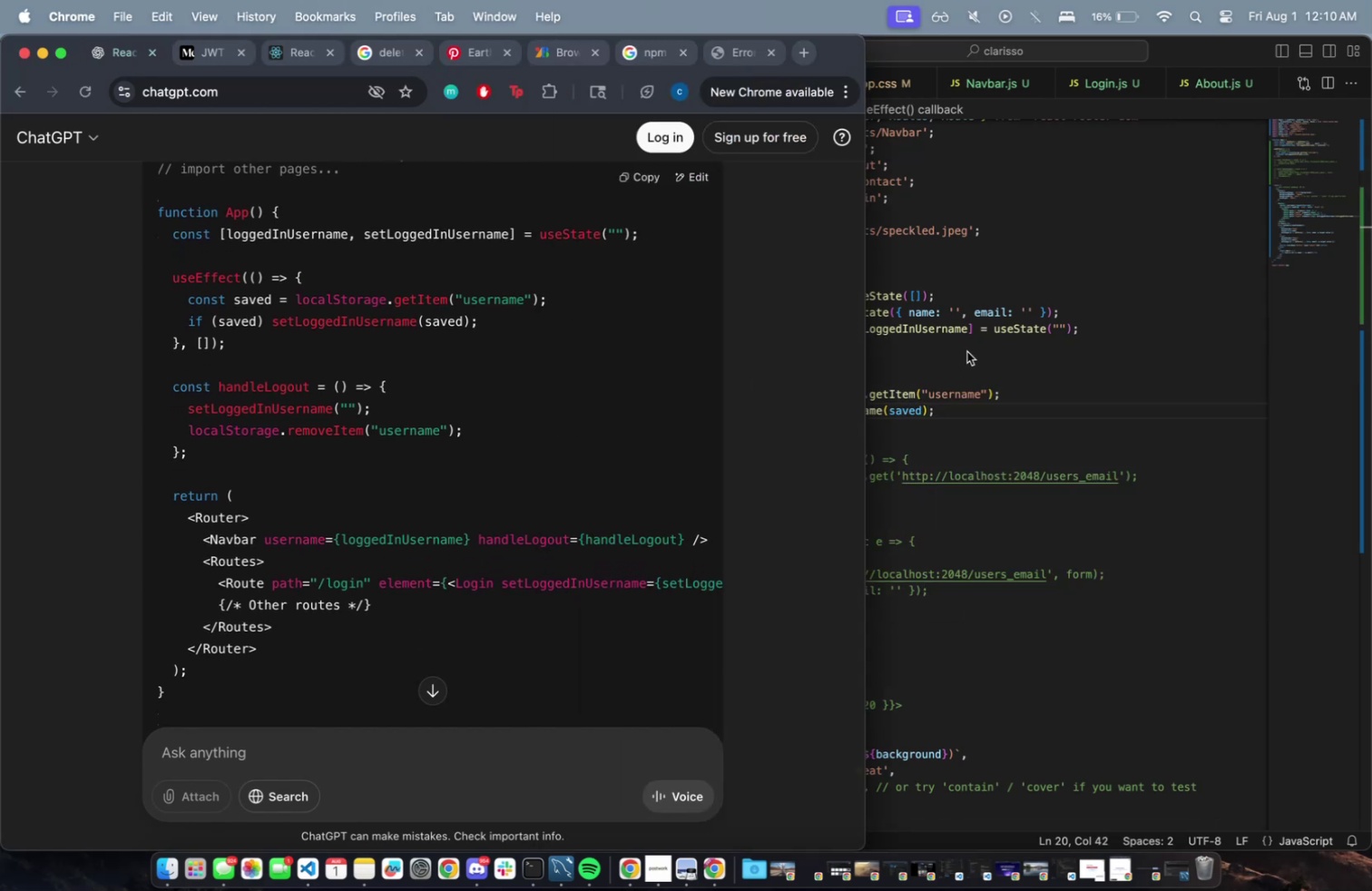 
left_click([987, 336])
 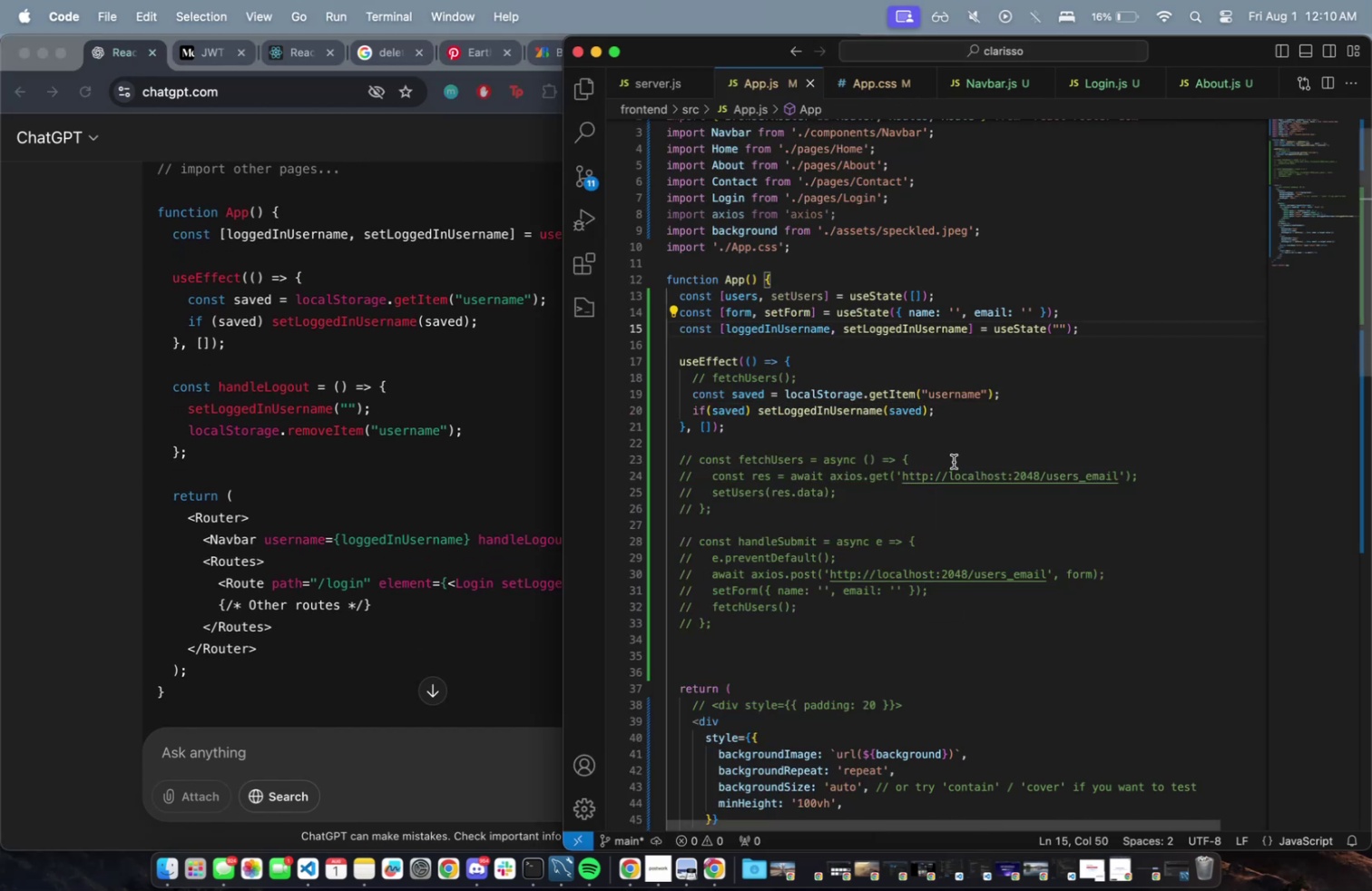 
scroll: coordinate [949, 461], scroll_direction: down, amount: 2.0
 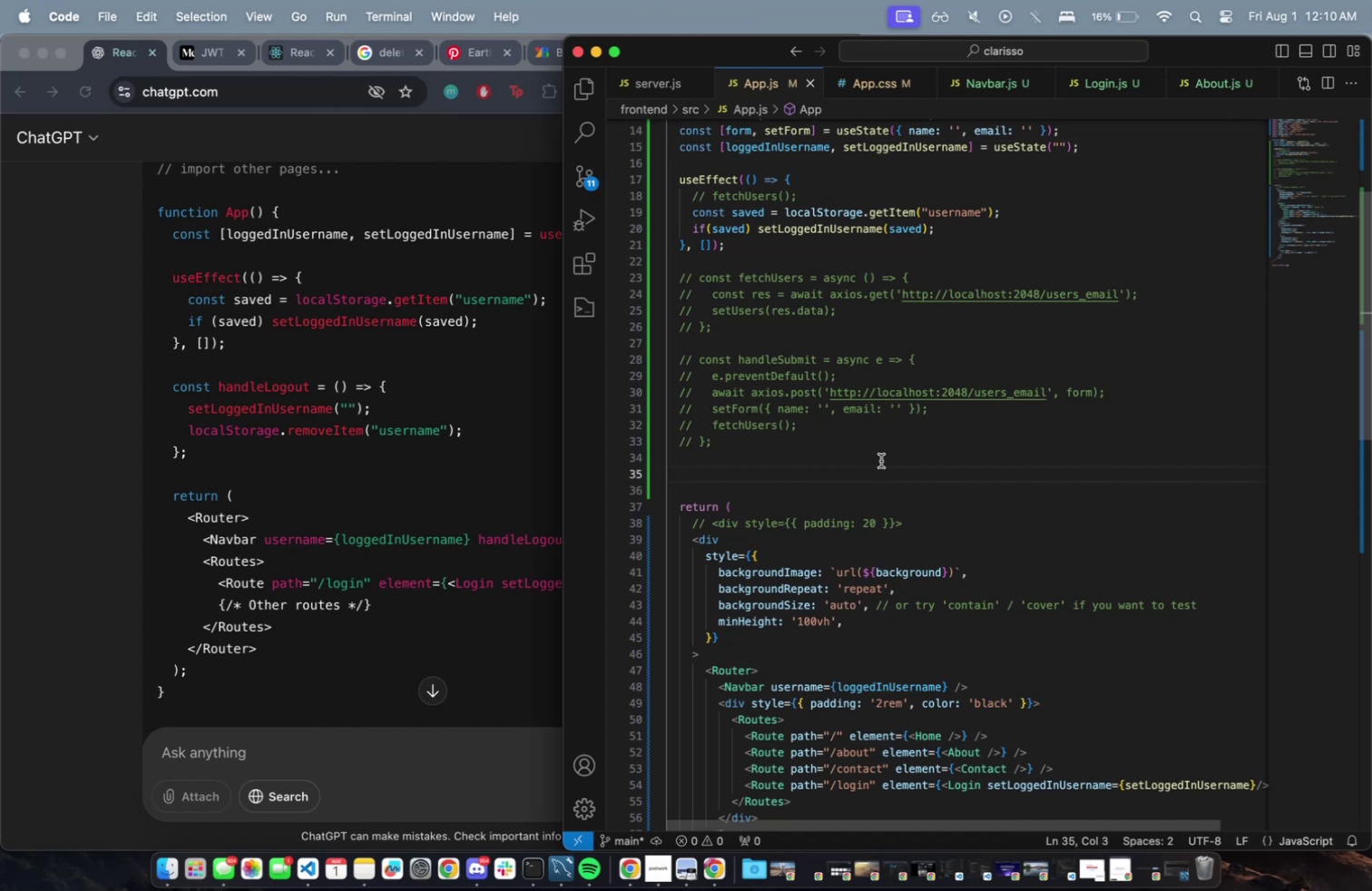 
type(const han)
 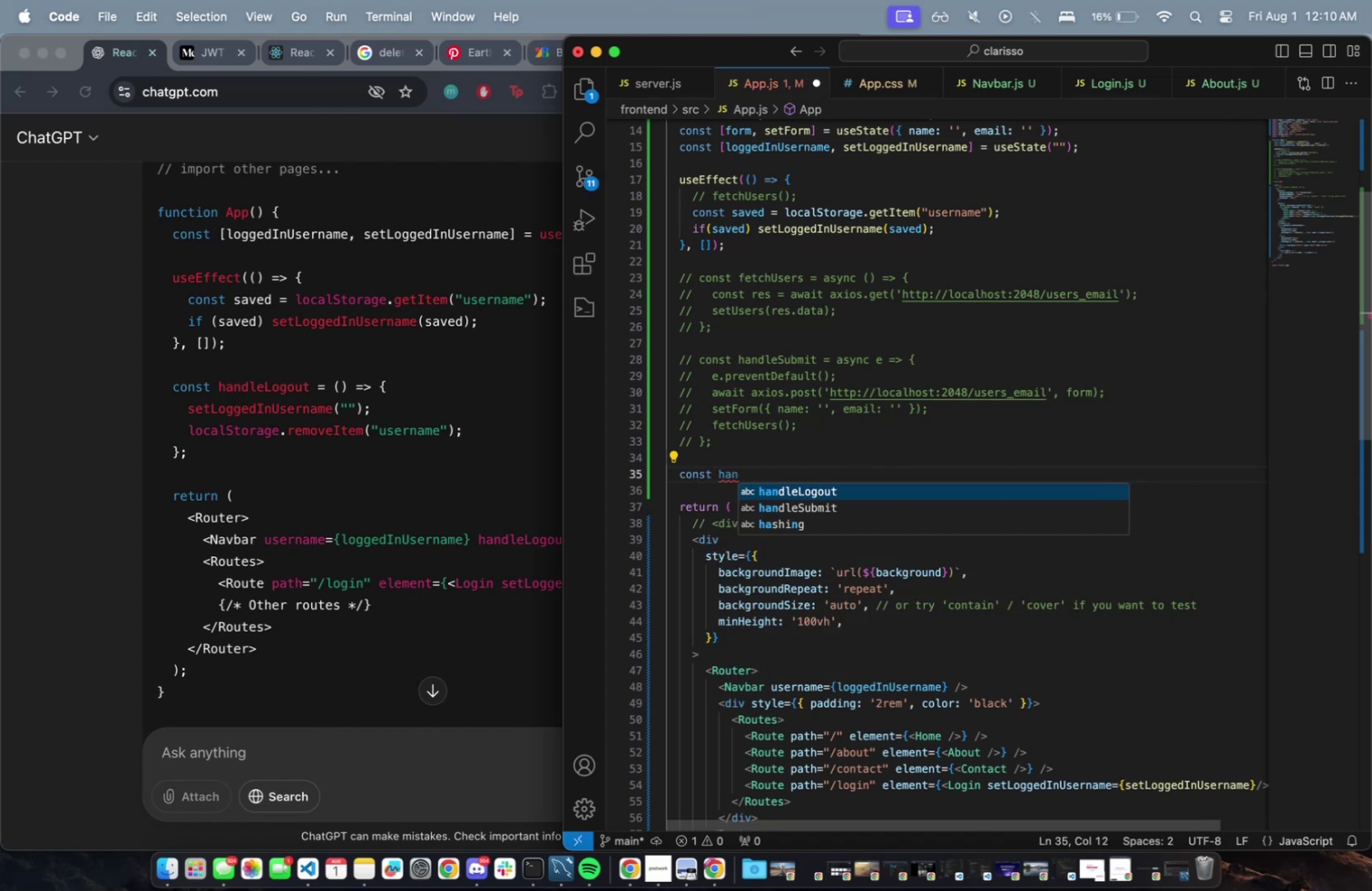 
key(Enter)
 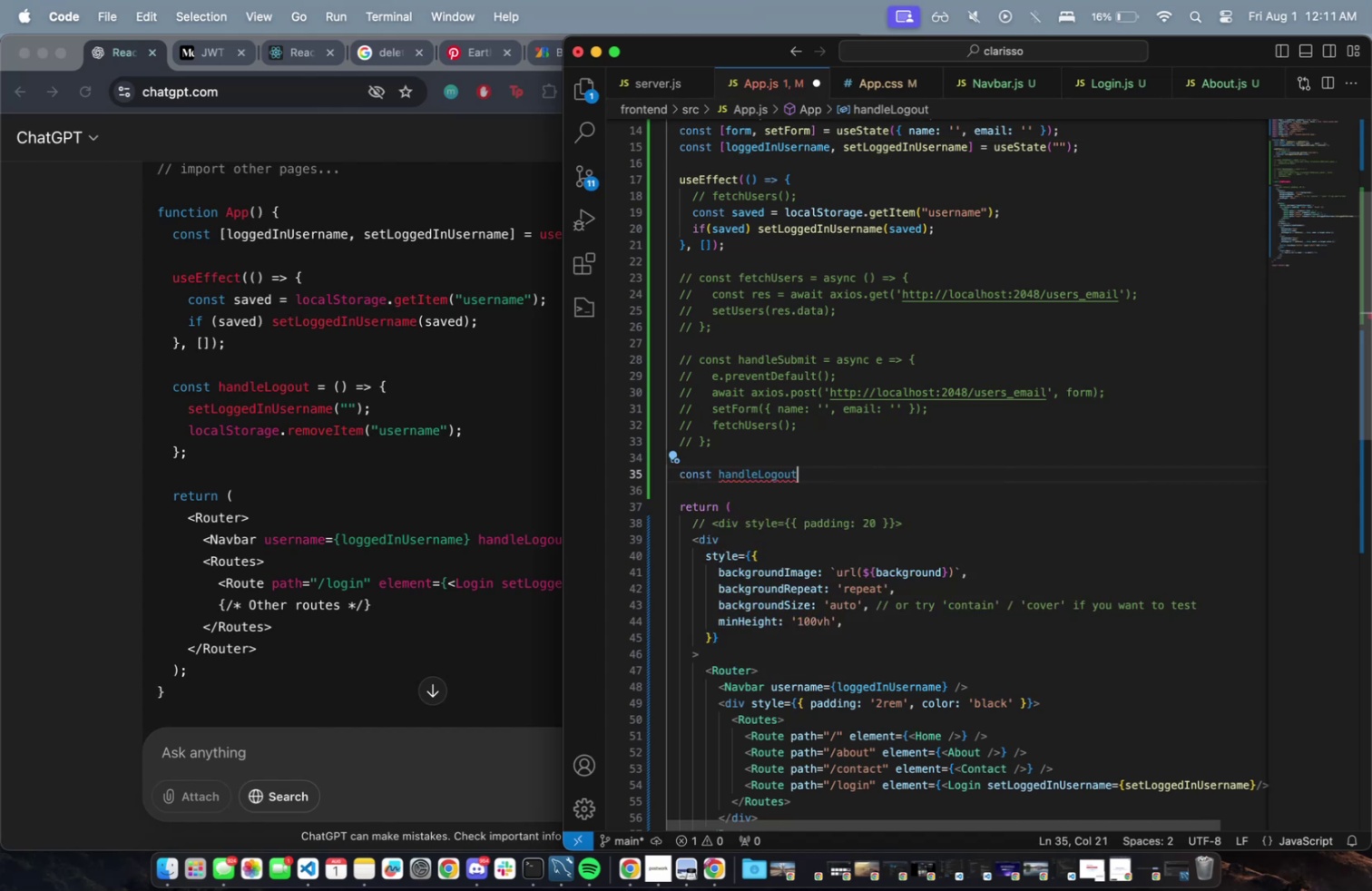 
type(  )
key(Backspace)
type(= () => {)
 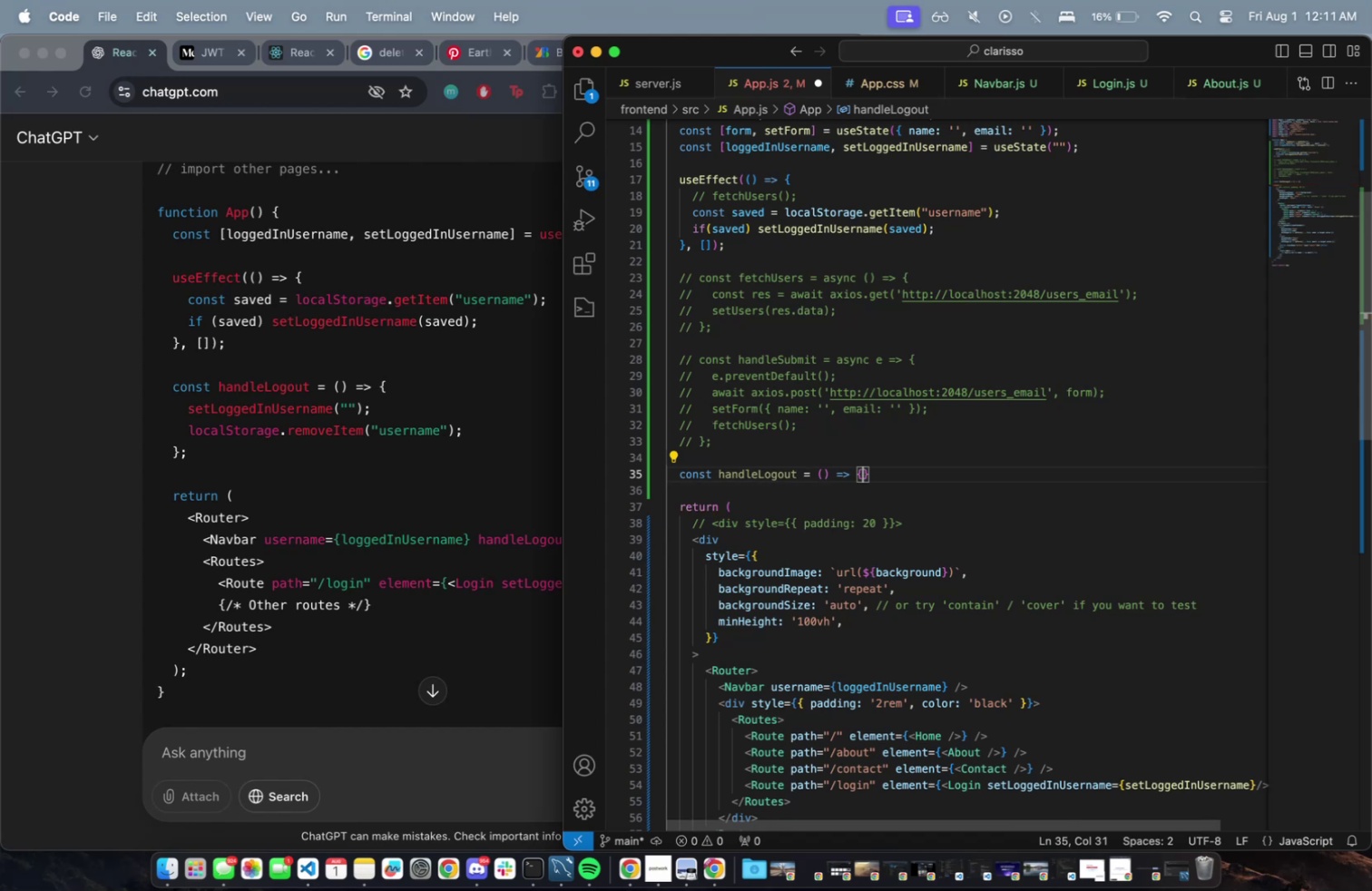 
 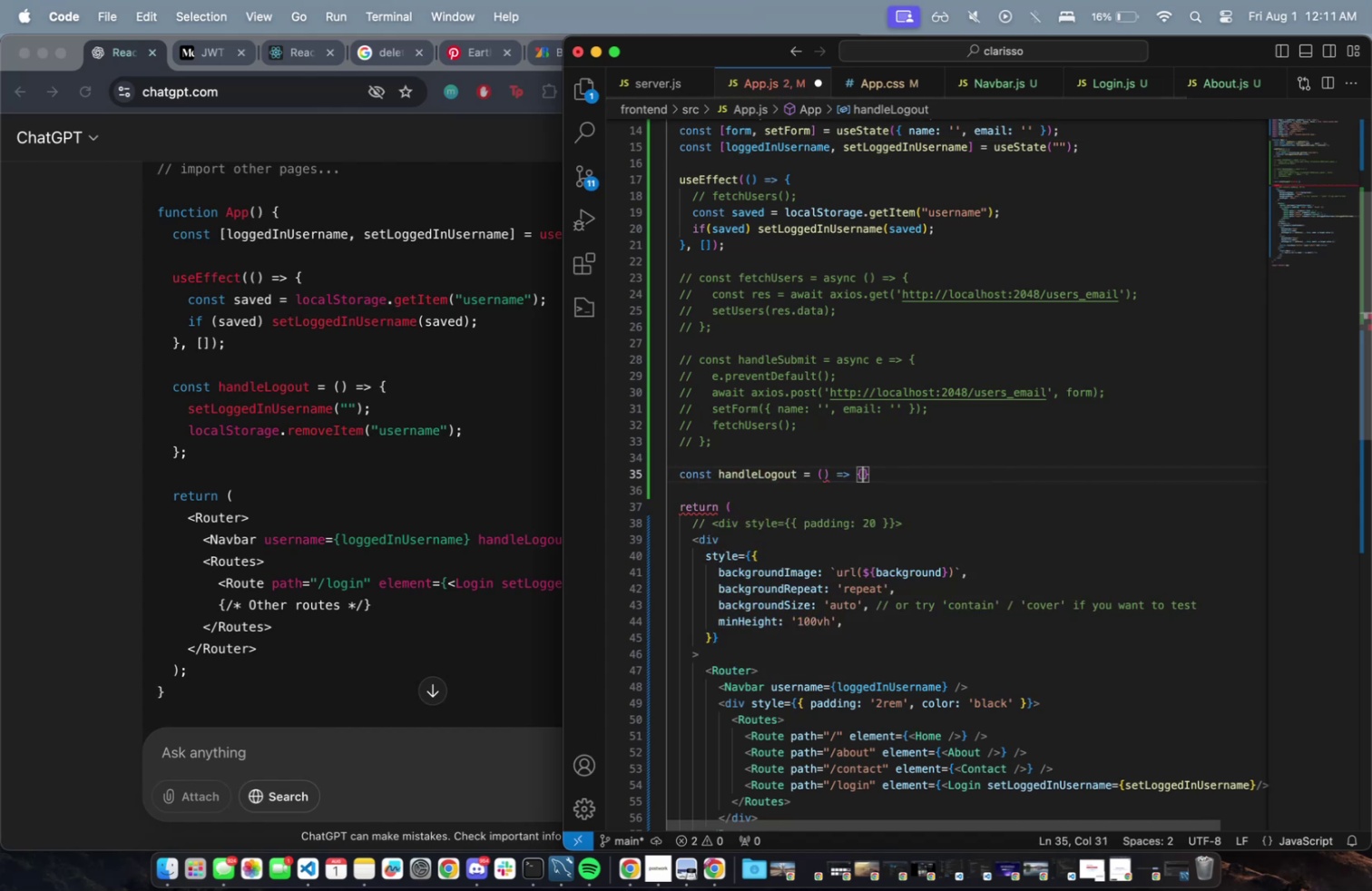 
key(Enter)
 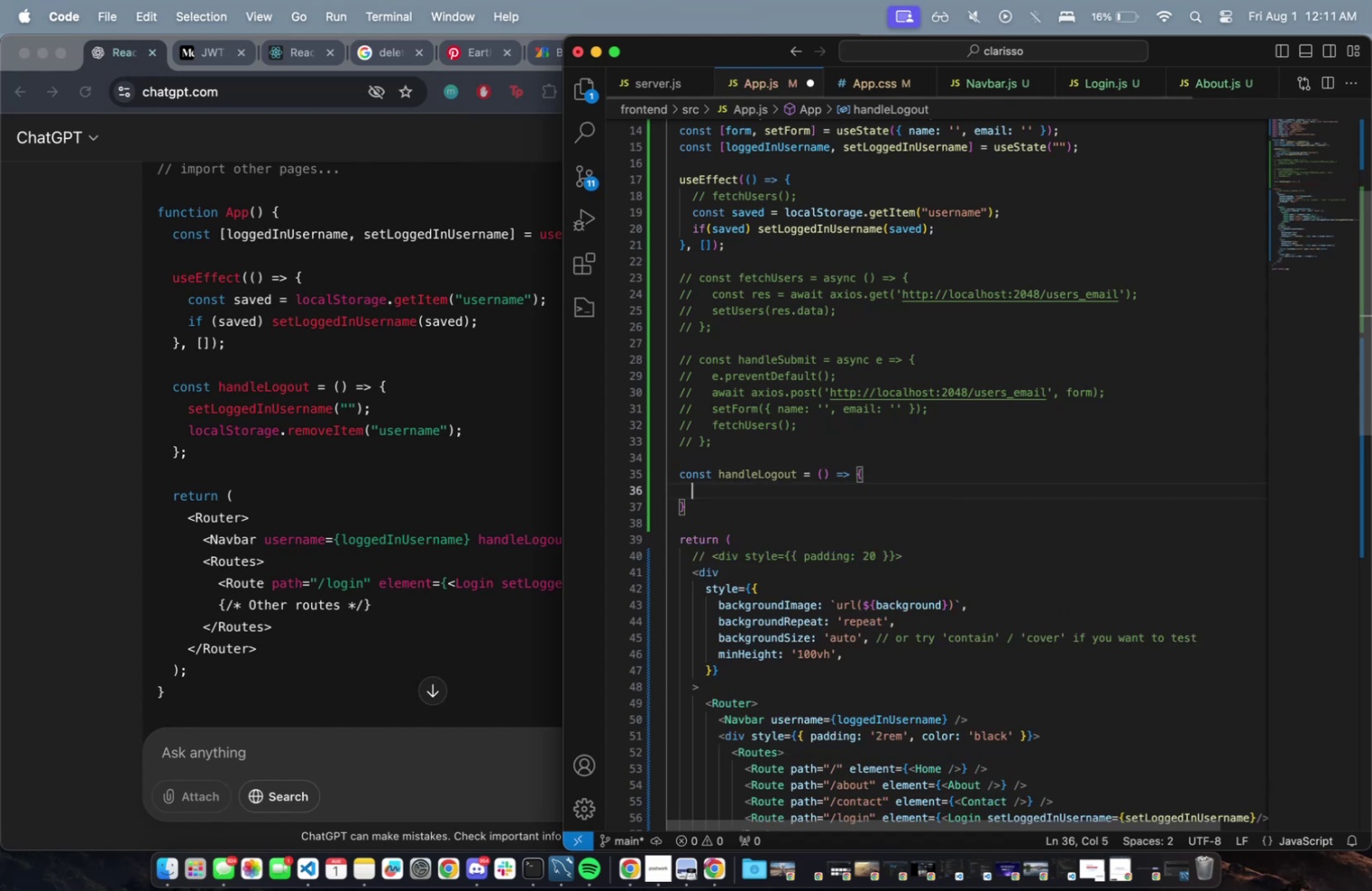 
type(set)
 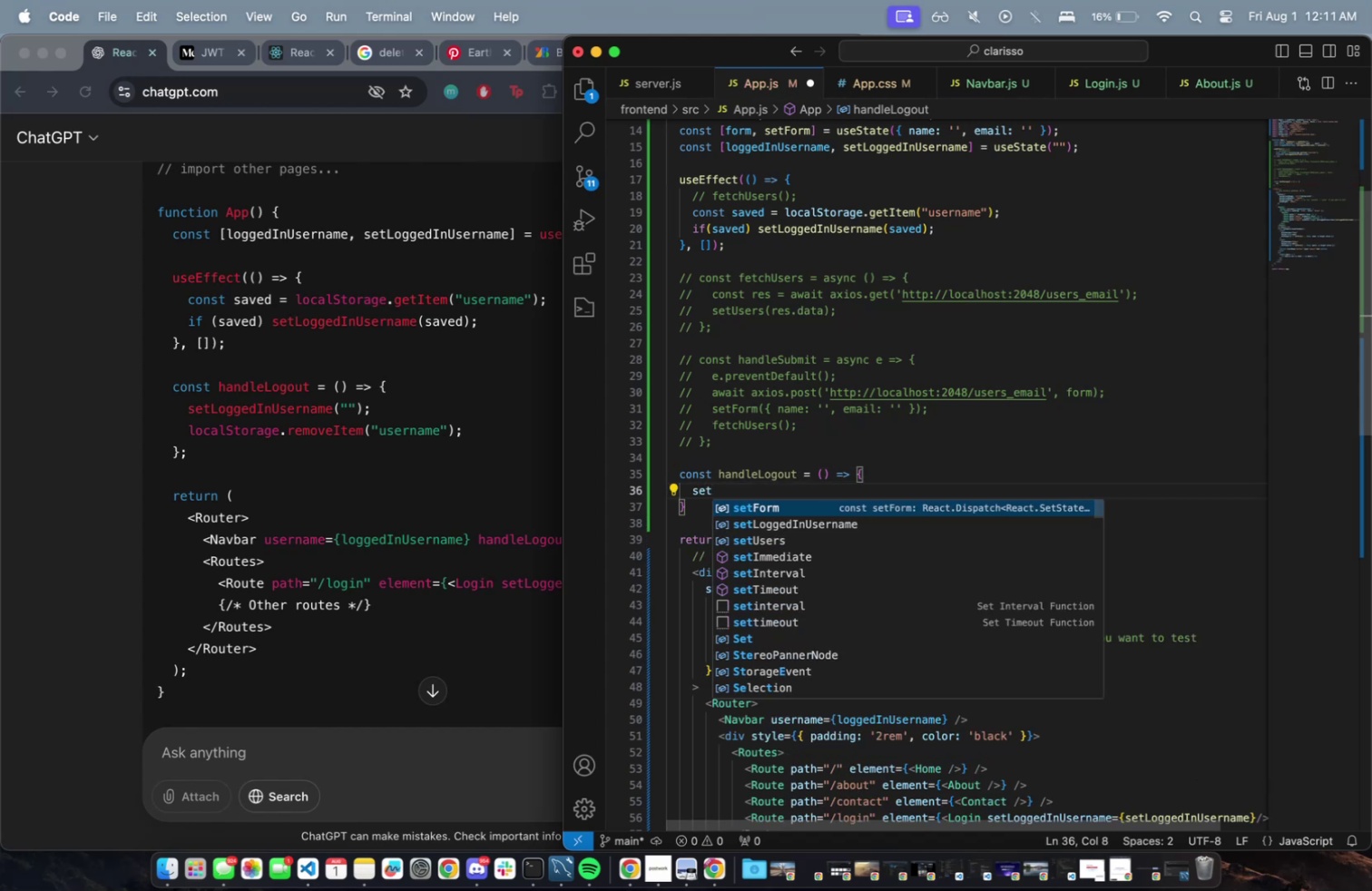 
key(ArrowDown)
 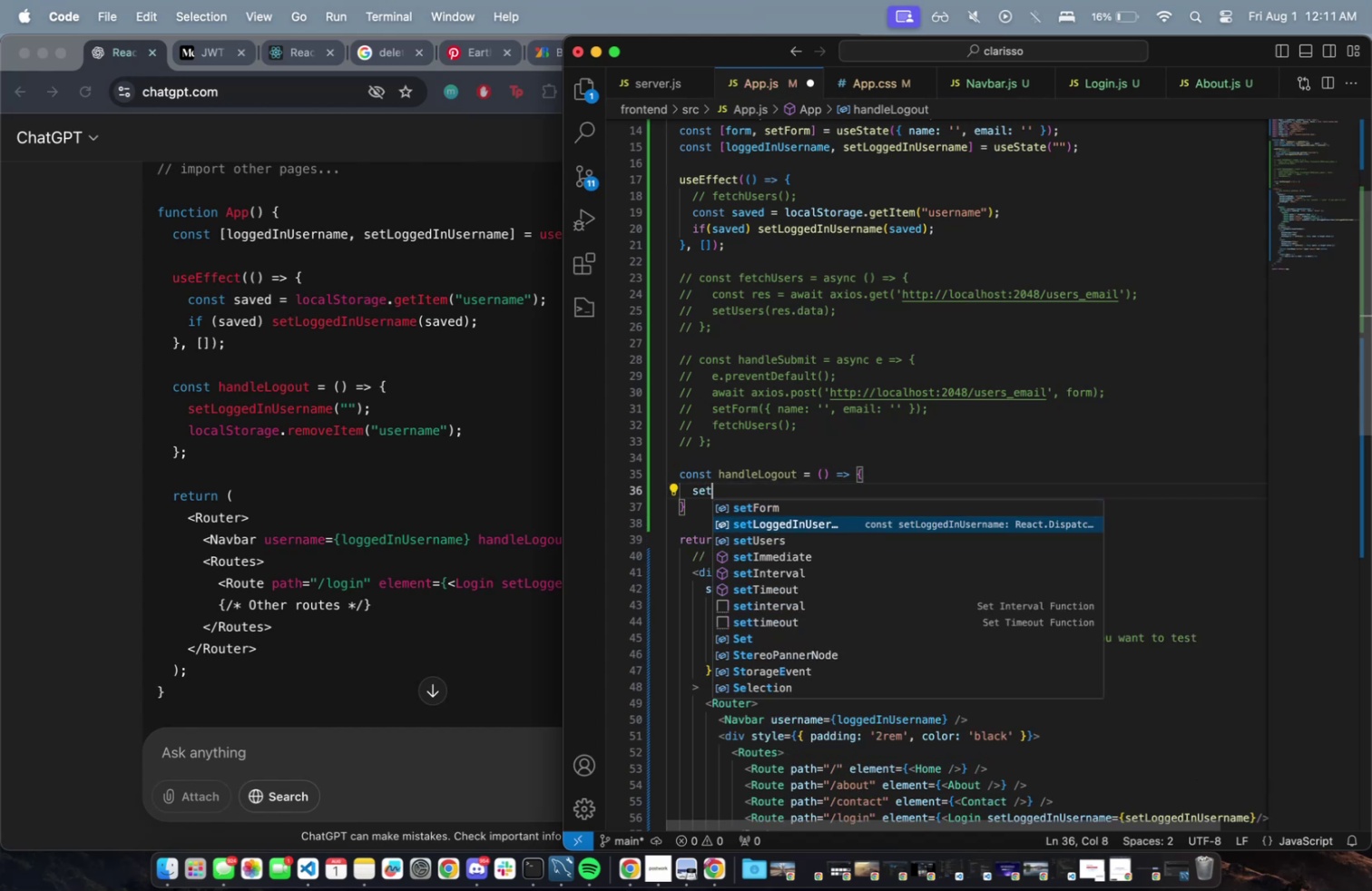 
key(Enter)
 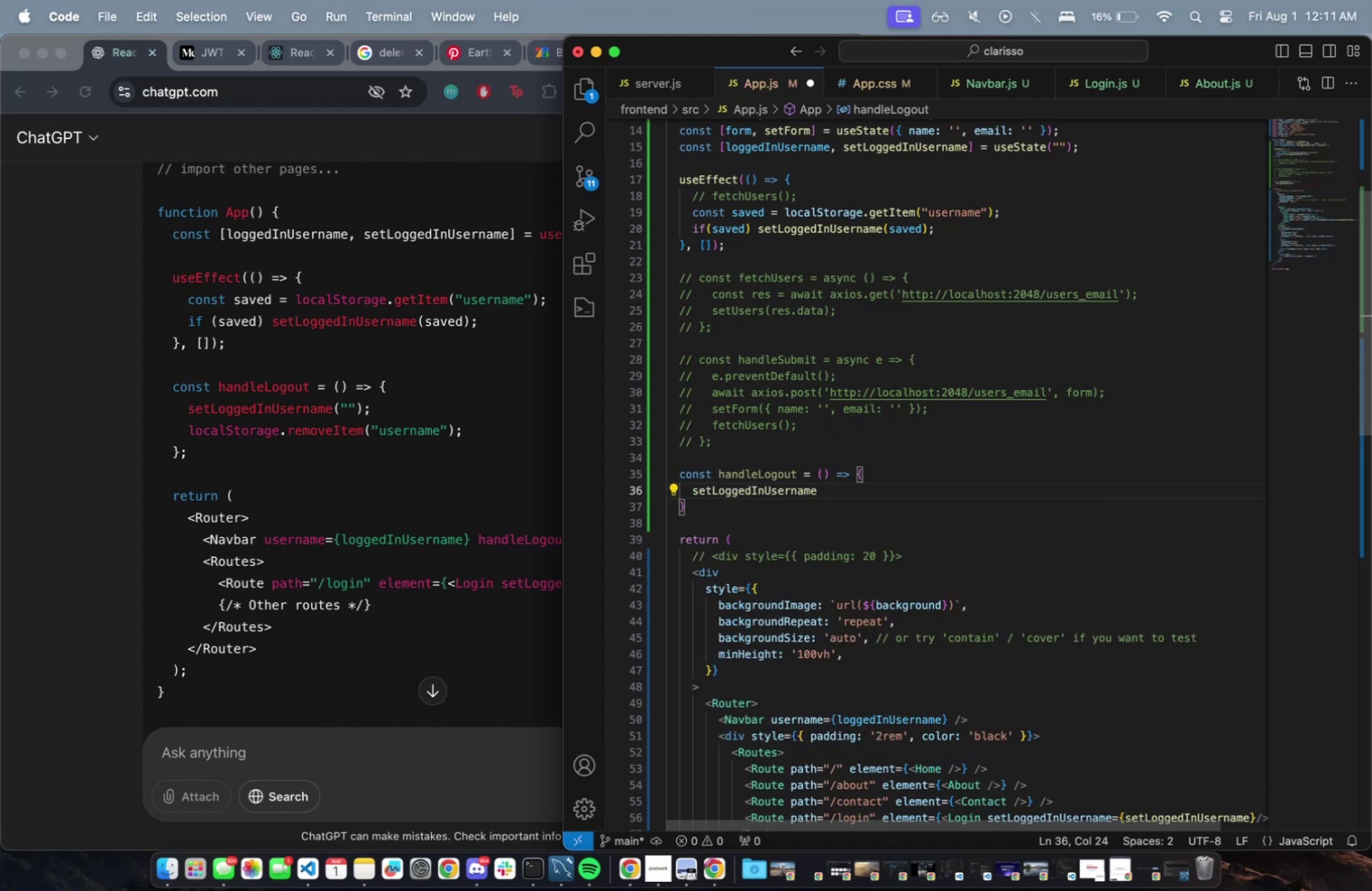 
key(Shift+9)
 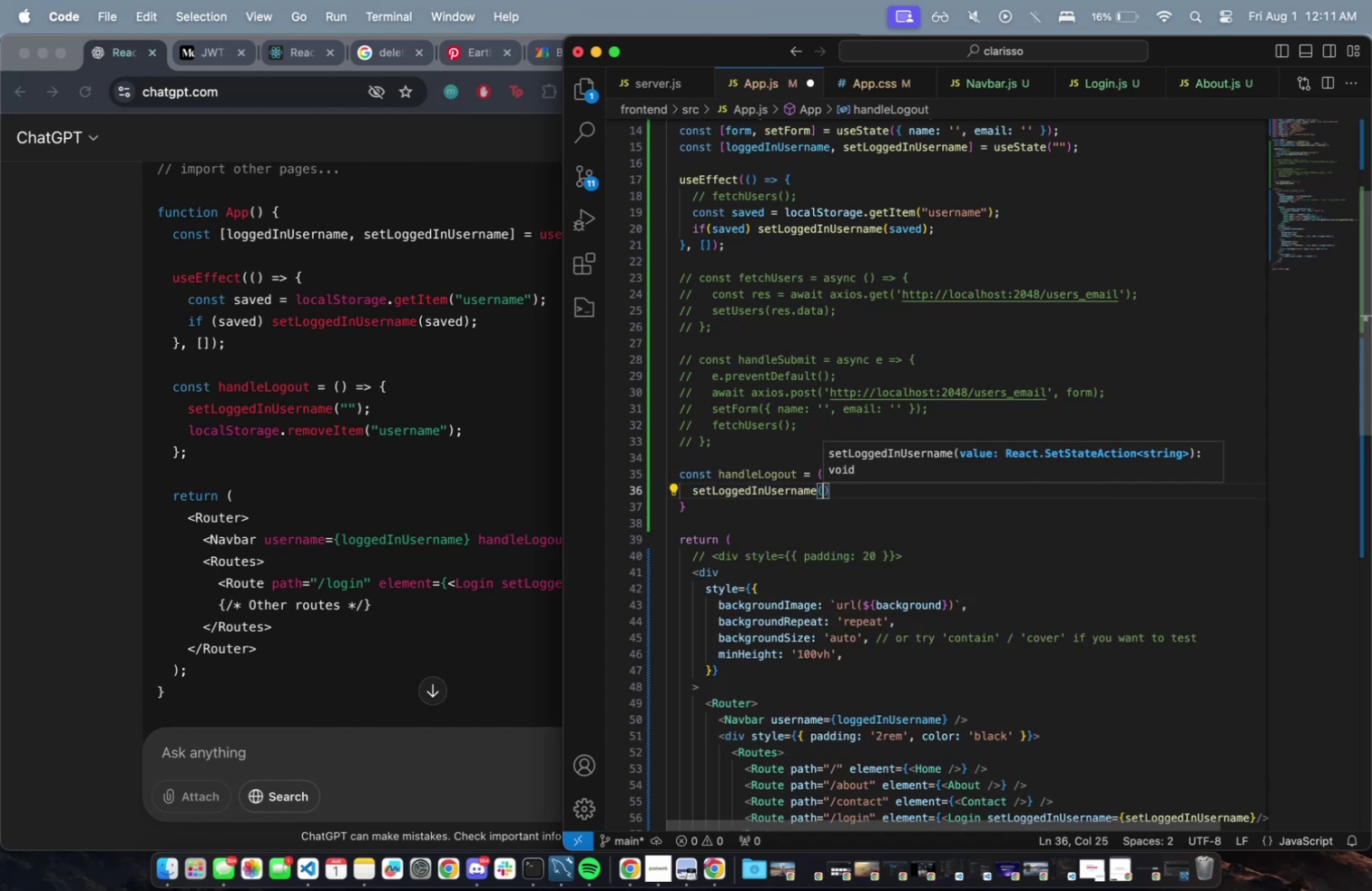 
key(Shift+ShiftLeft)
 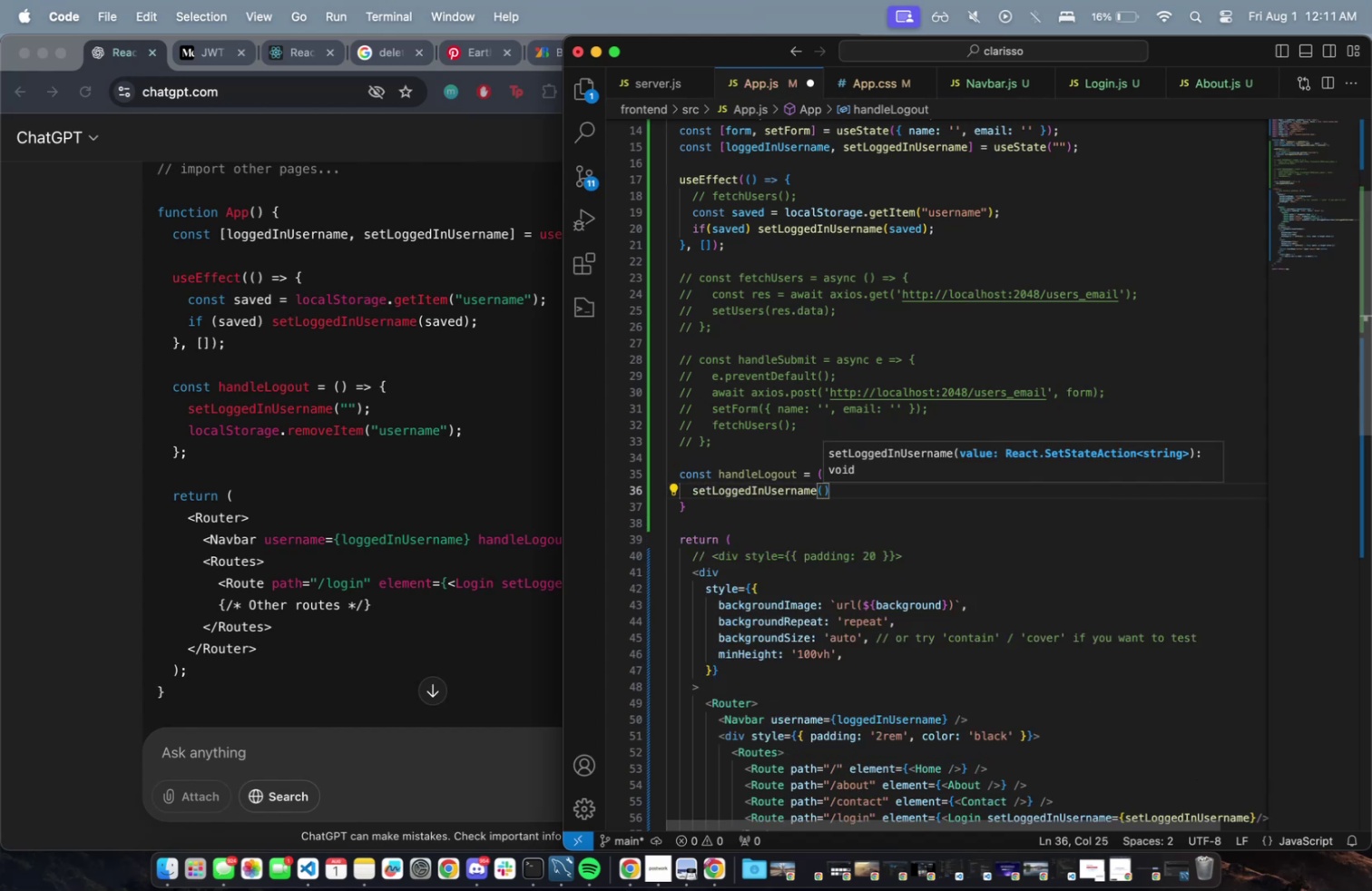 
key(Shift+Quote)
 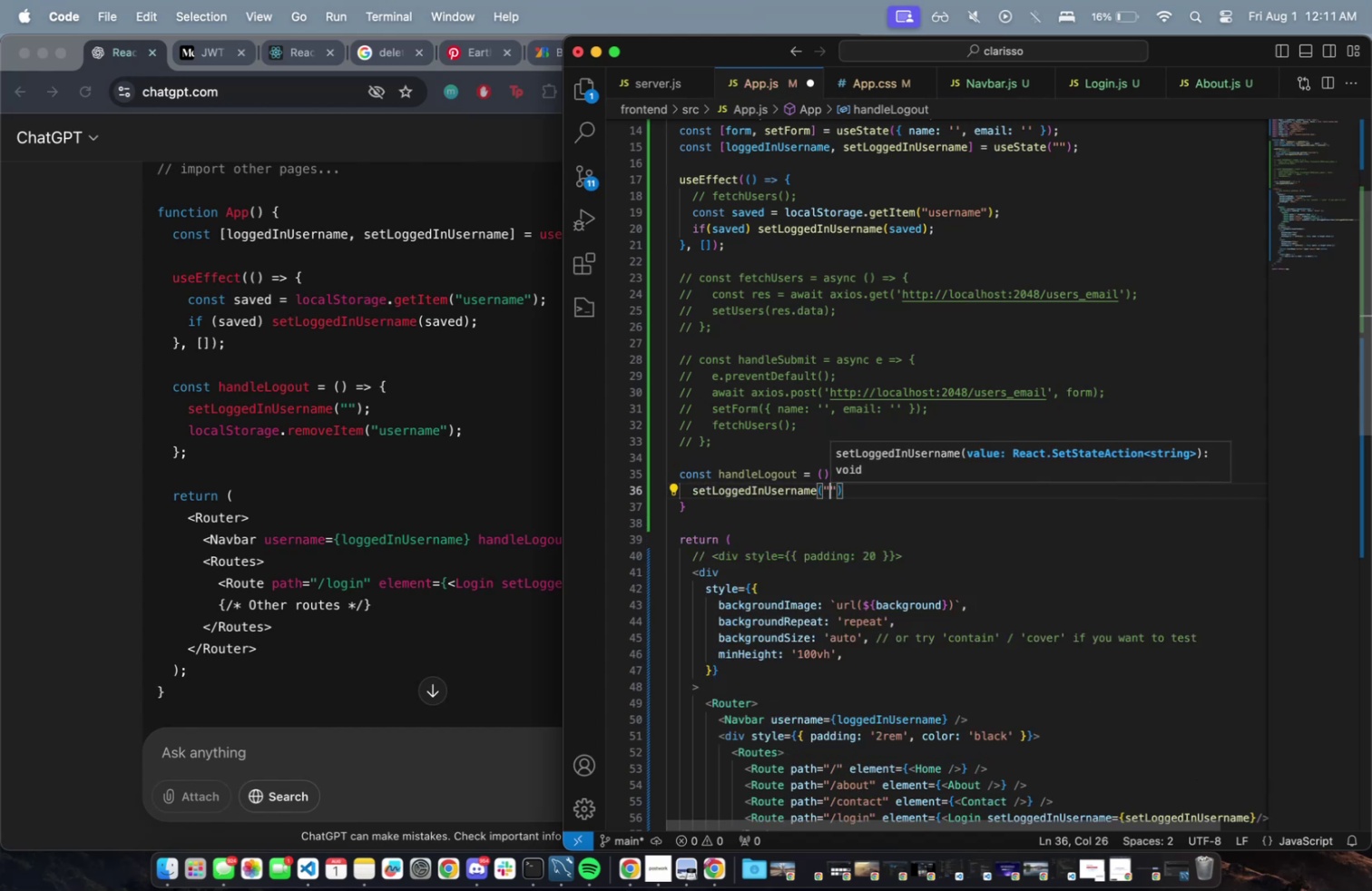 
key(ArrowRight)
 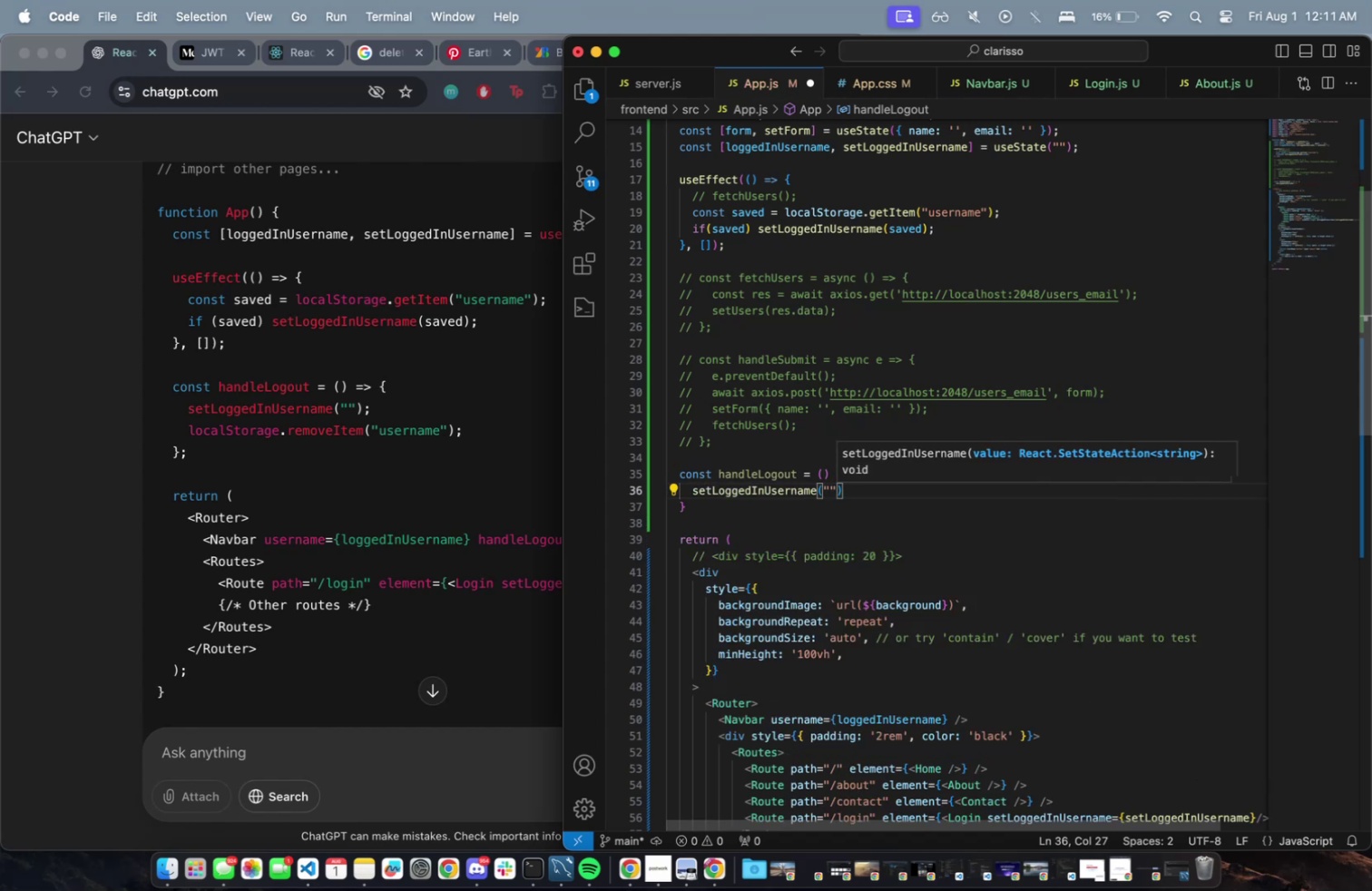 
key(ArrowRight)
 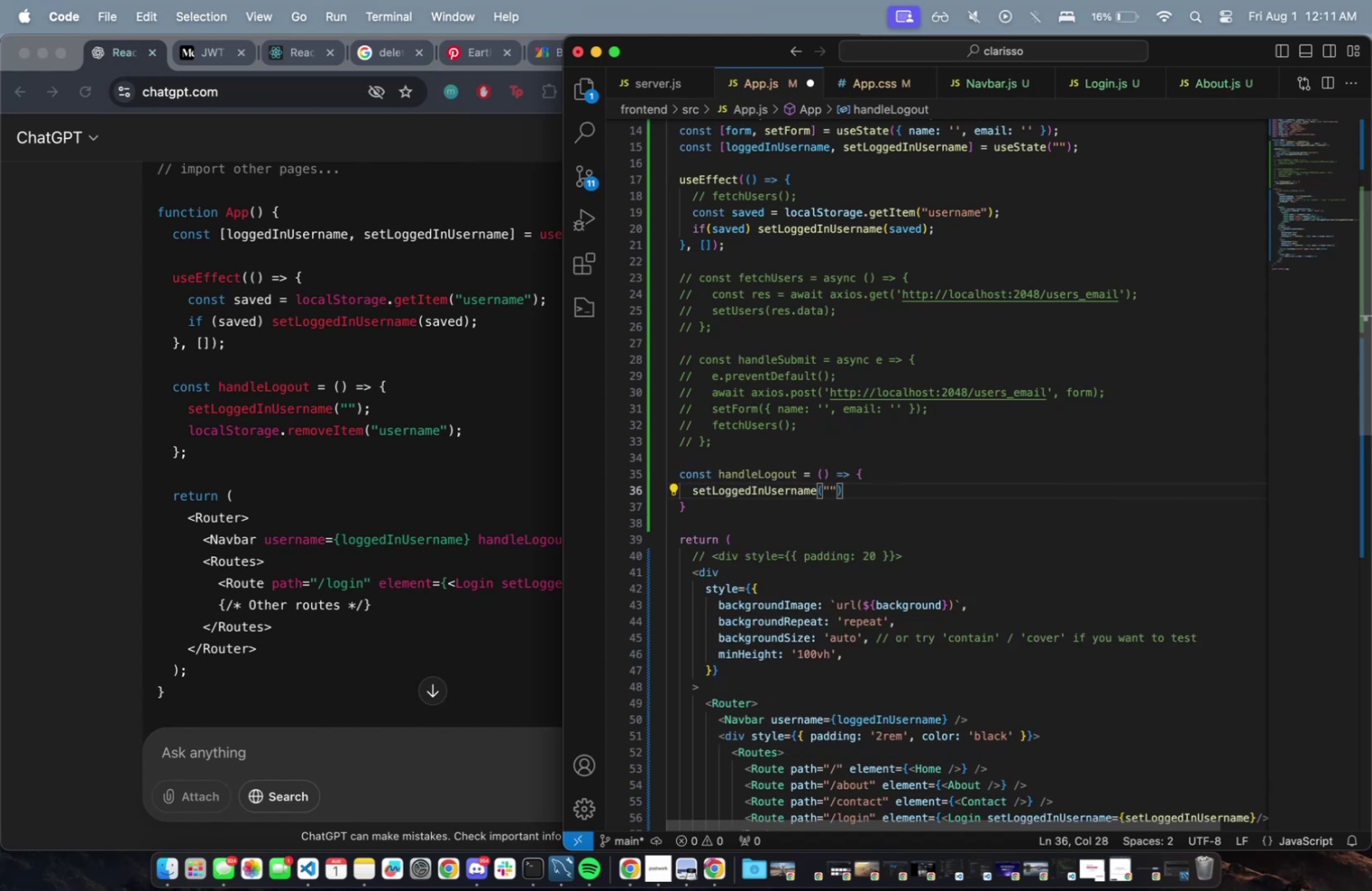 
key(Semicolon)
 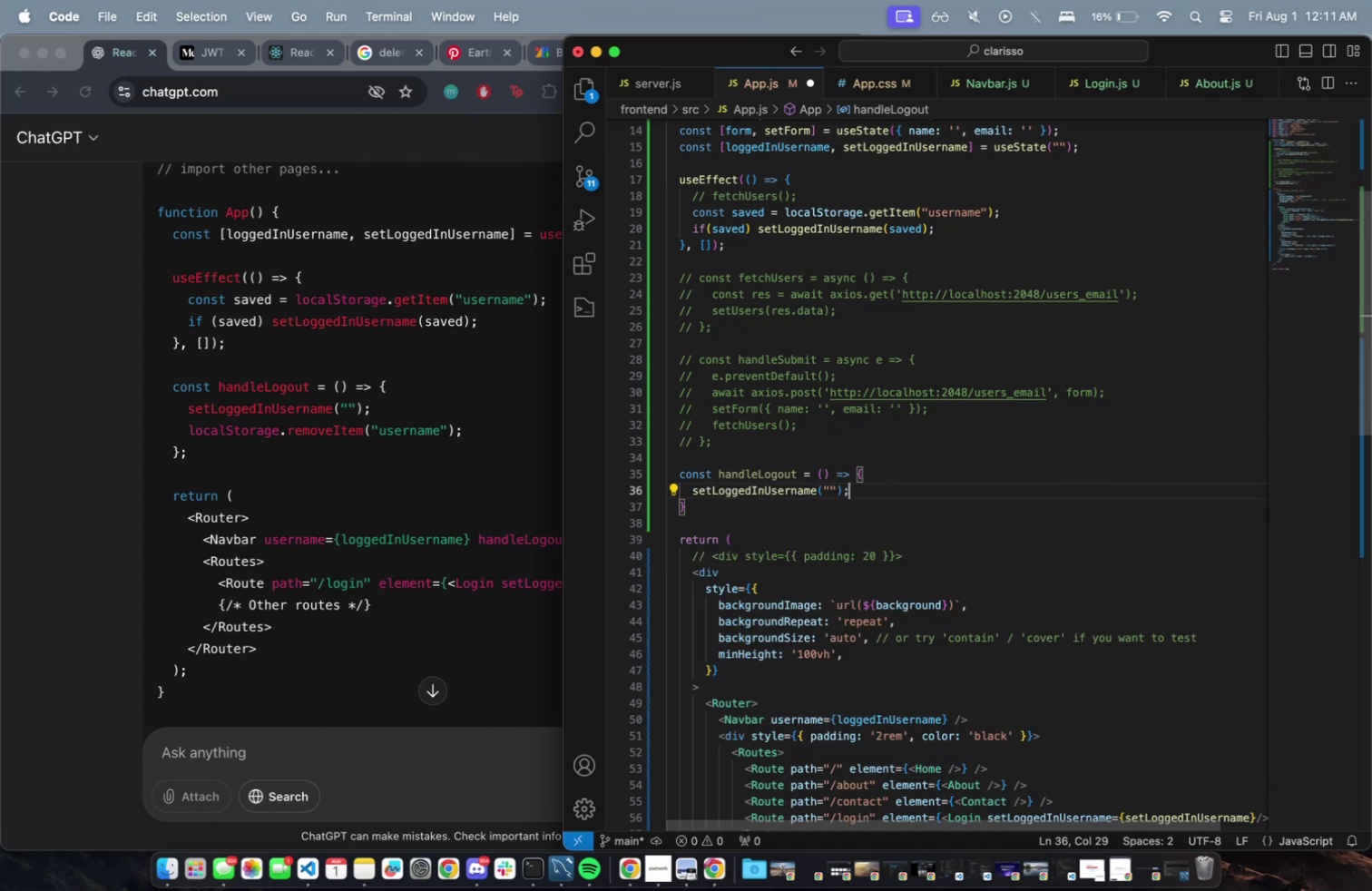 
key(Enter)
 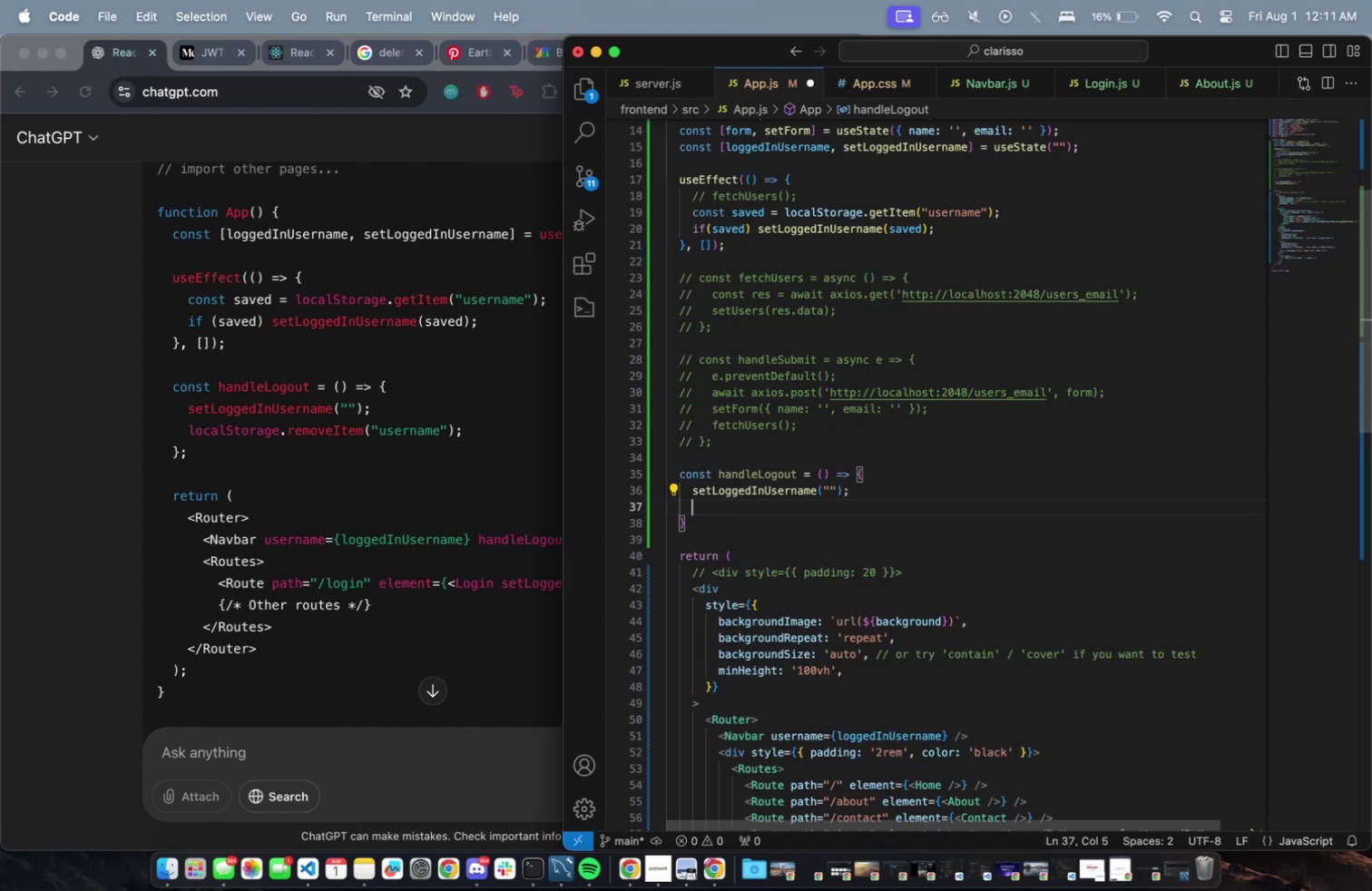 
type(loca)
 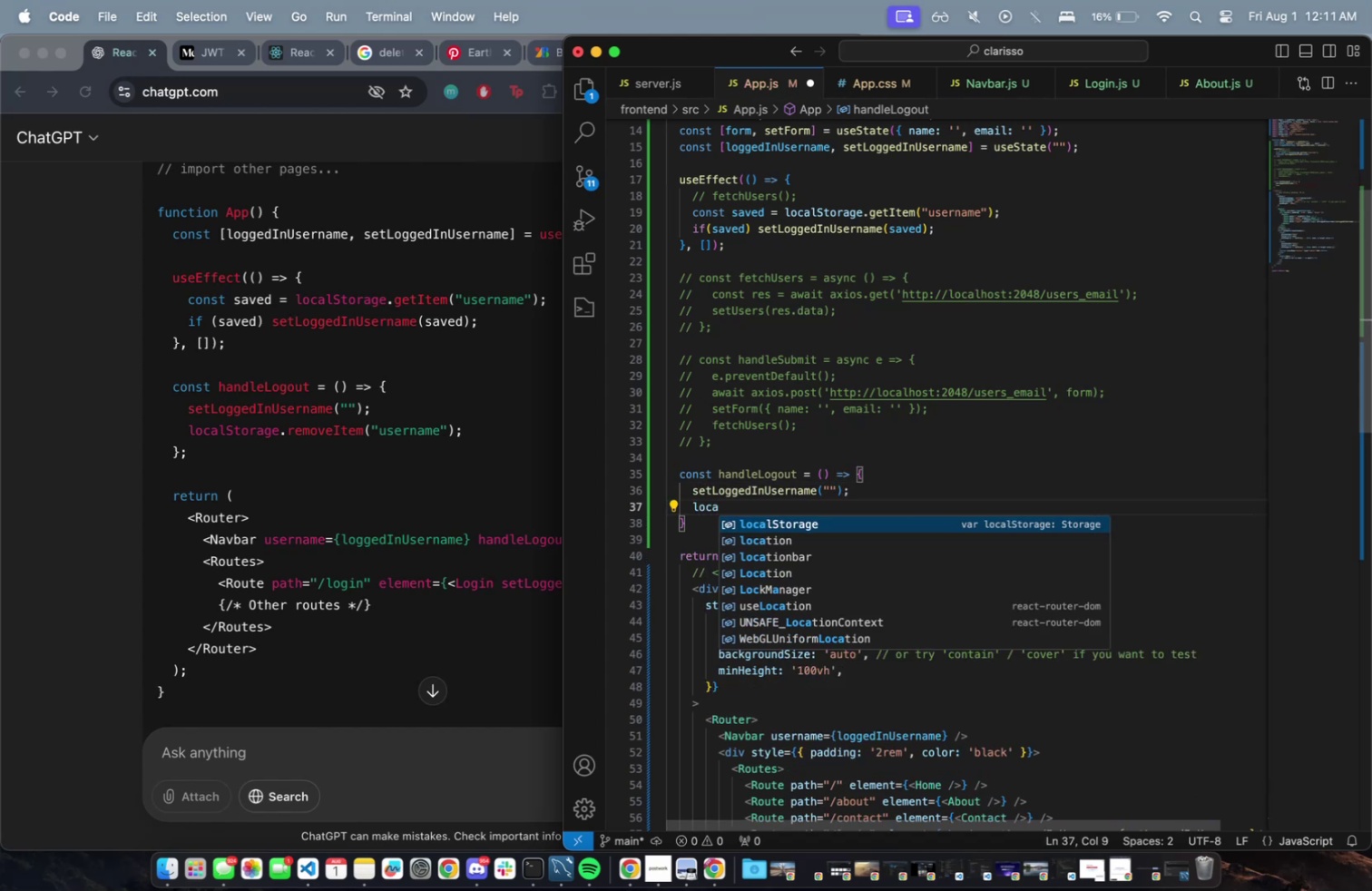 
key(Enter)
 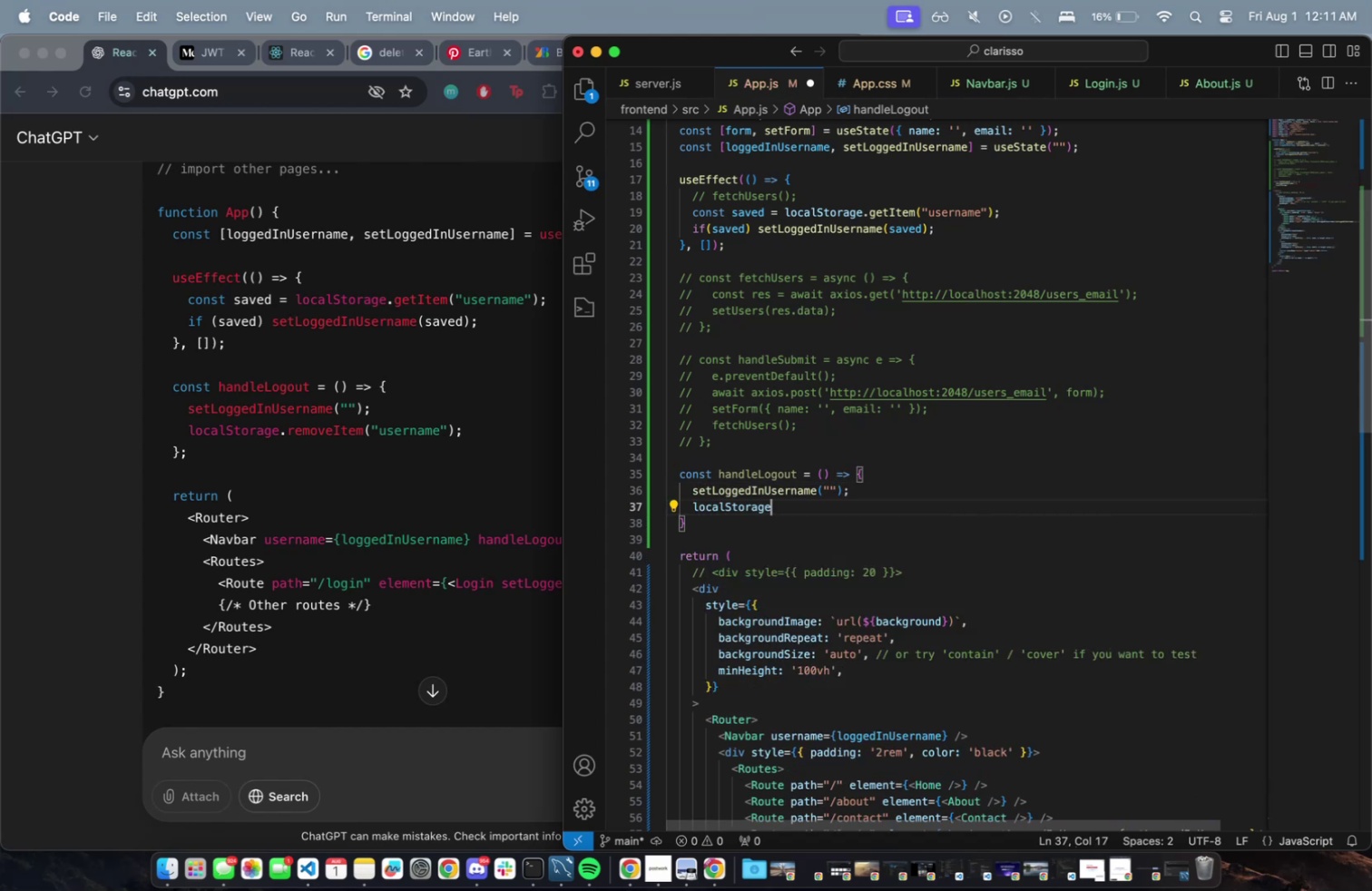 
type(.re)
 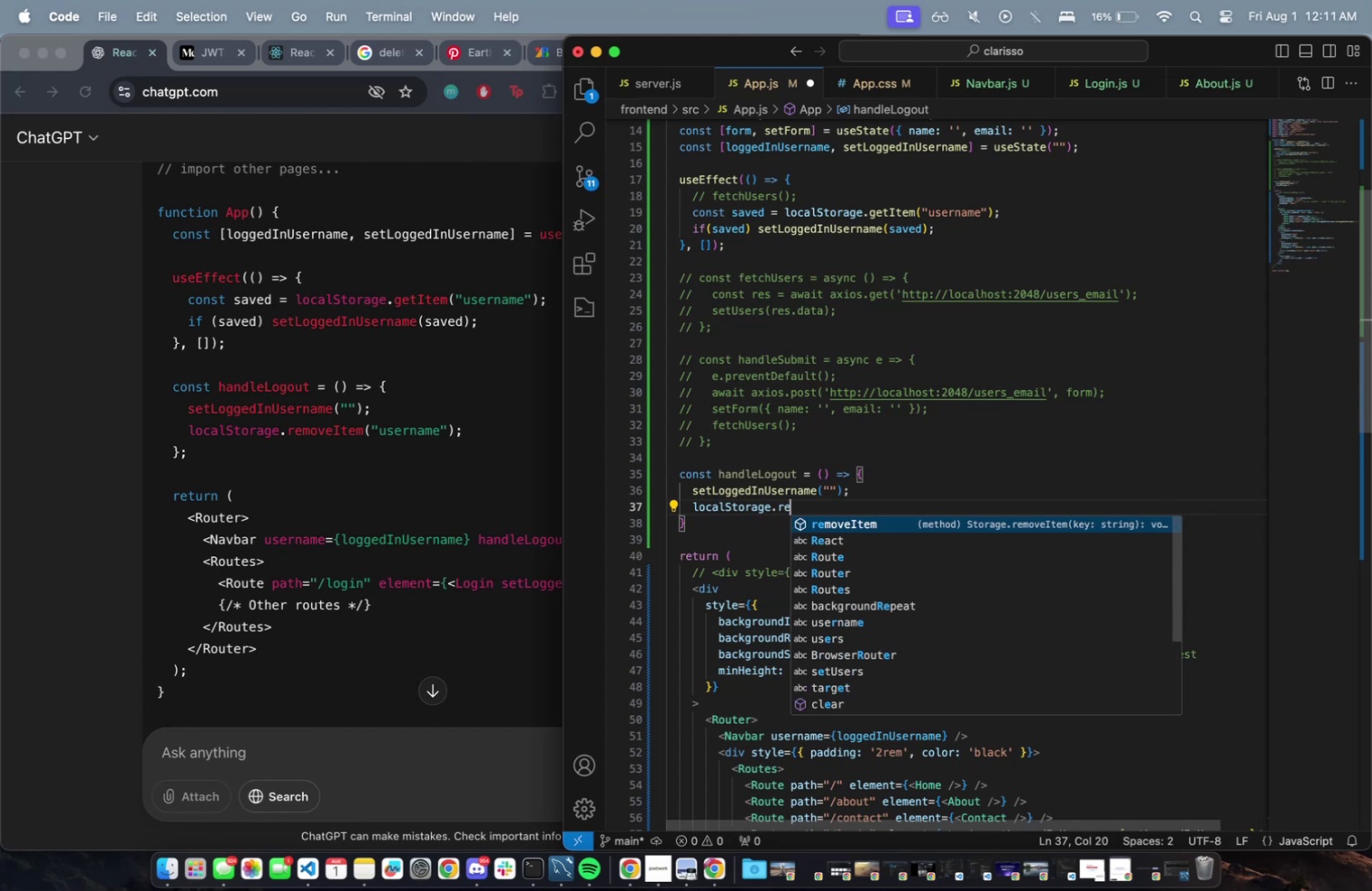 
key(Enter)
 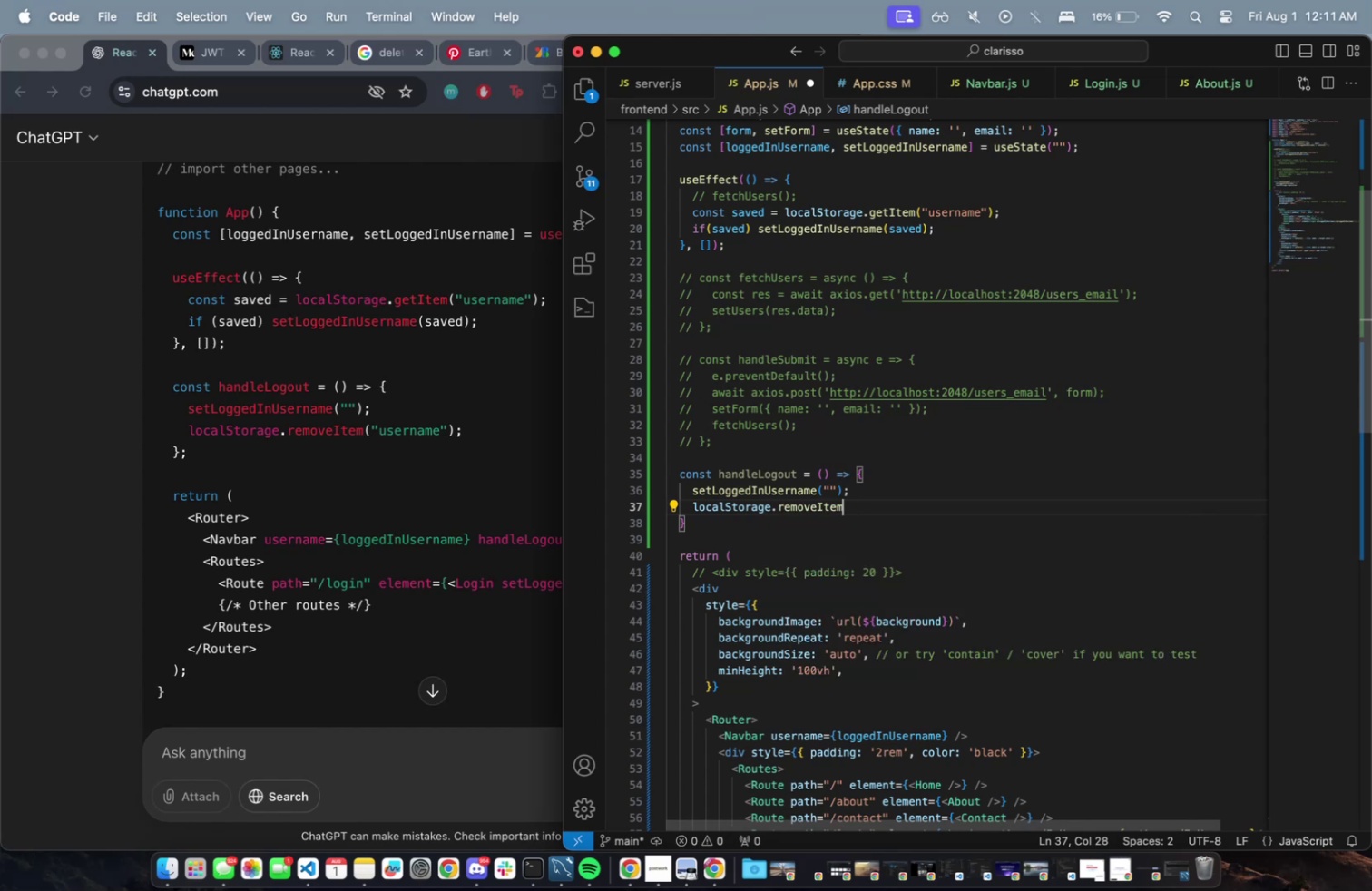 
type(("username)
 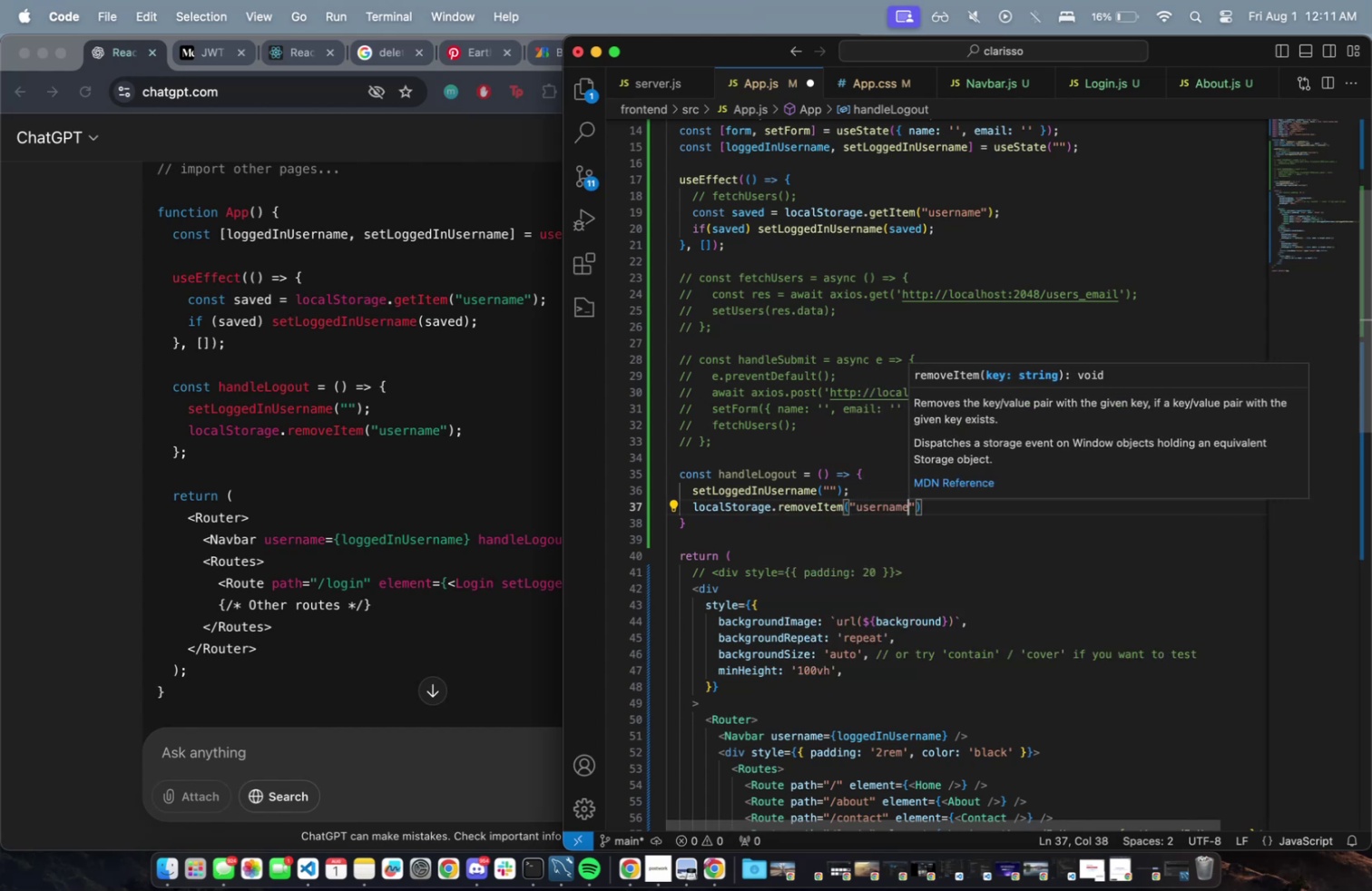 
key(ArrowRight)
 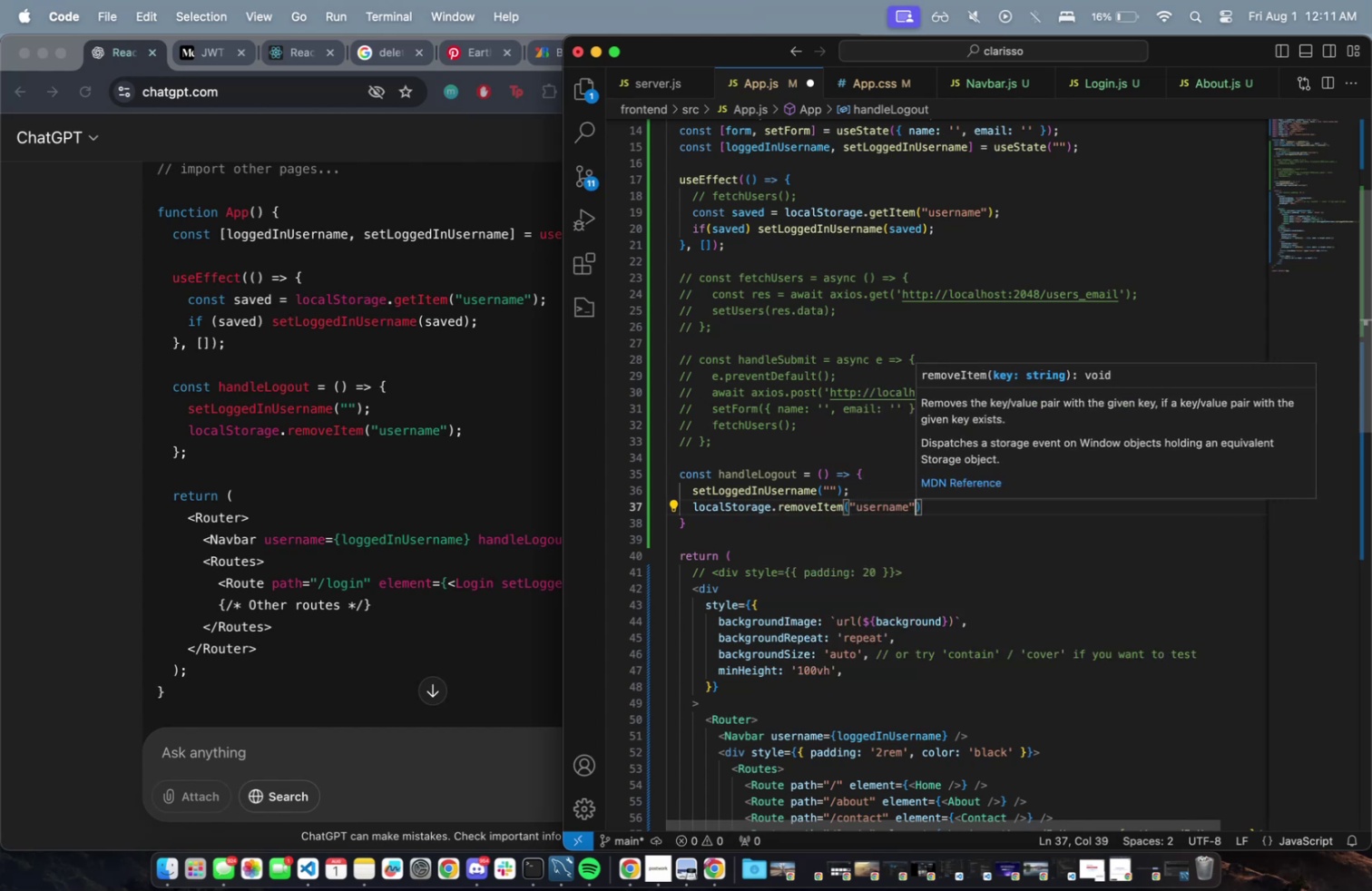 
key(ArrowRight)
 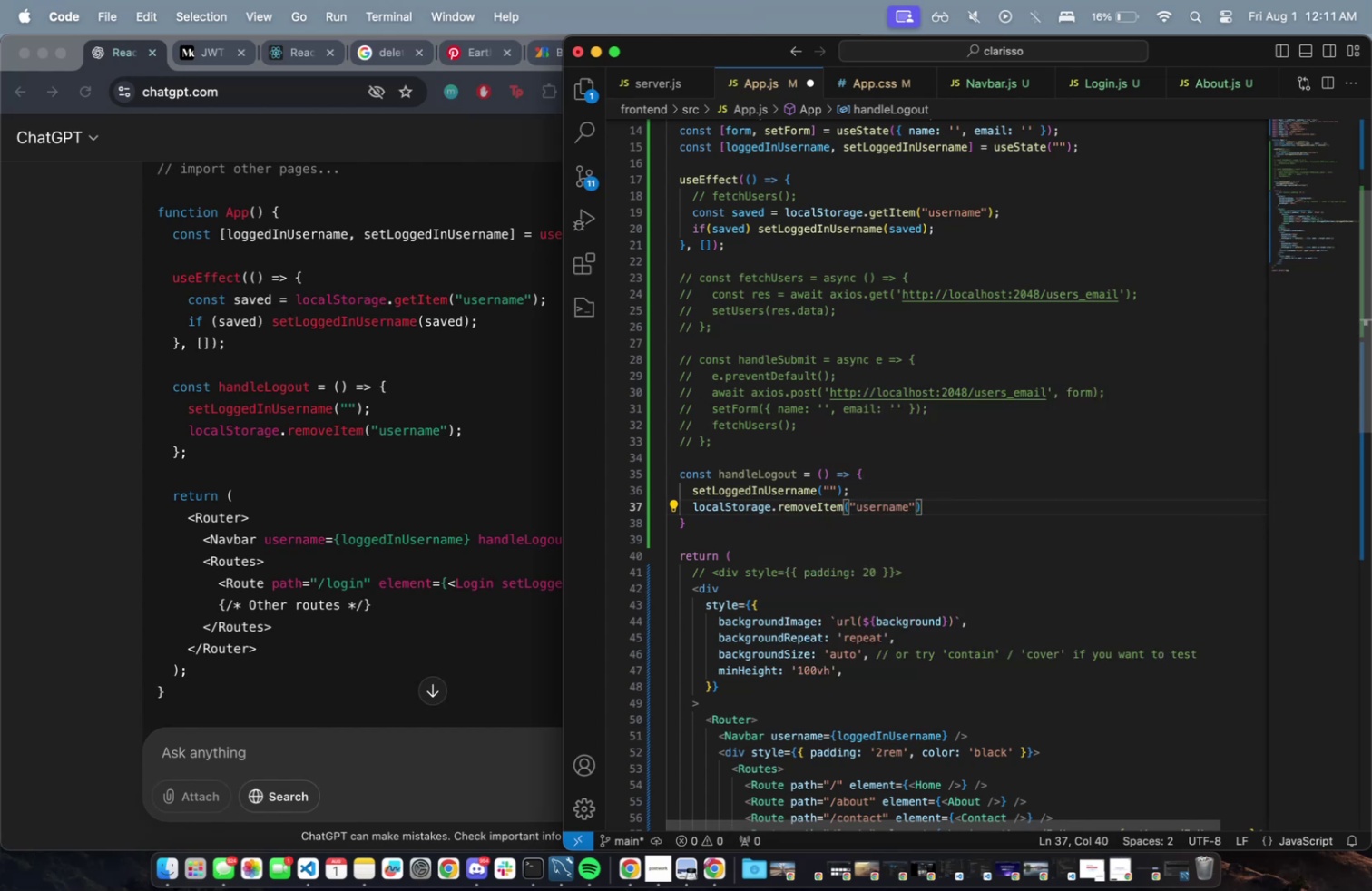 
key(Semicolon)
 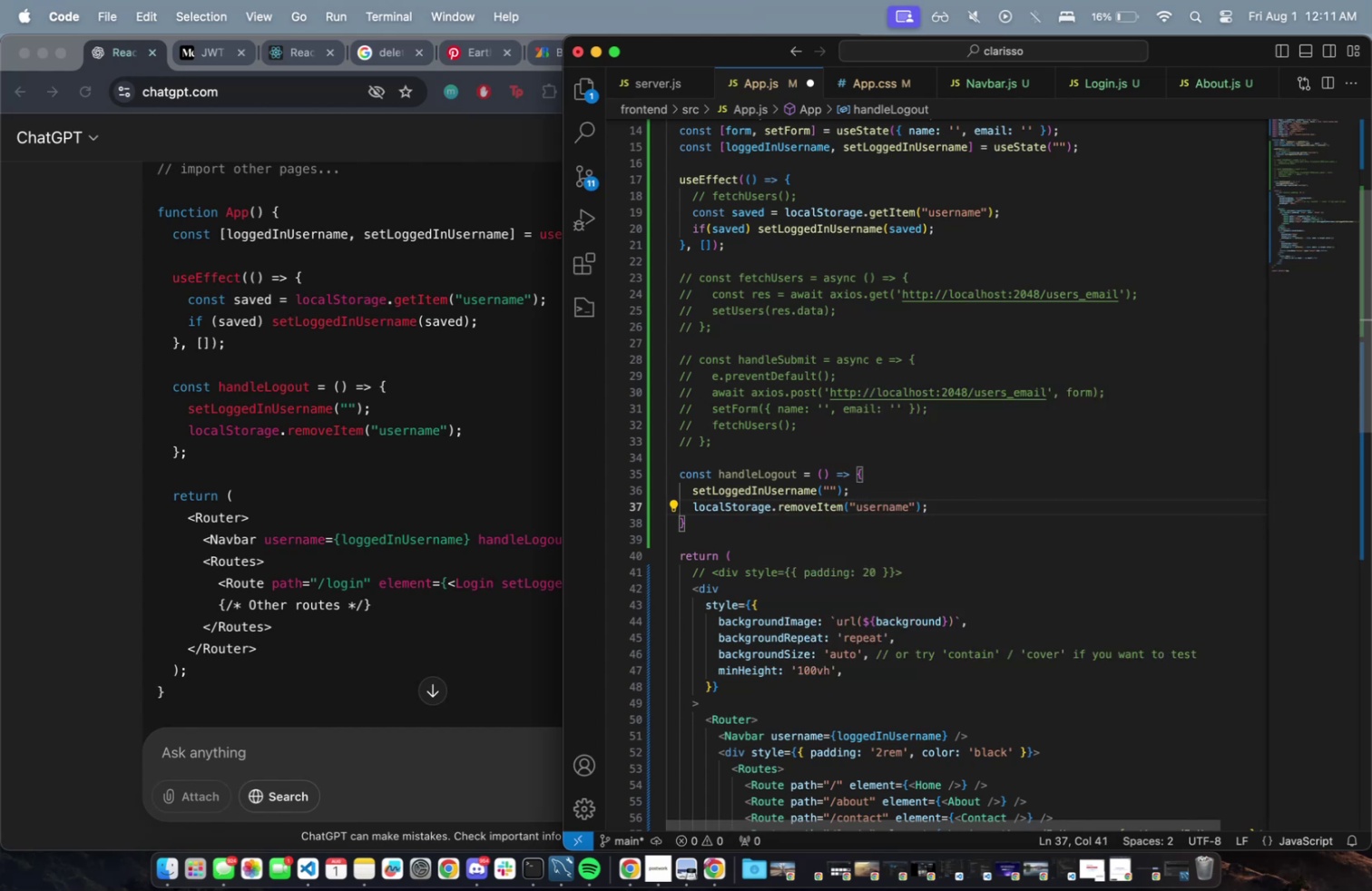 
key(ArrowDown)
 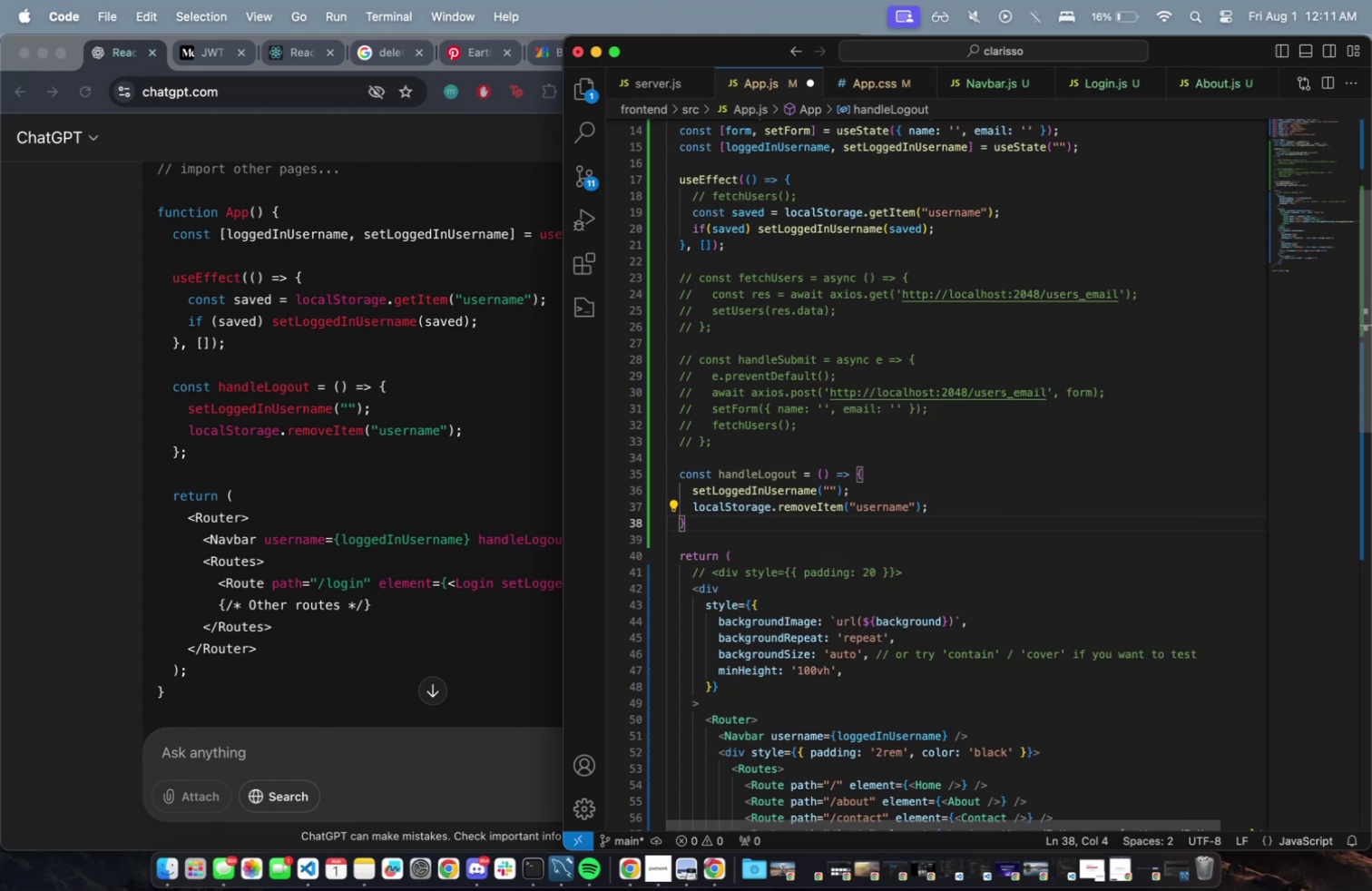 
key(Semicolon)
 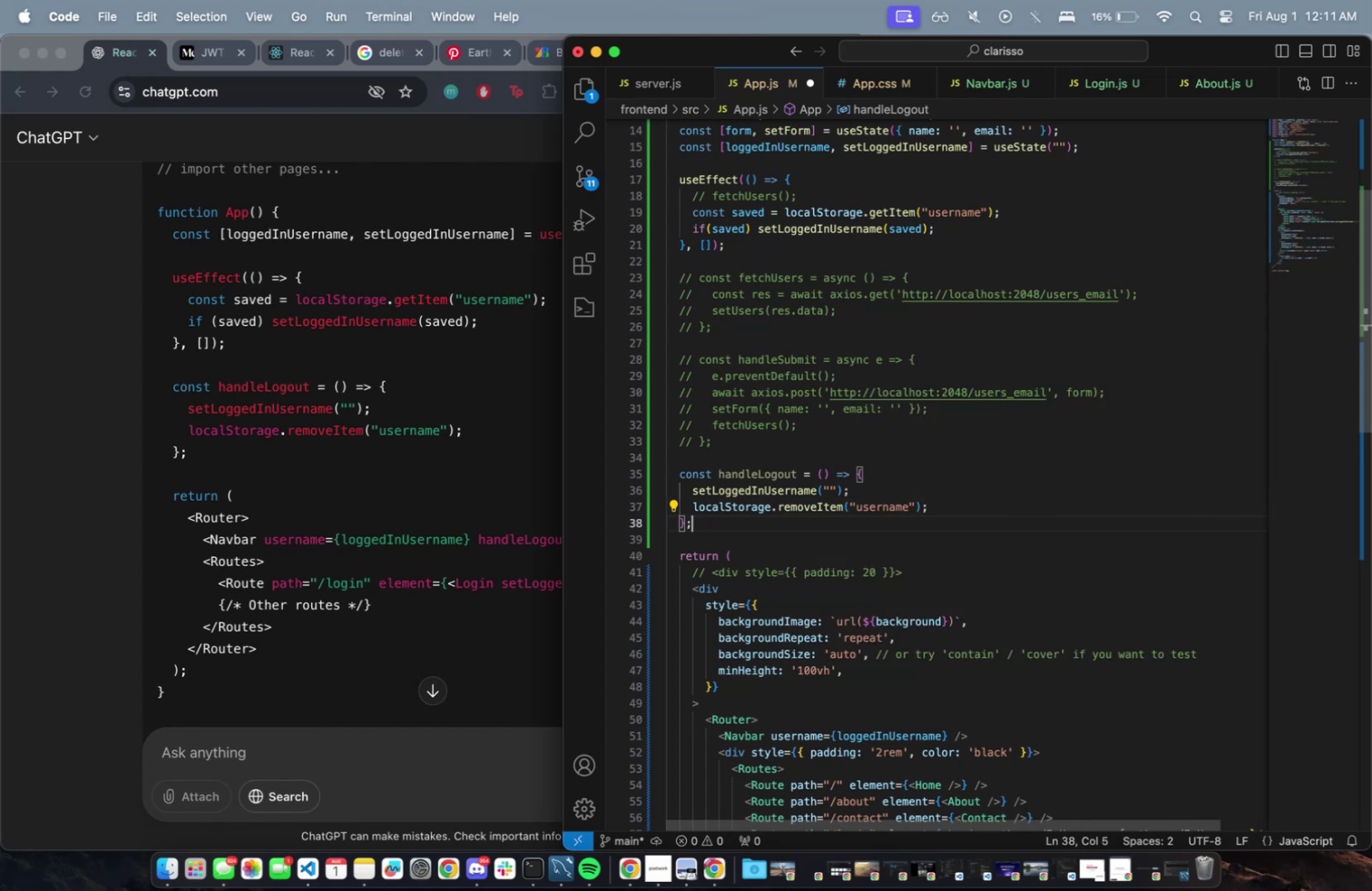 
key(Meta+CommandLeft)
 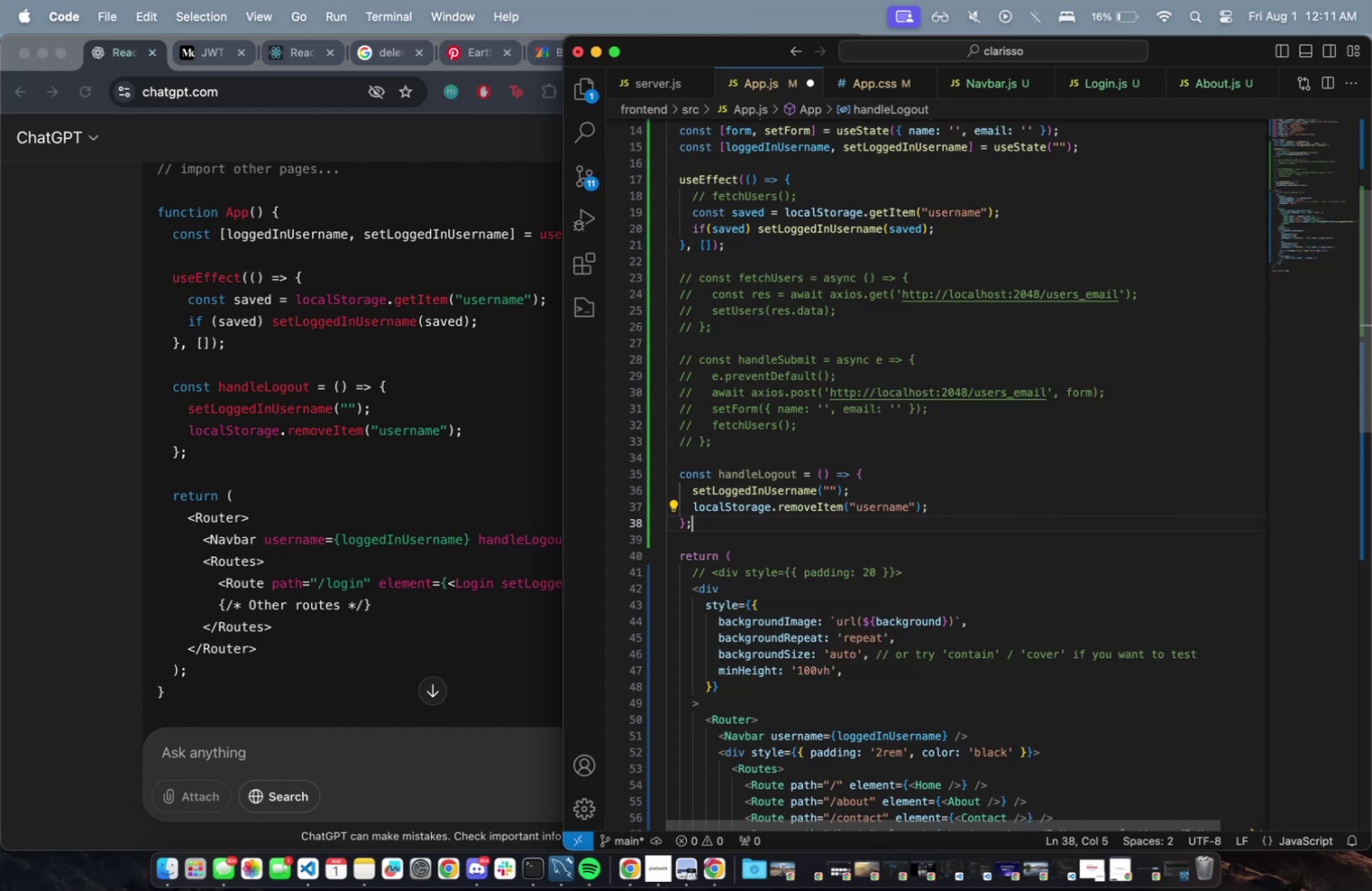 
key(Meta+S)
 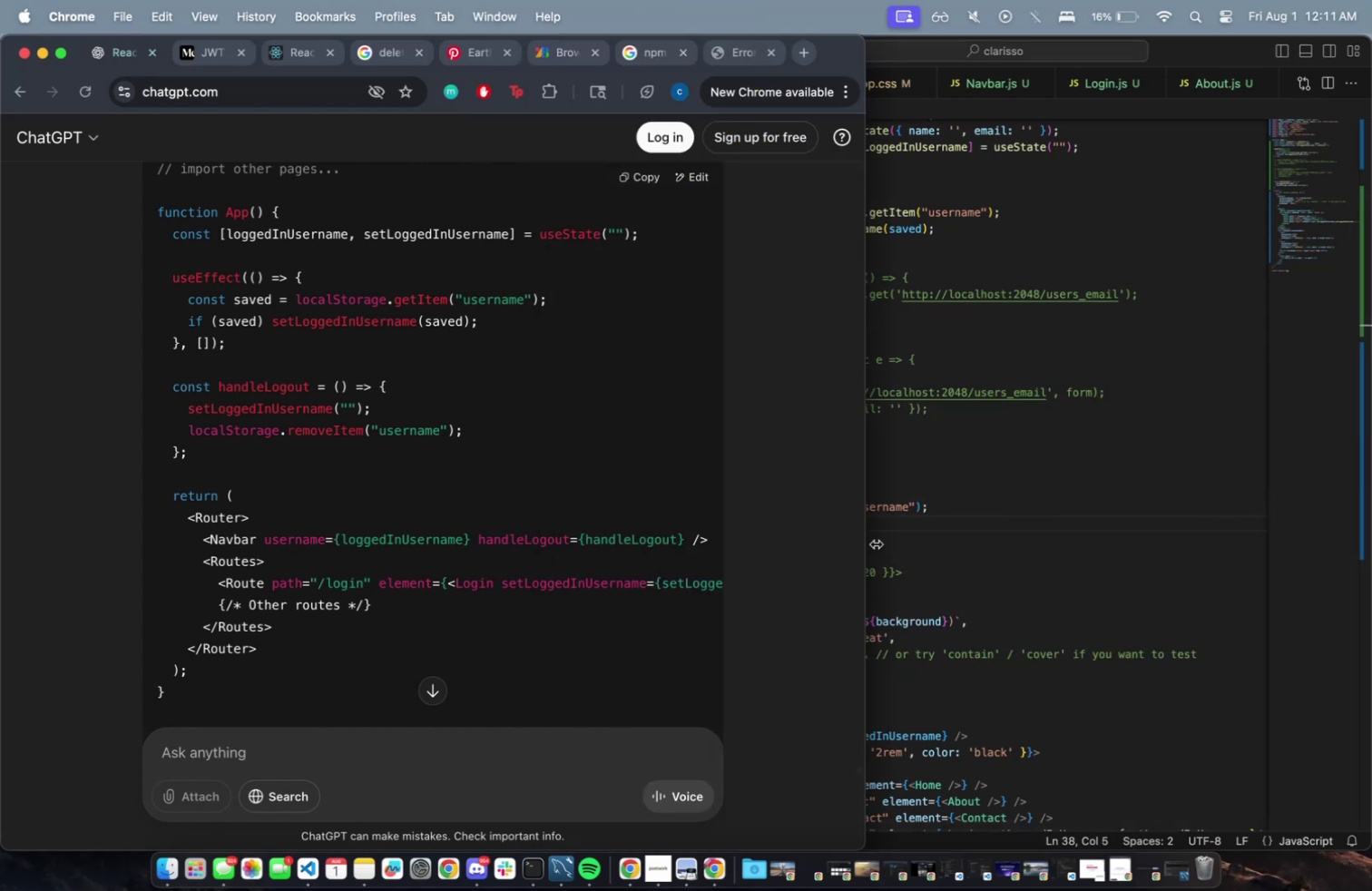 
scroll: coordinate [915, 582], scroll_direction: down, amount: 4.0
 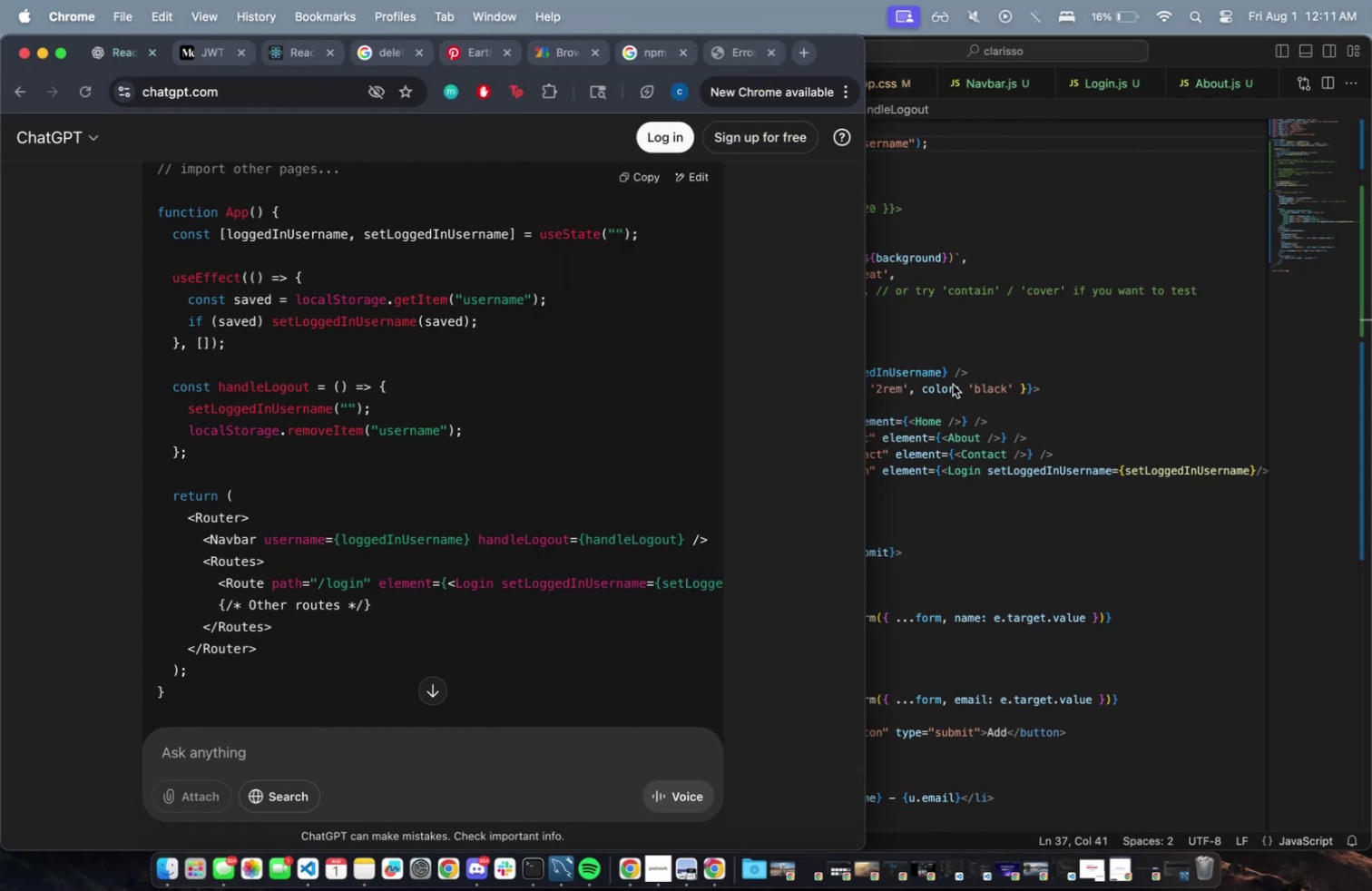 
left_click([952, 367])
 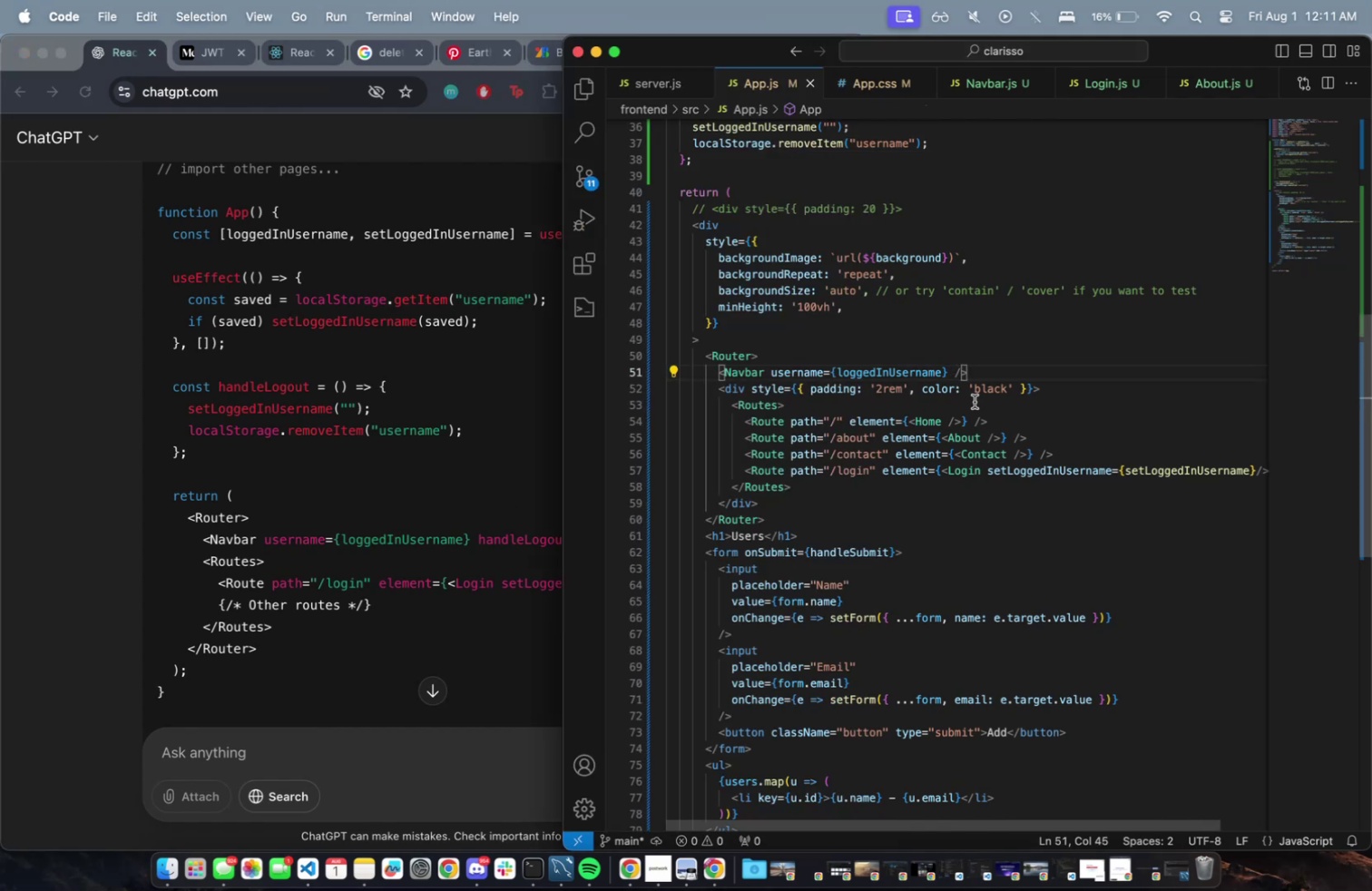 
type(handle)
 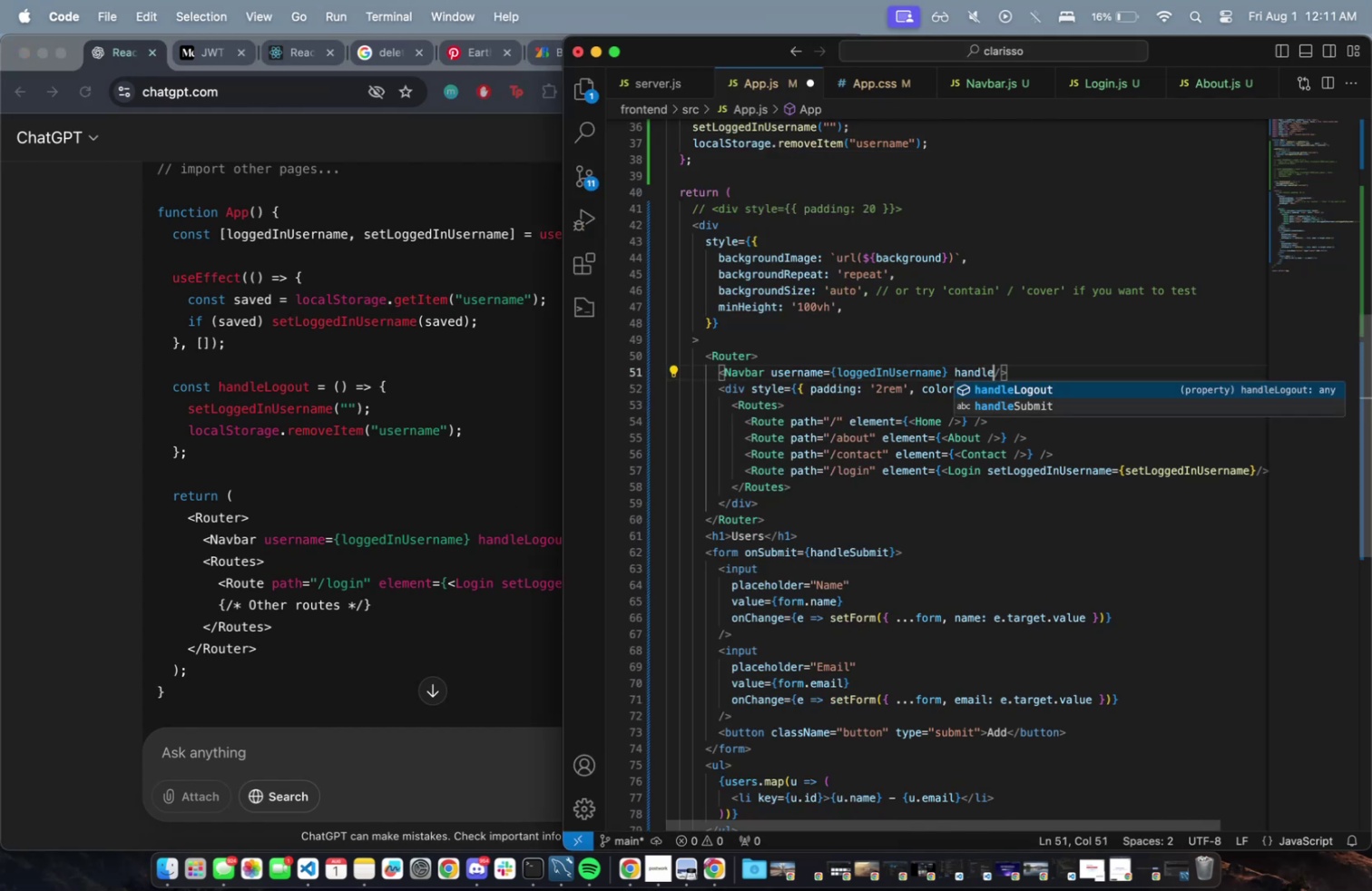 
key(Enter)
 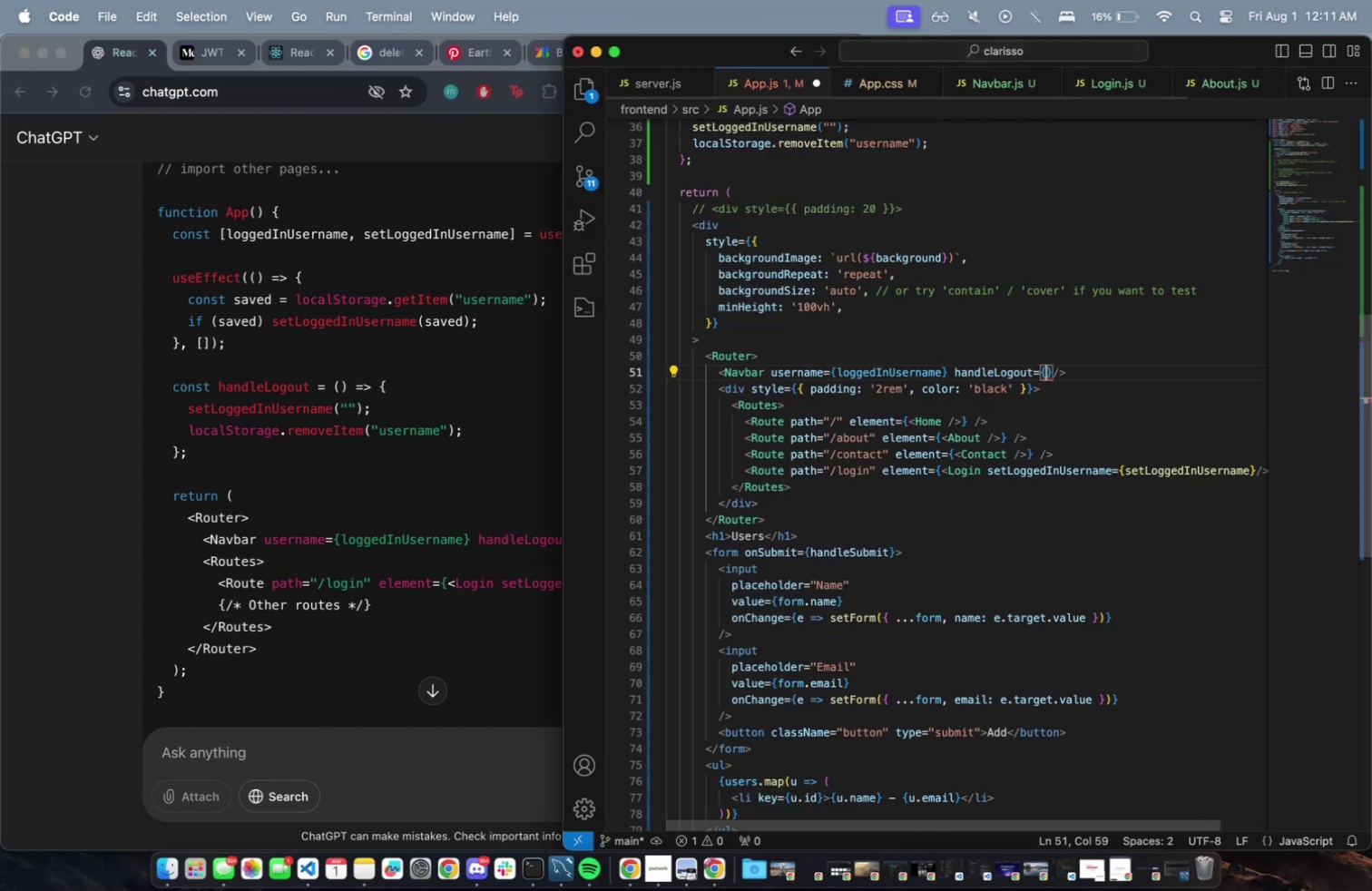 
type({han)
key(Backspace)
key(Backspace)
key(Backspace)
key(Backspace)
type(han)
 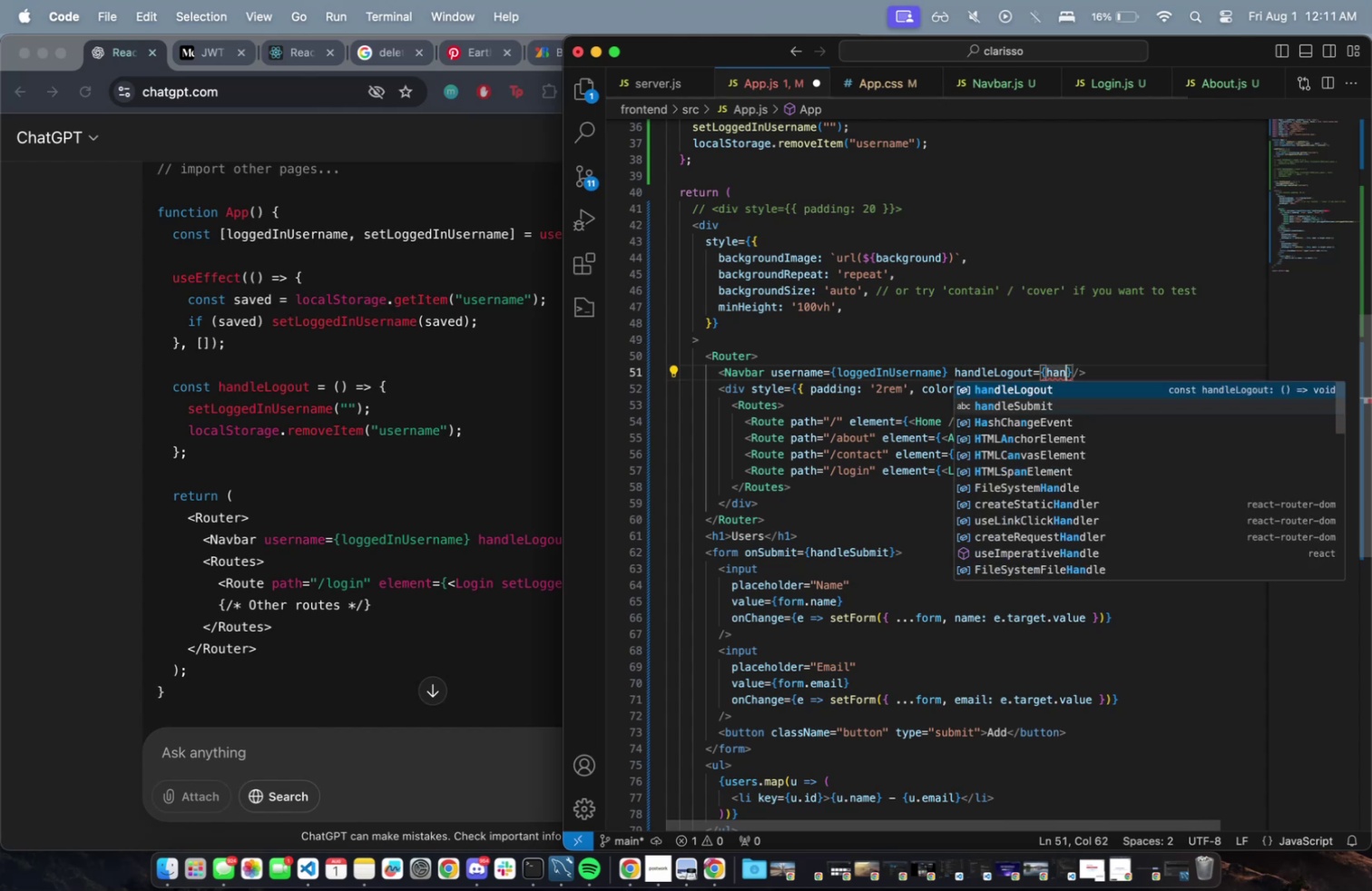 
key(Enter)
 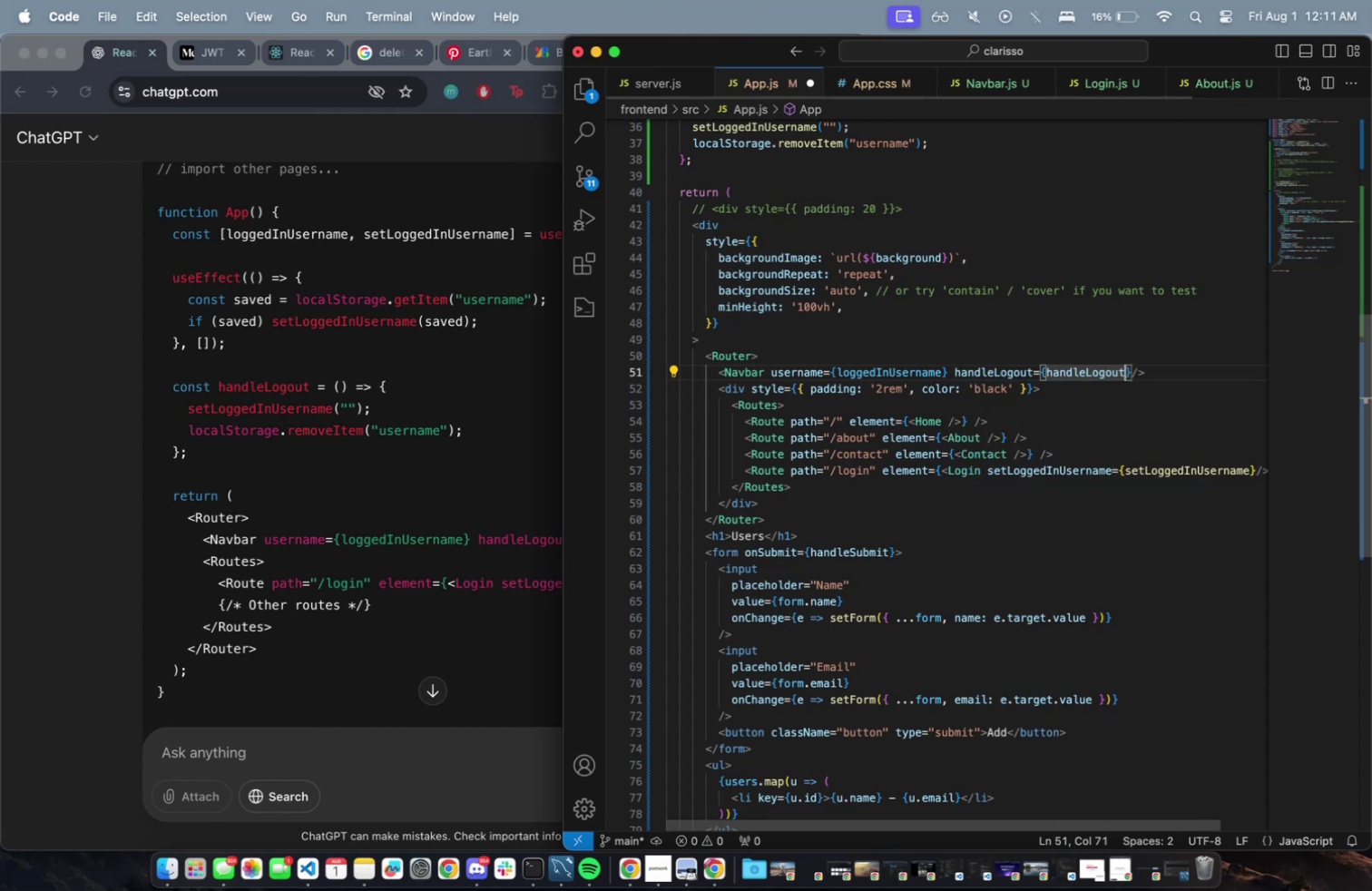 
key(S)
 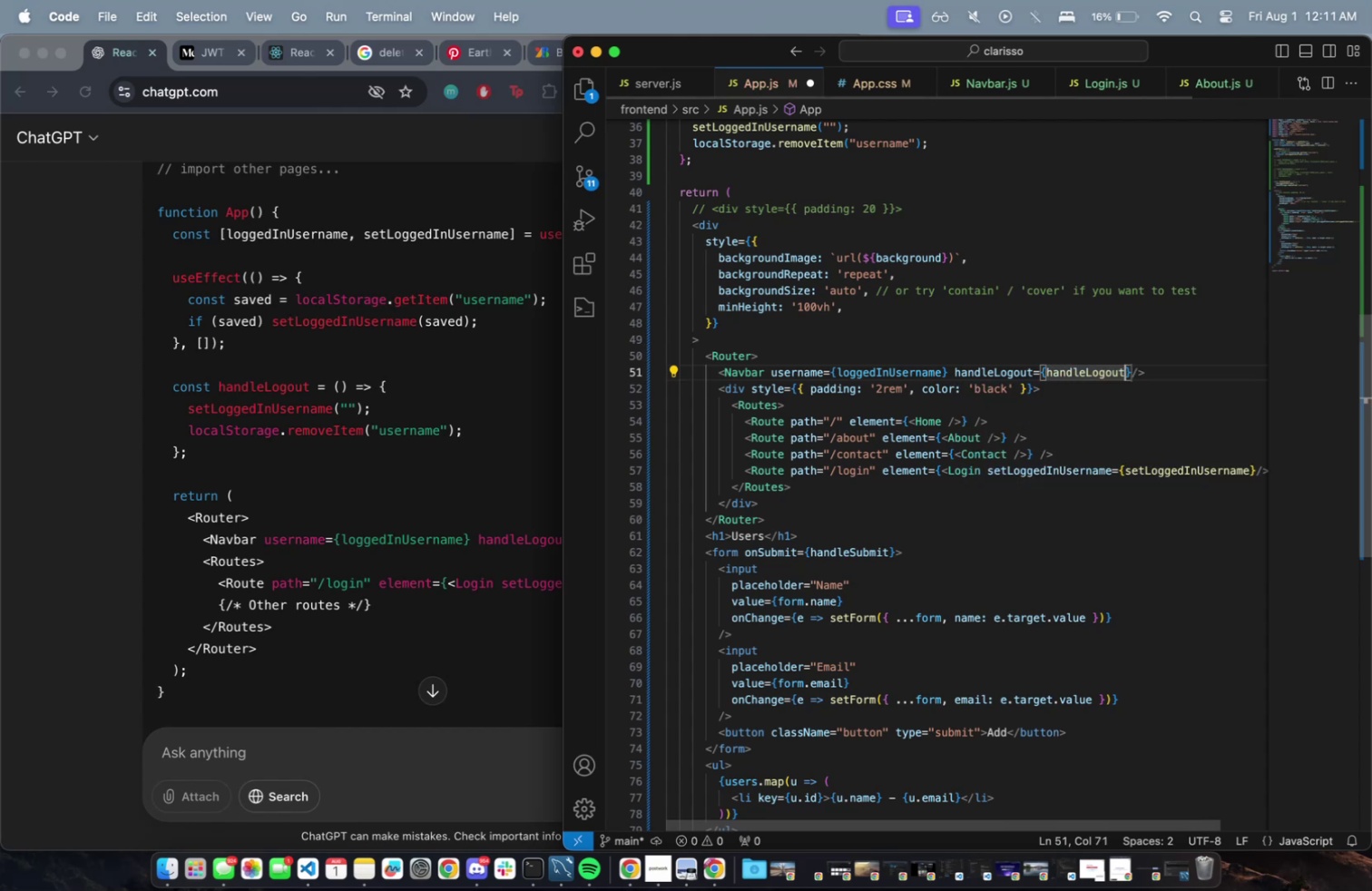 
key(Meta+CommandLeft)
 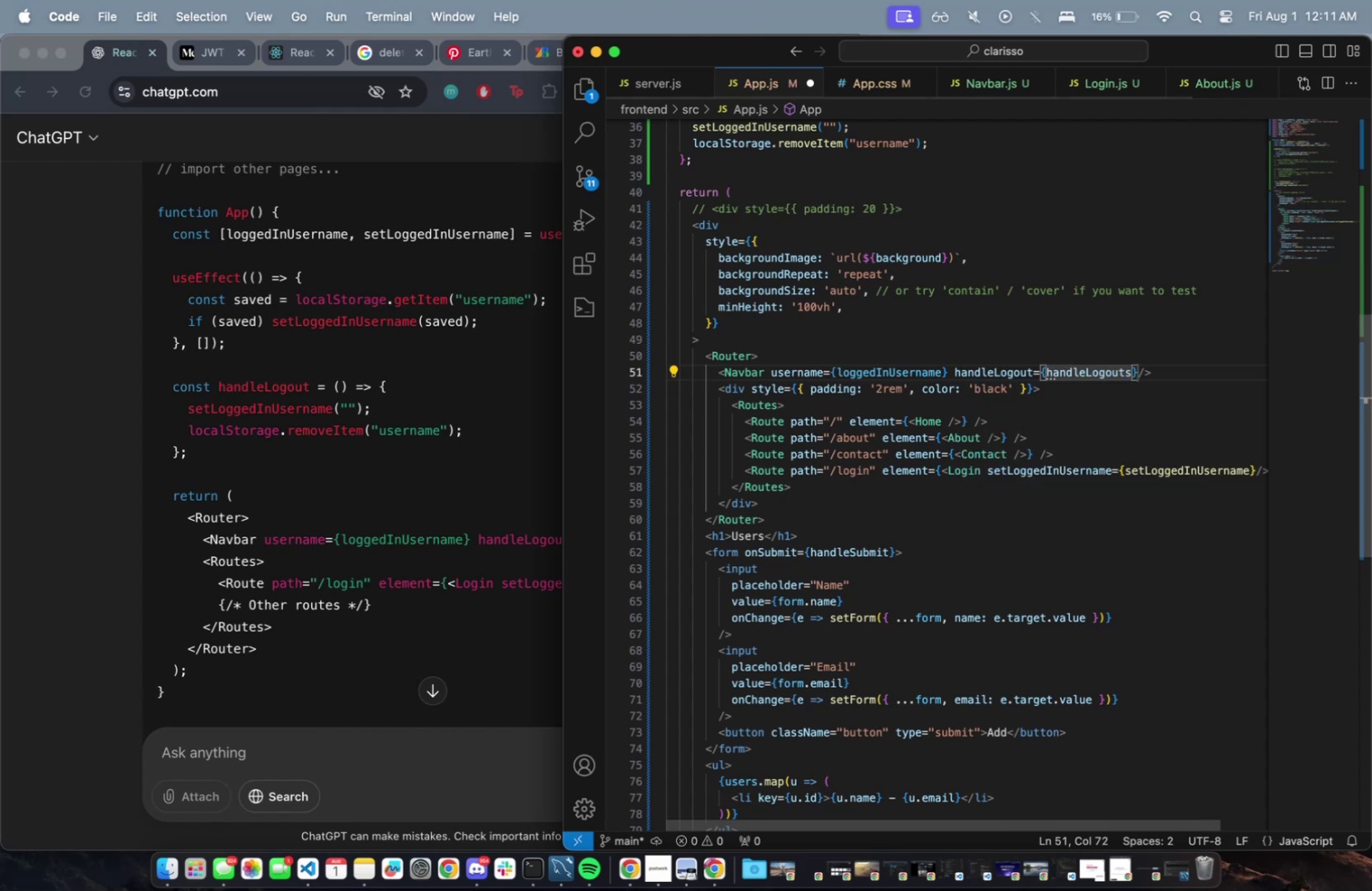 
key(Backspace)
 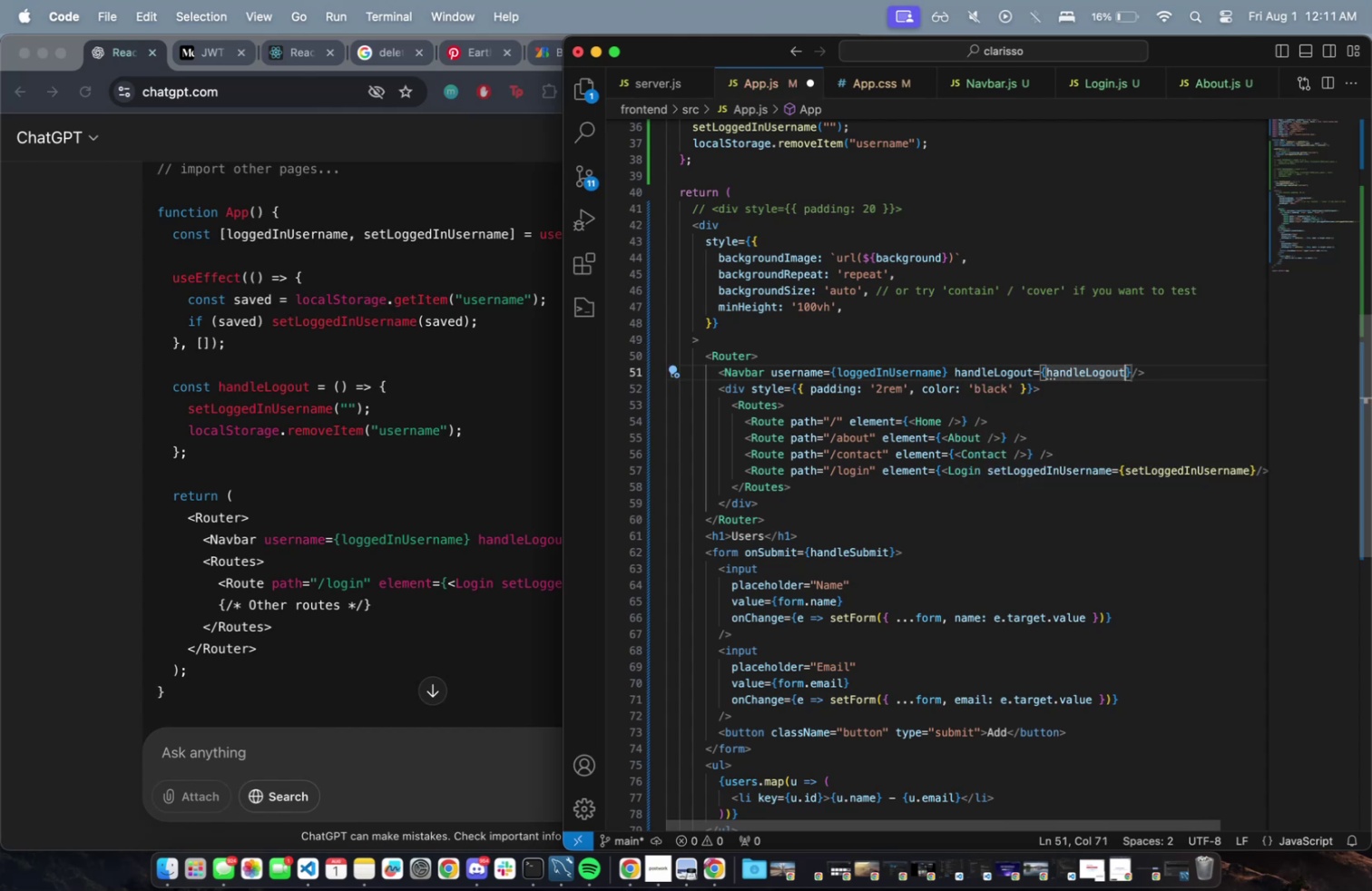 
key(Meta+CommandLeft)
 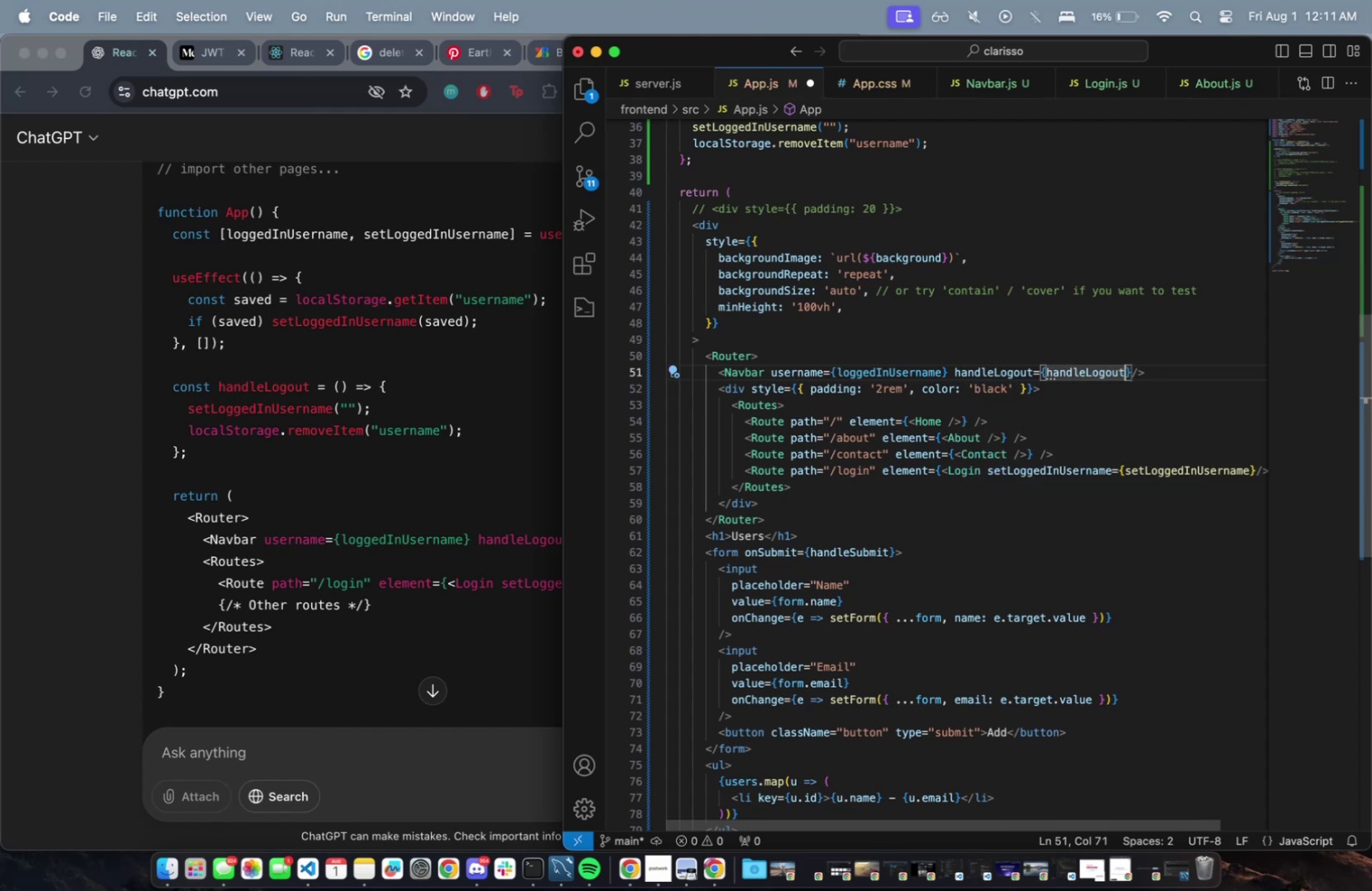 
key(Meta+S)
 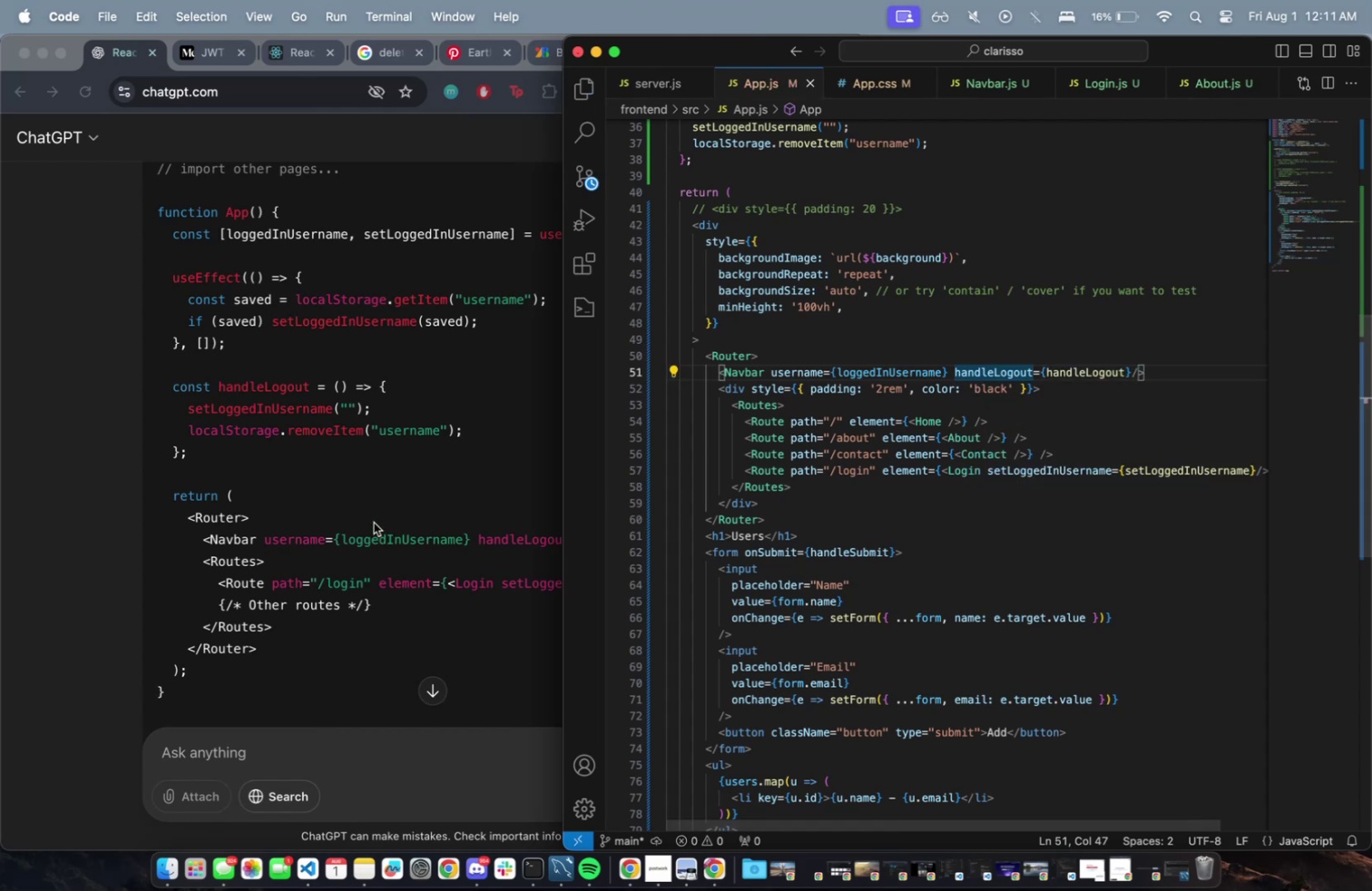 
scroll: coordinate [385, 585], scroll_direction: down, amount: 9.0
 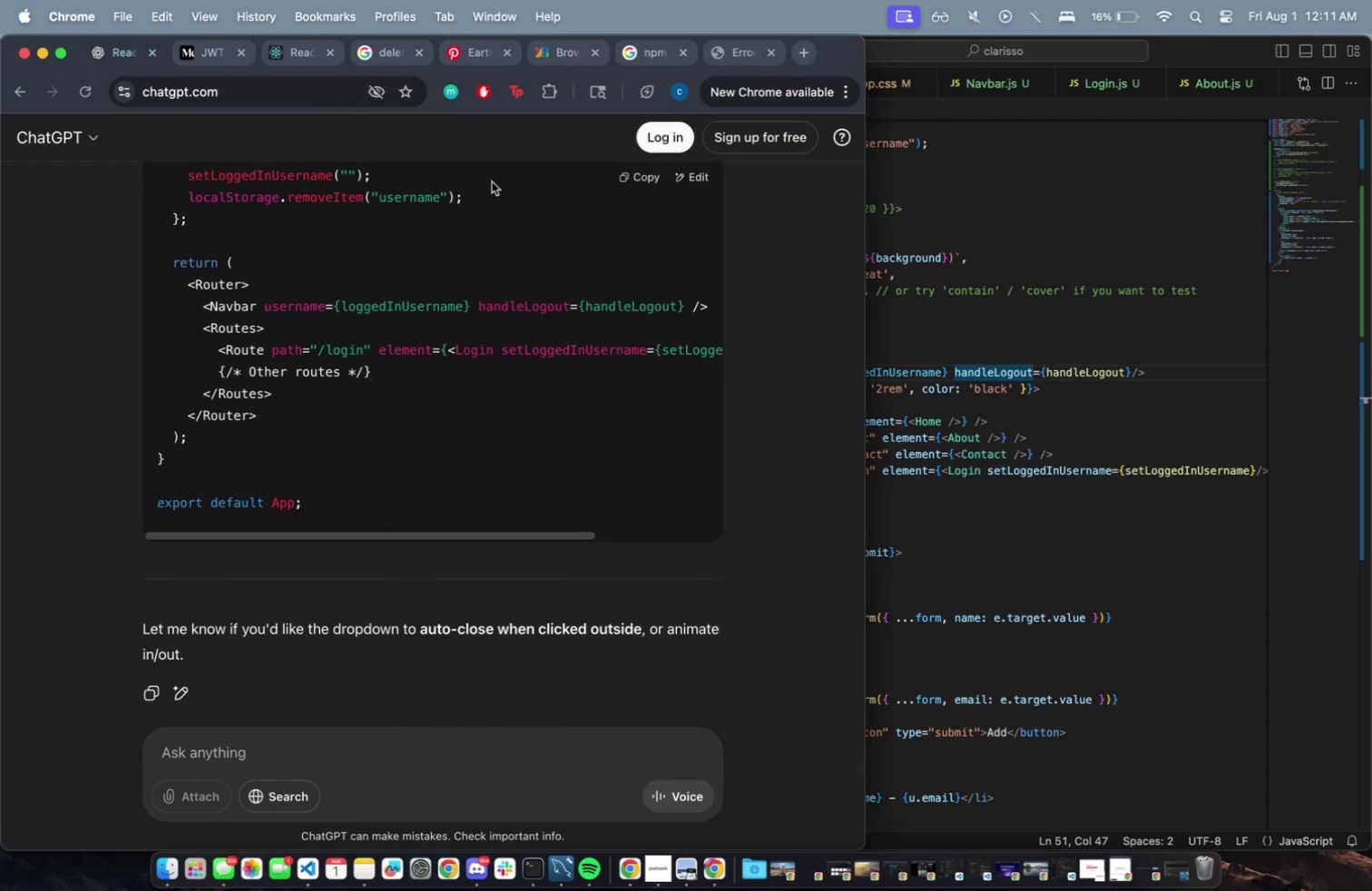 
left_click([299, 56])
 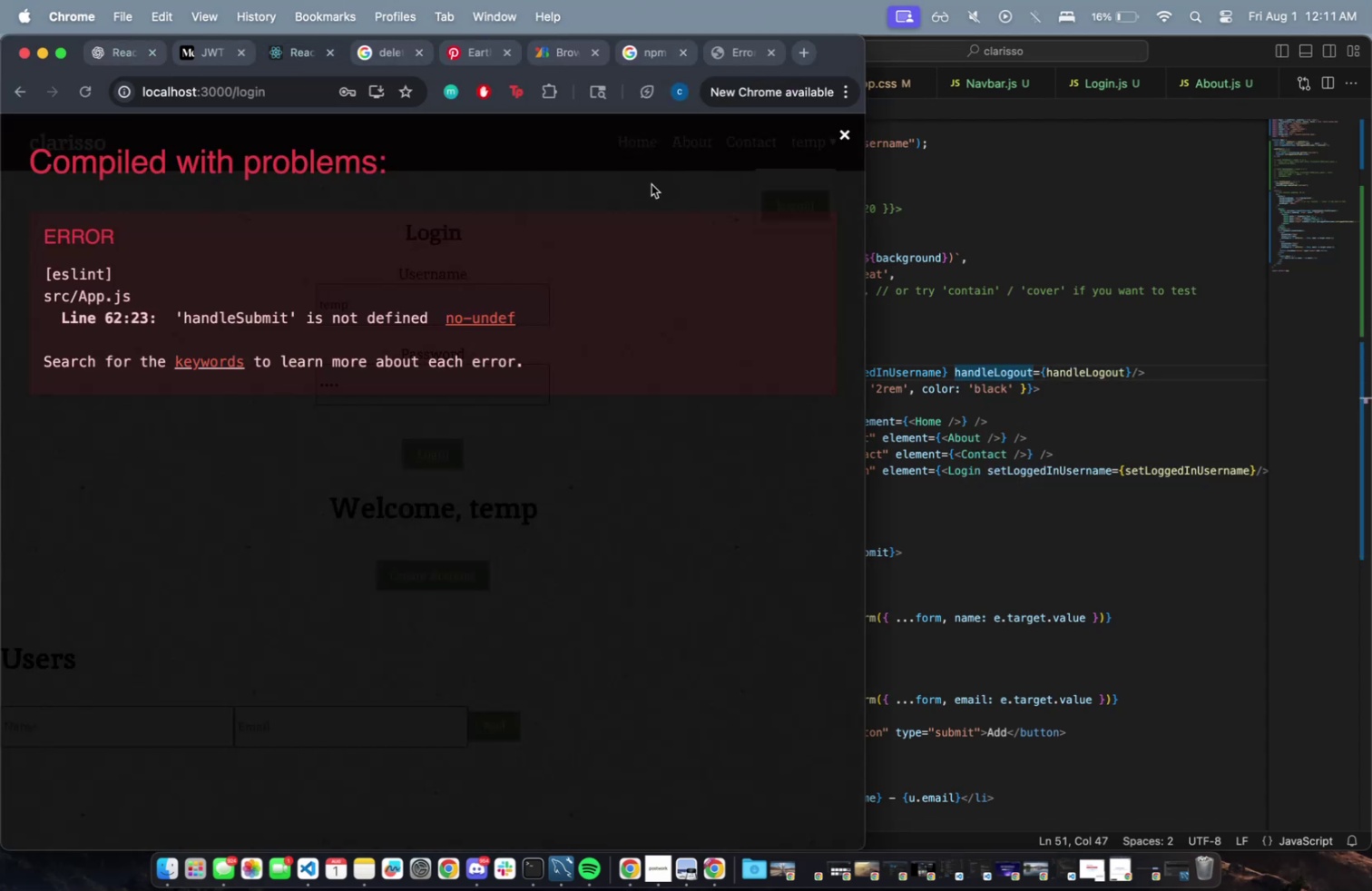 
key(Meta+CommandLeft)
 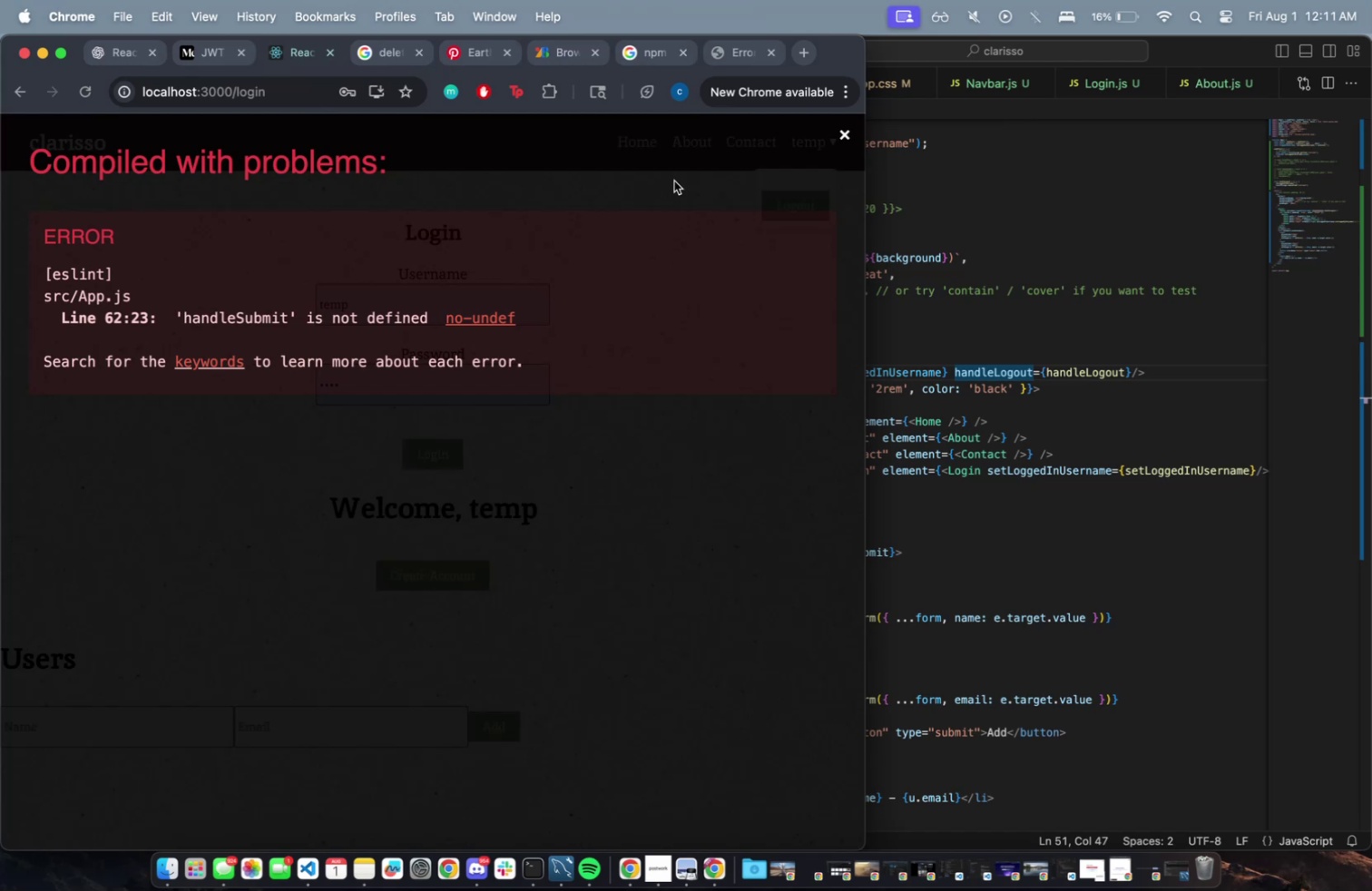 
key(Meta+R)
 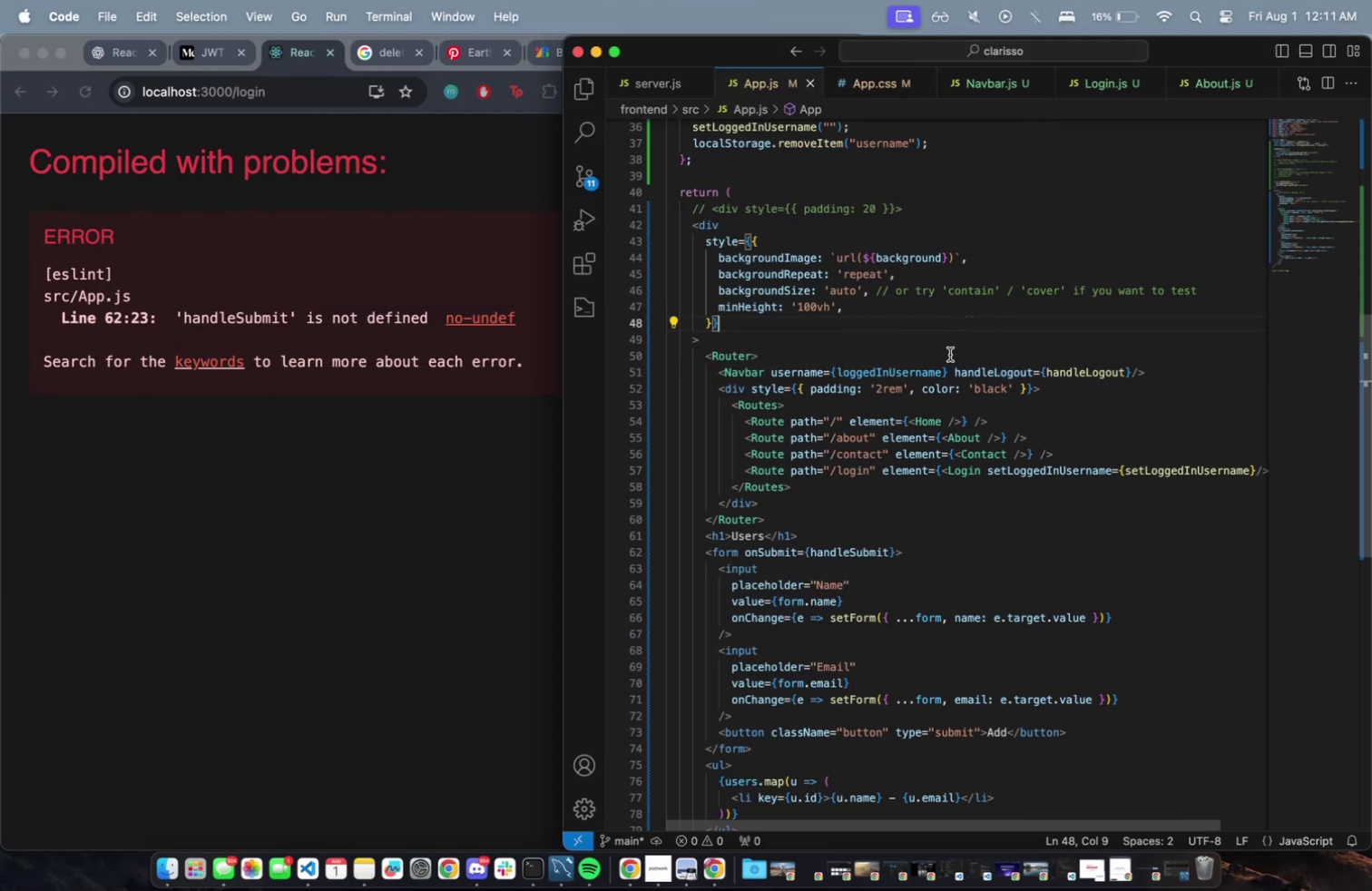 
scroll: coordinate [909, 418], scroll_direction: down, amount: 1.0
 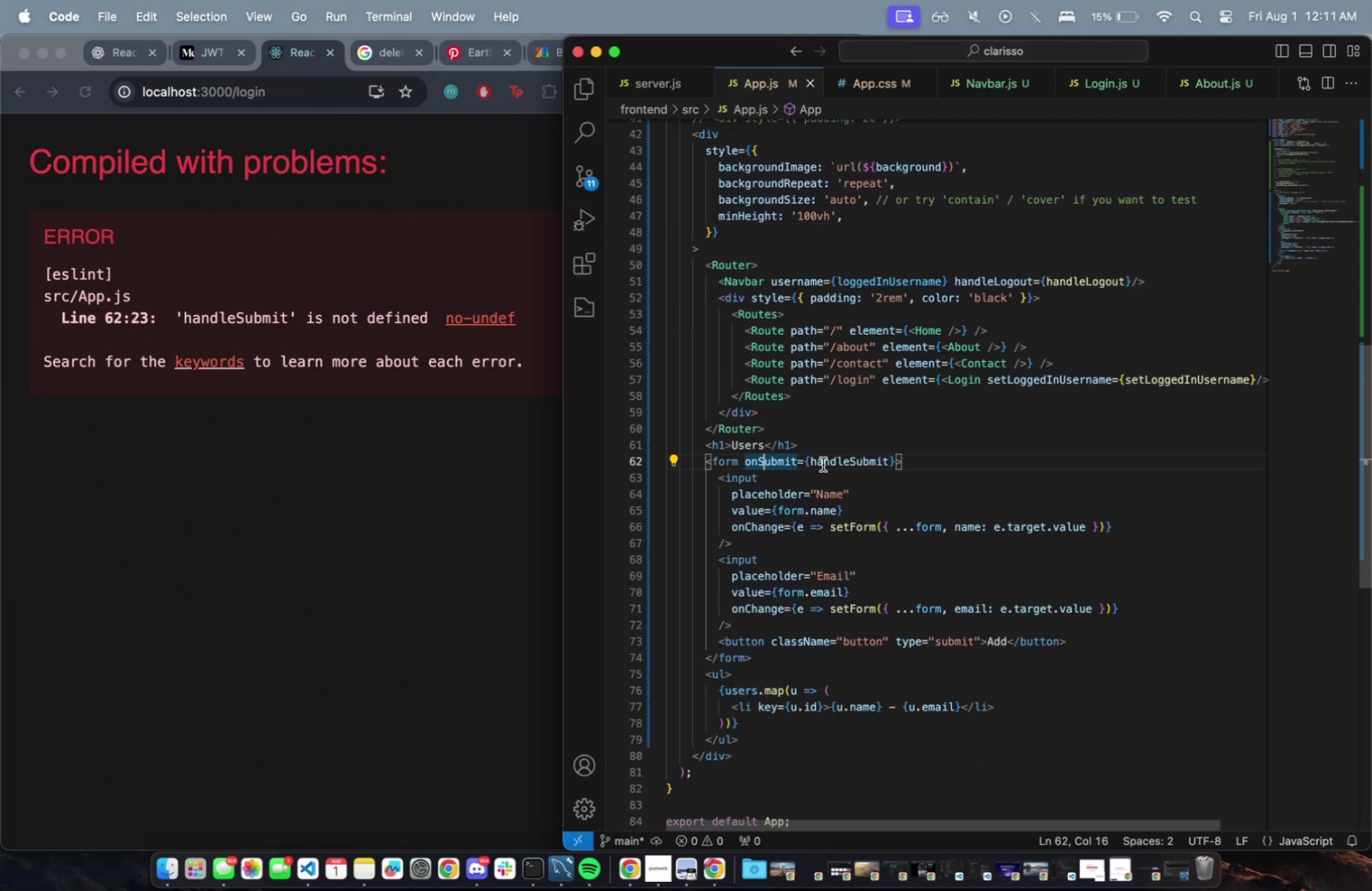 
scroll: coordinate [841, 468], scroll_direction: up, amount: 11.0
 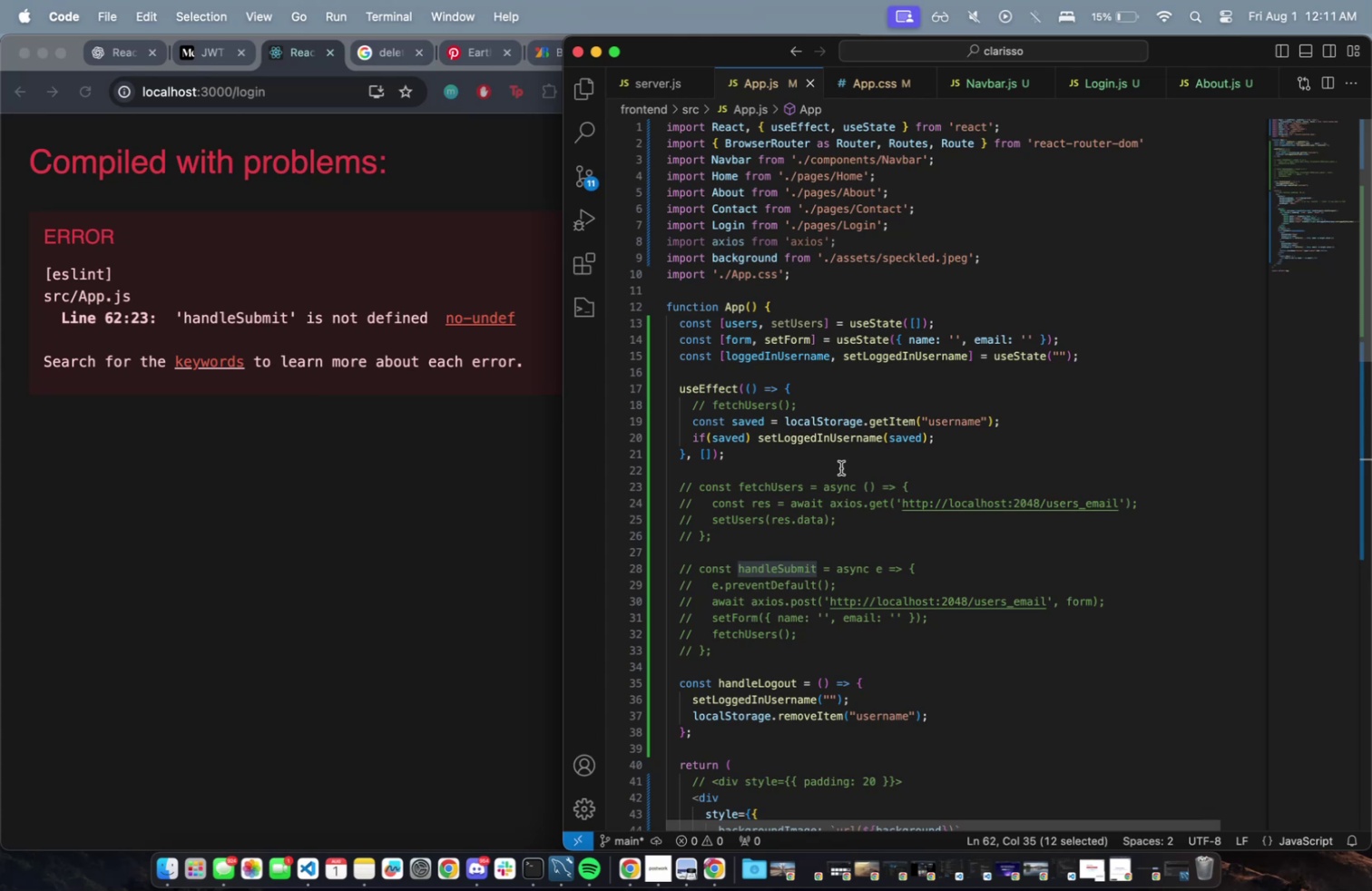 
scroll: coordinate [841, 467], scroll_direction: down, amount: 8.0
 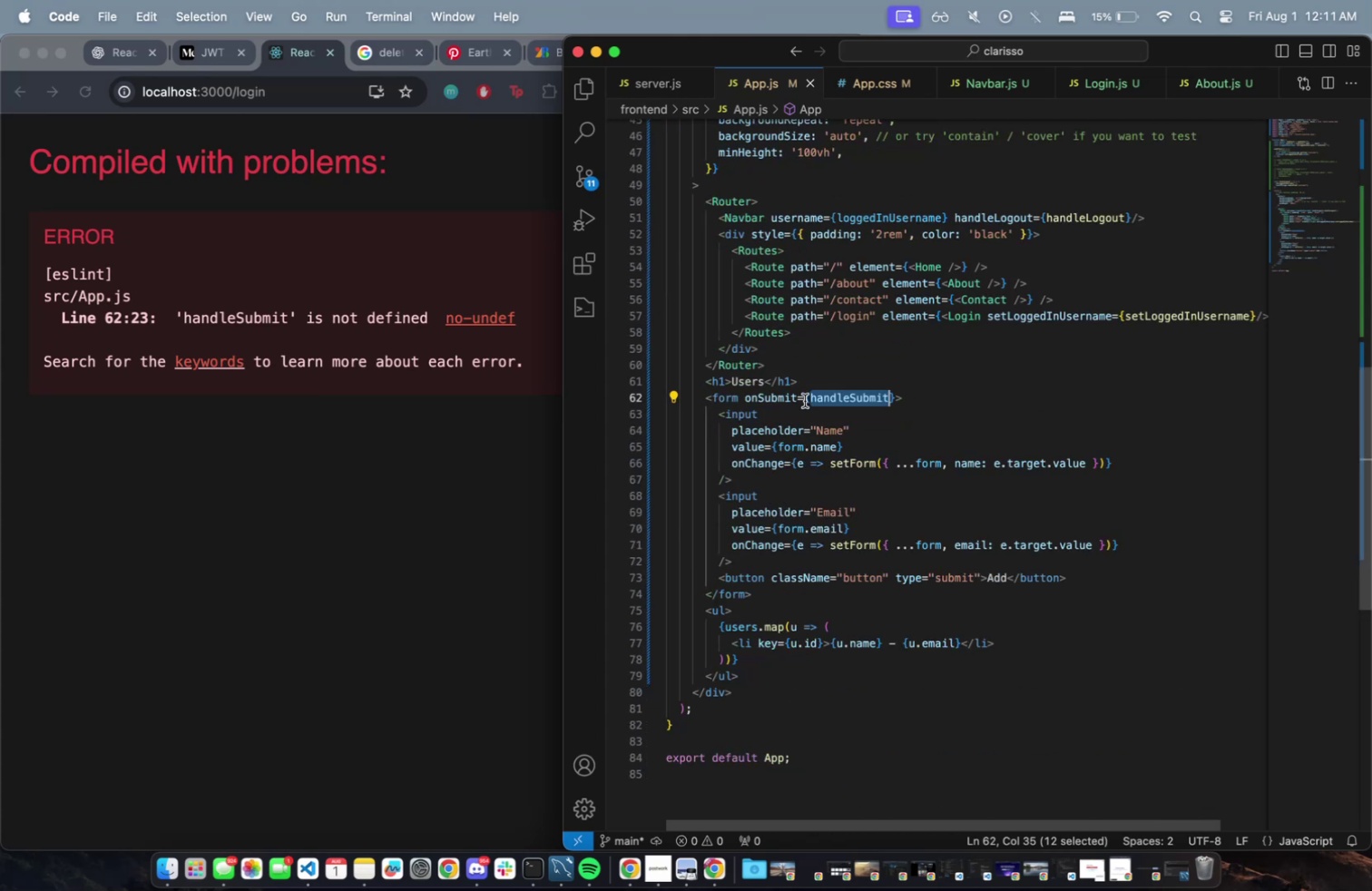 
left_click([833, 378])
 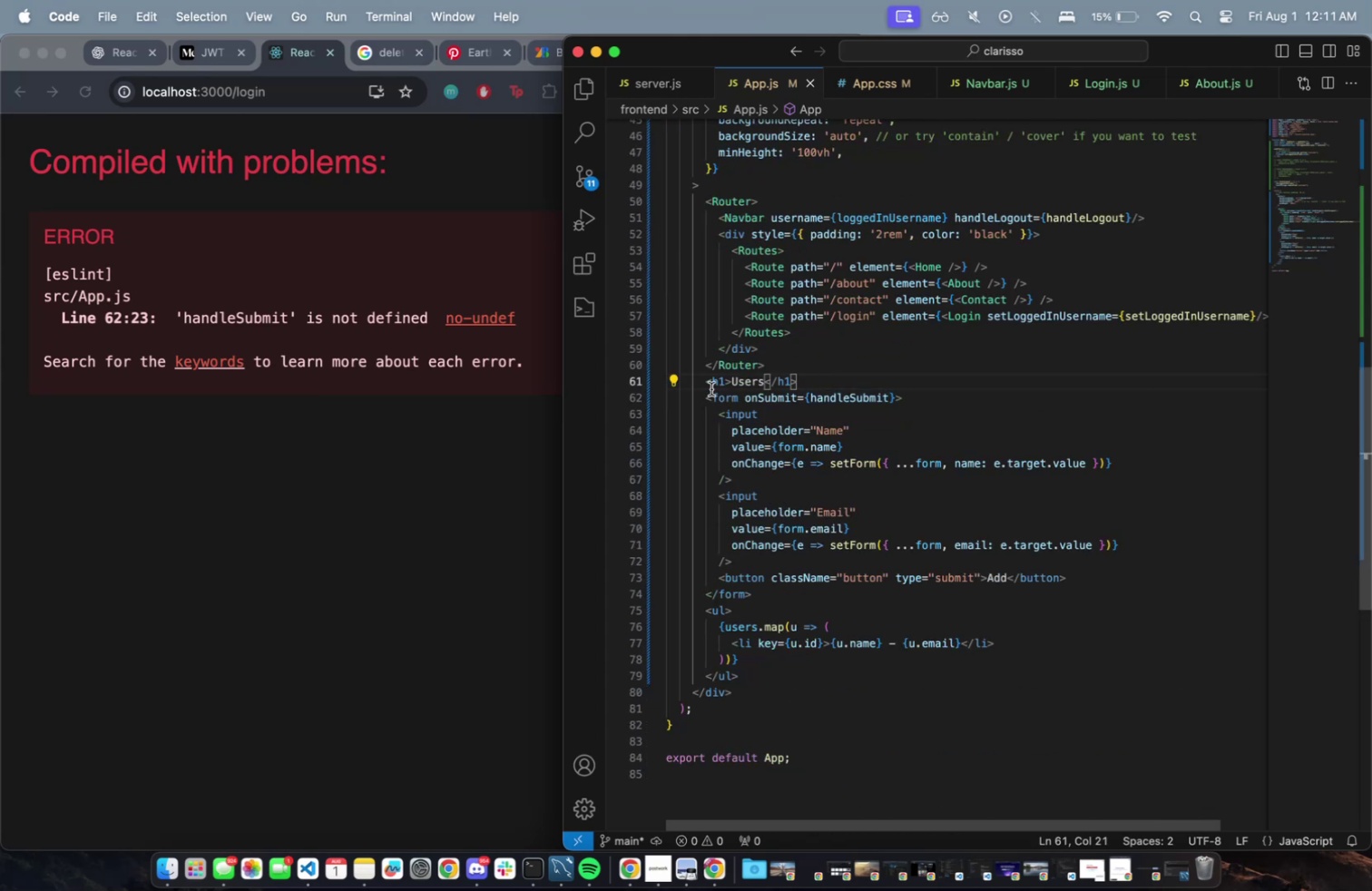 
left_click_drag(start_coordinate=[705, 385], to_coordinate=[846, 671])
 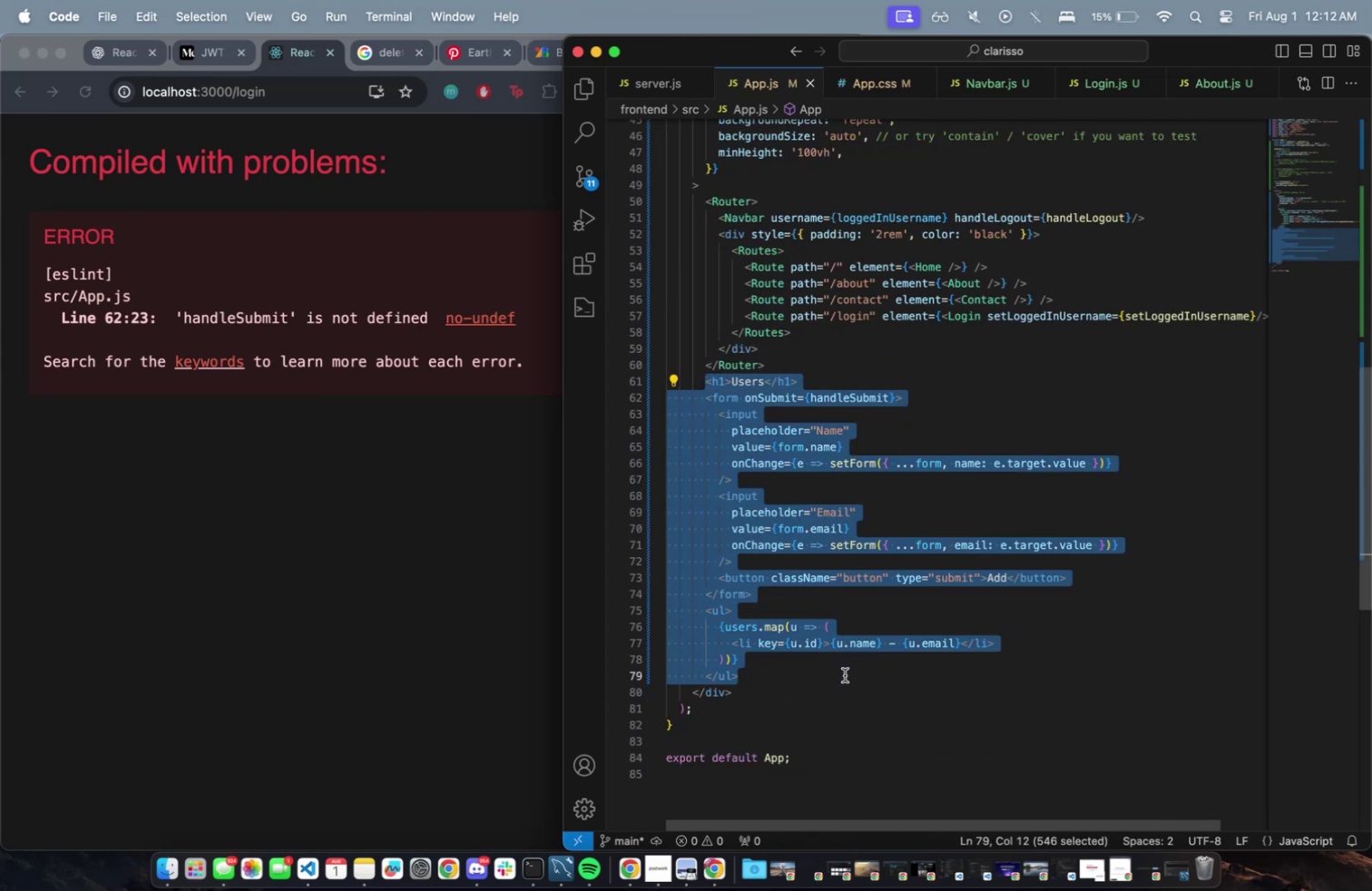 
key(Meta+Slash)
 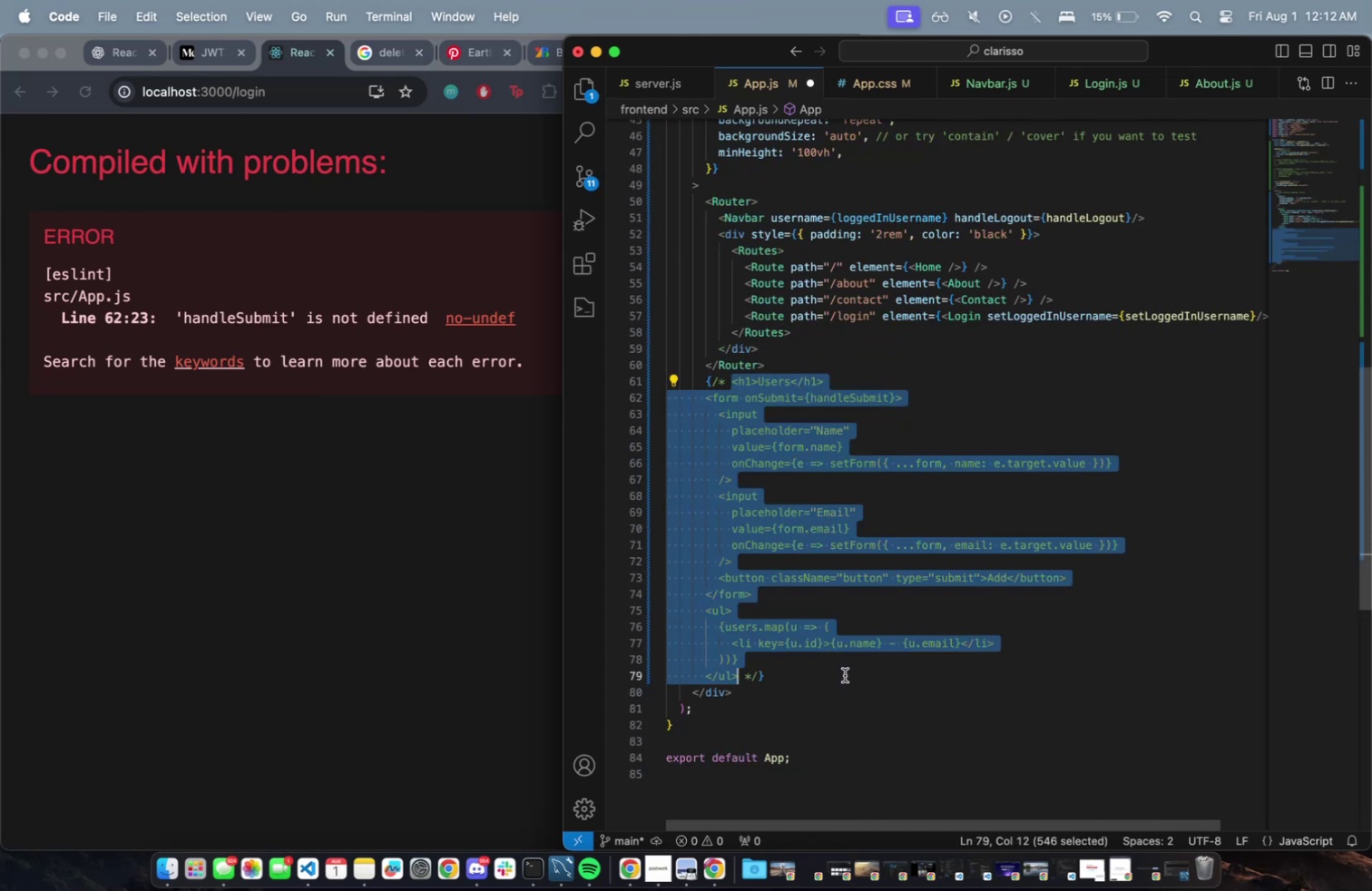 
key(Meta+CommandLeft)
 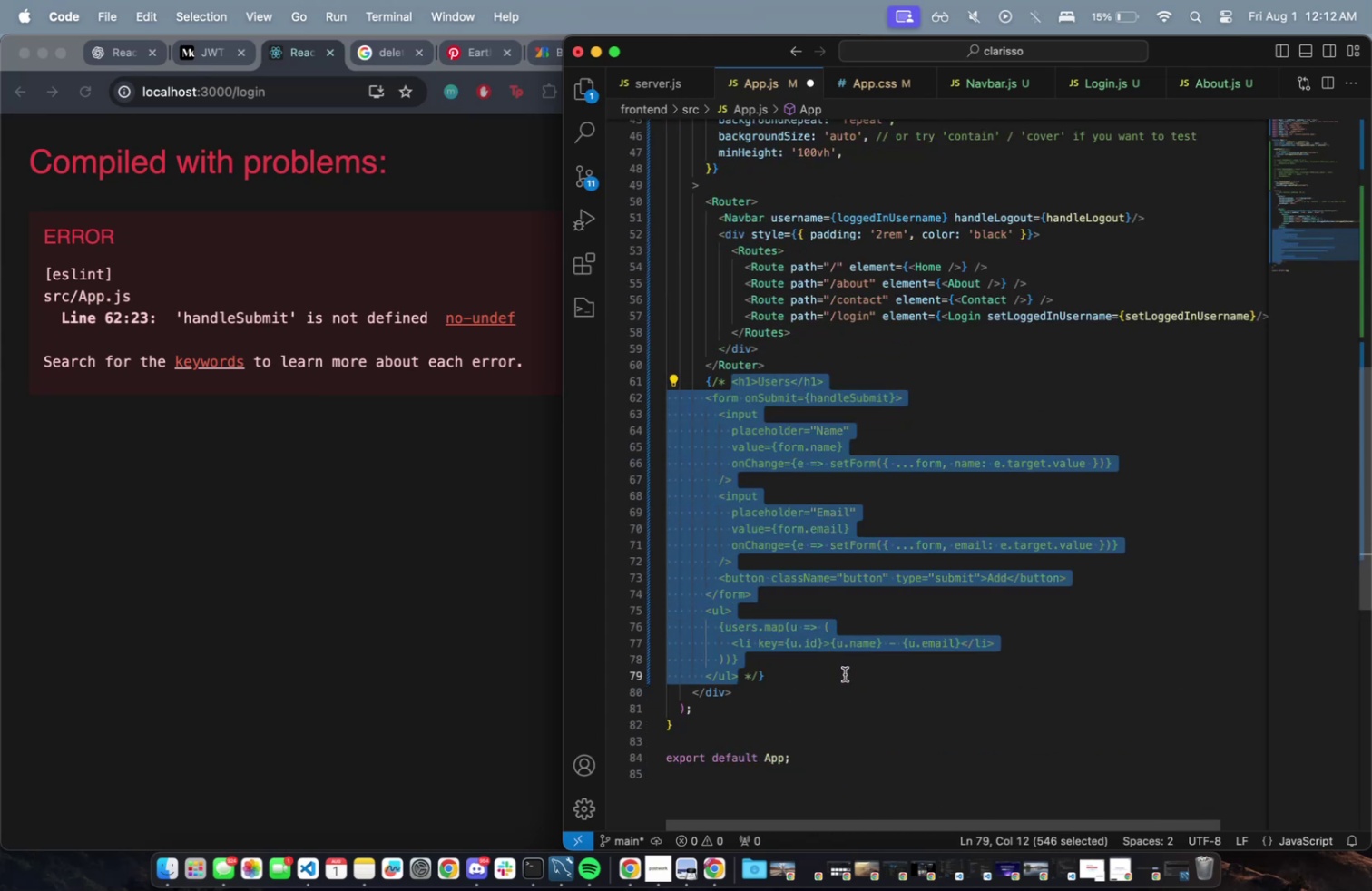 
key(Meta+S)
 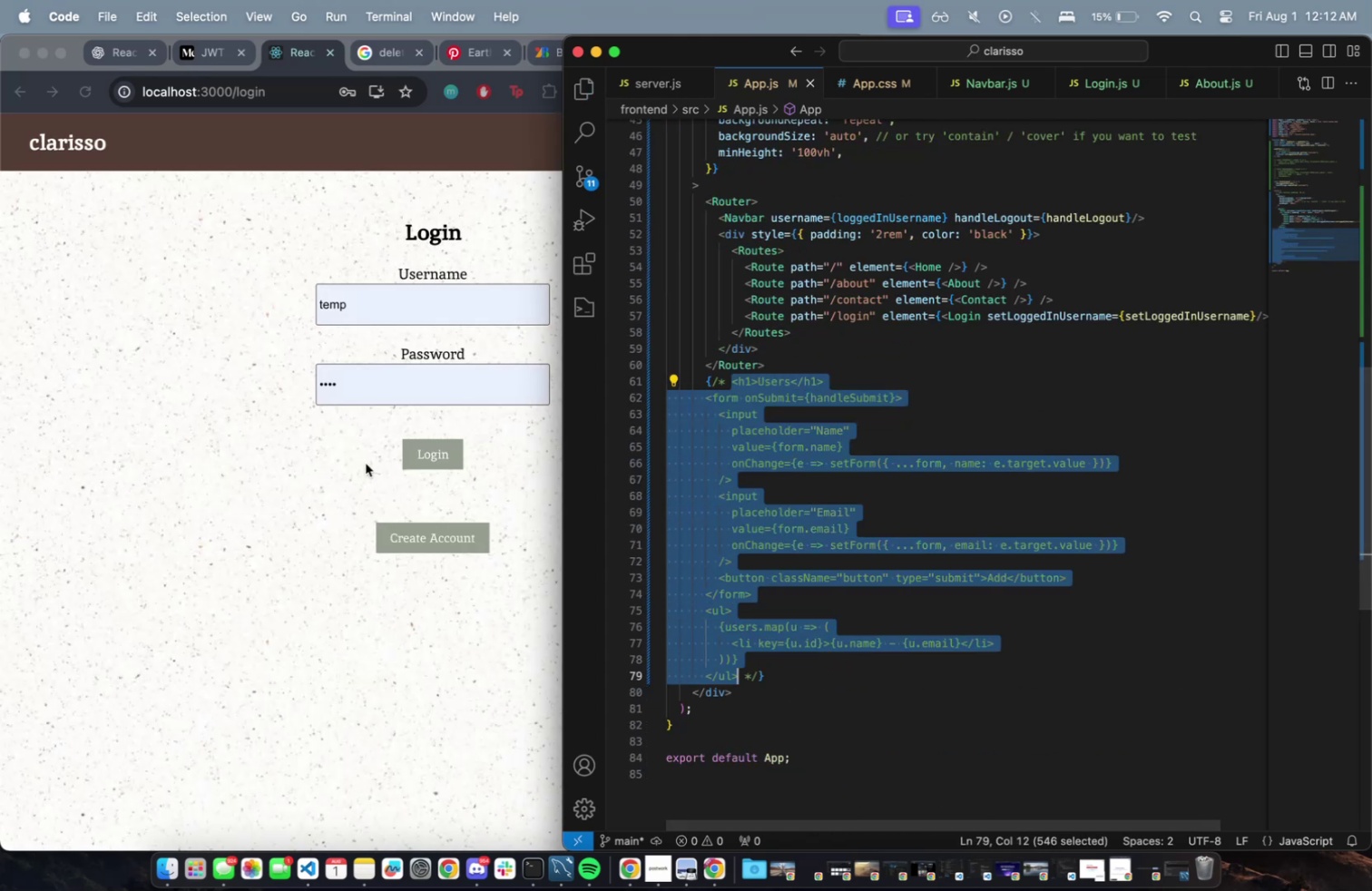 
left_click_drag(start_coordinate=[365, 450], to_coordinate=[365, 443])
 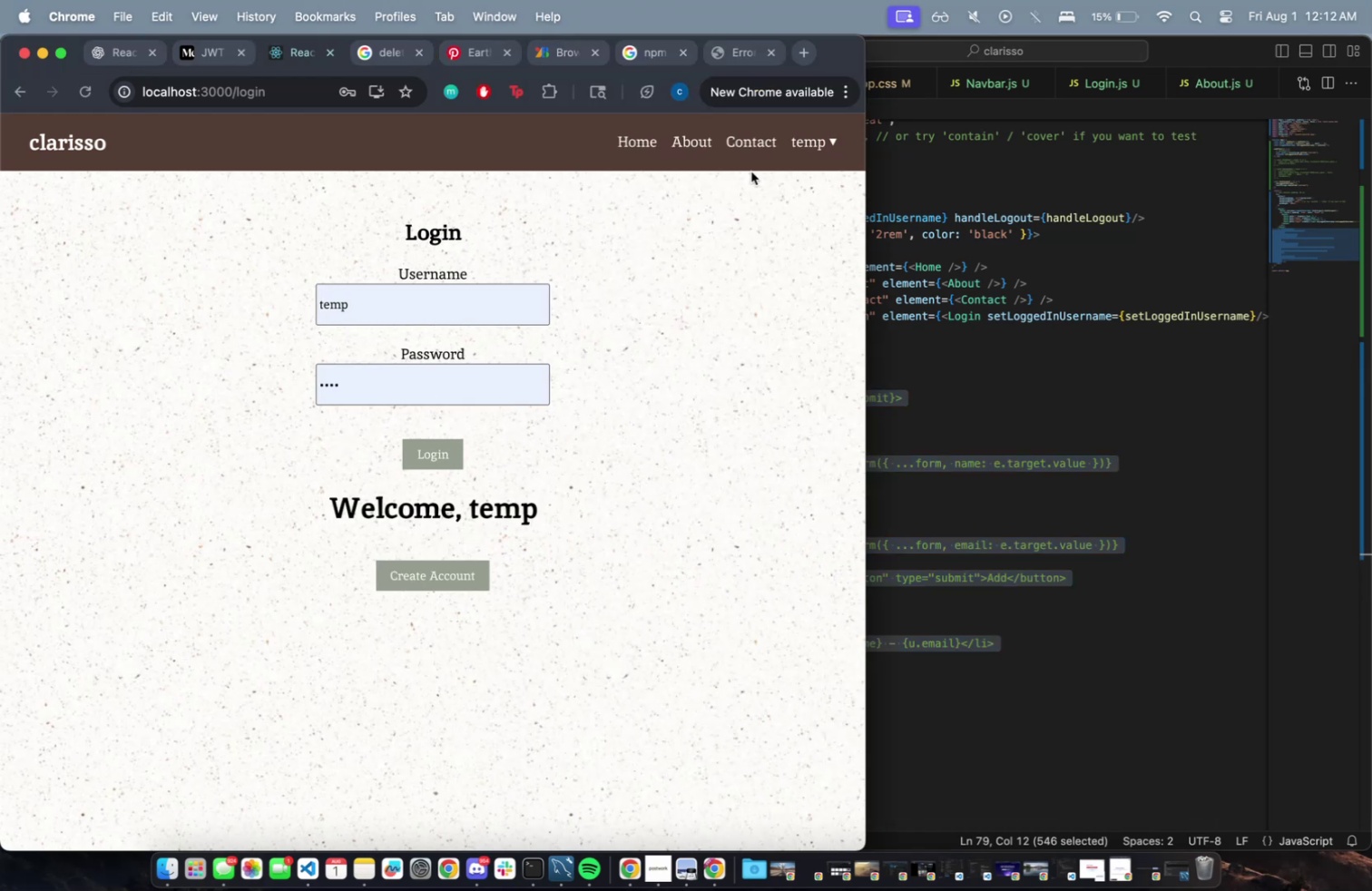 
left_click([809, 146])
 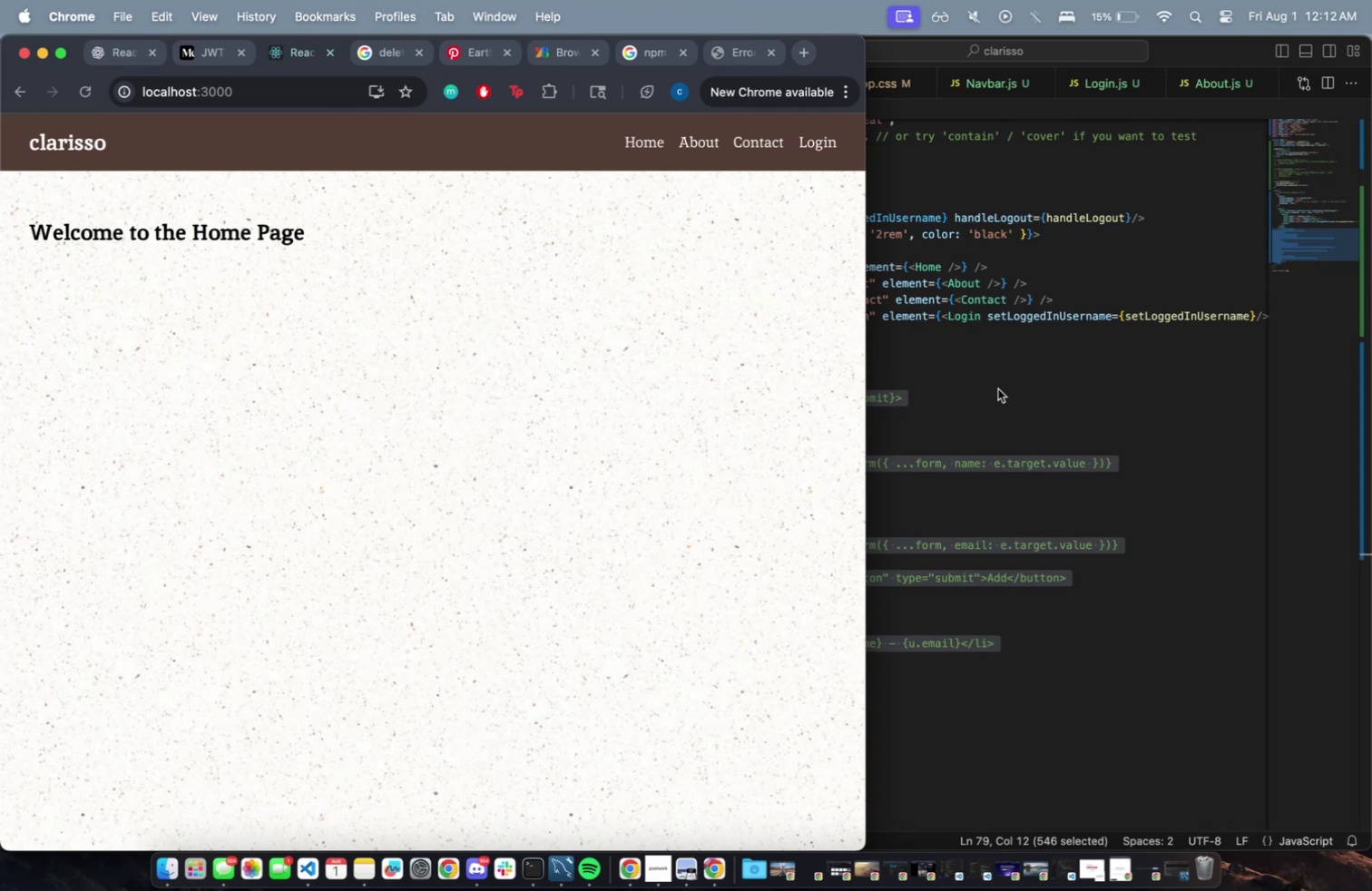 
wait(12.83)
 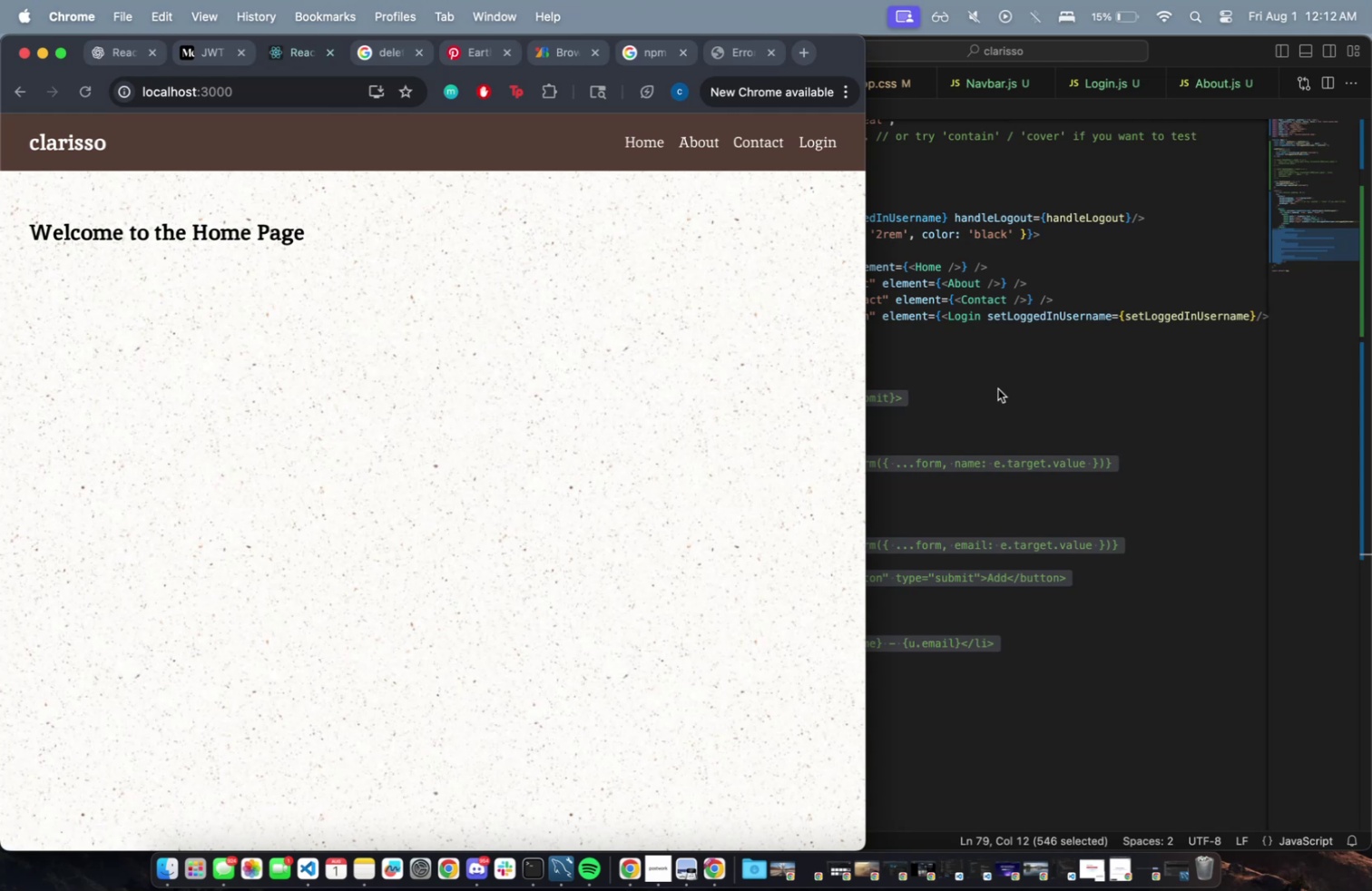 
scroll: coordinate [830, 455], scroll_direction: up, amount: 5.0
 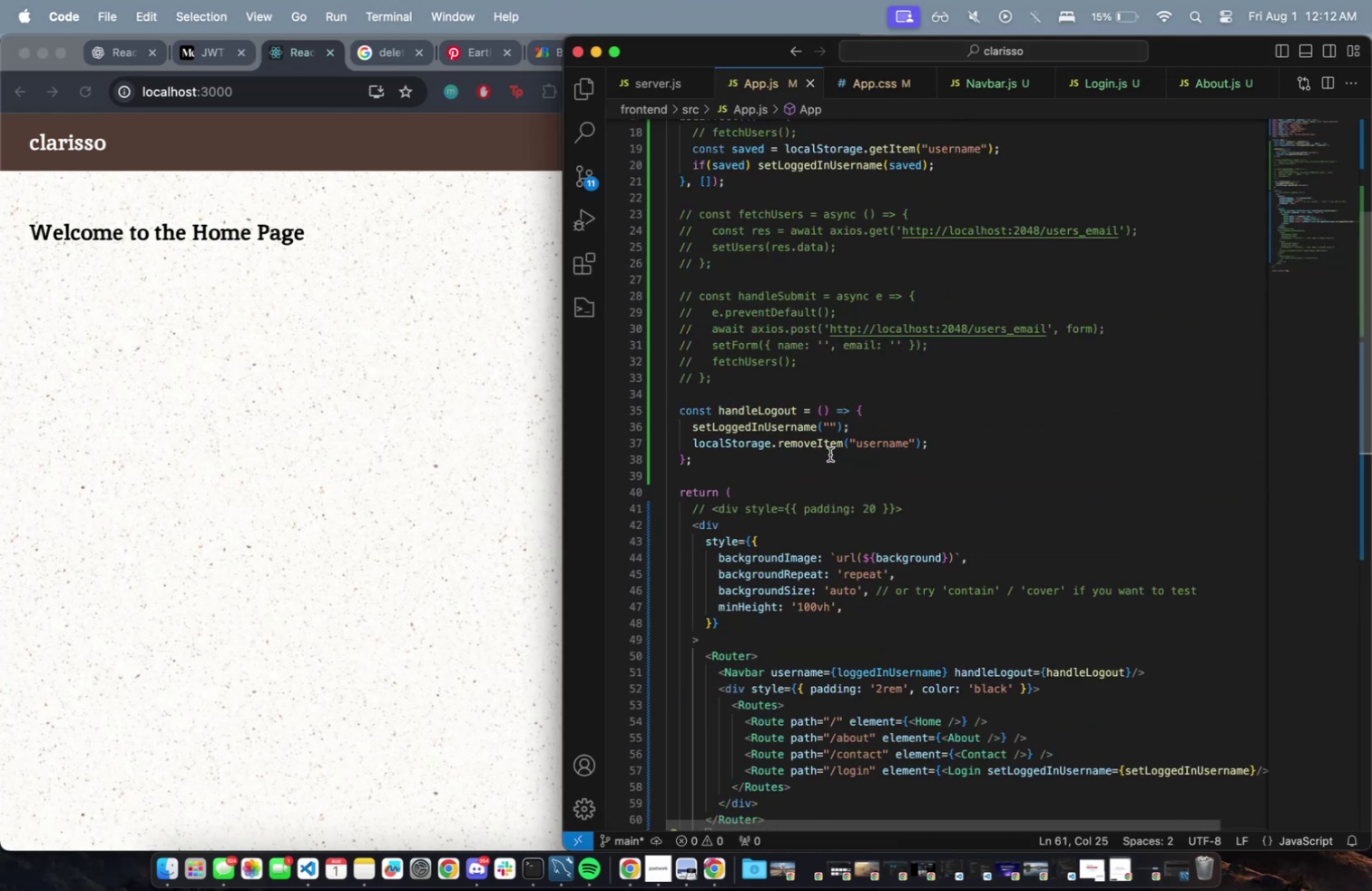 
scroll: coordinate [829, 454], scroll_direction: down, amount: 2.0
 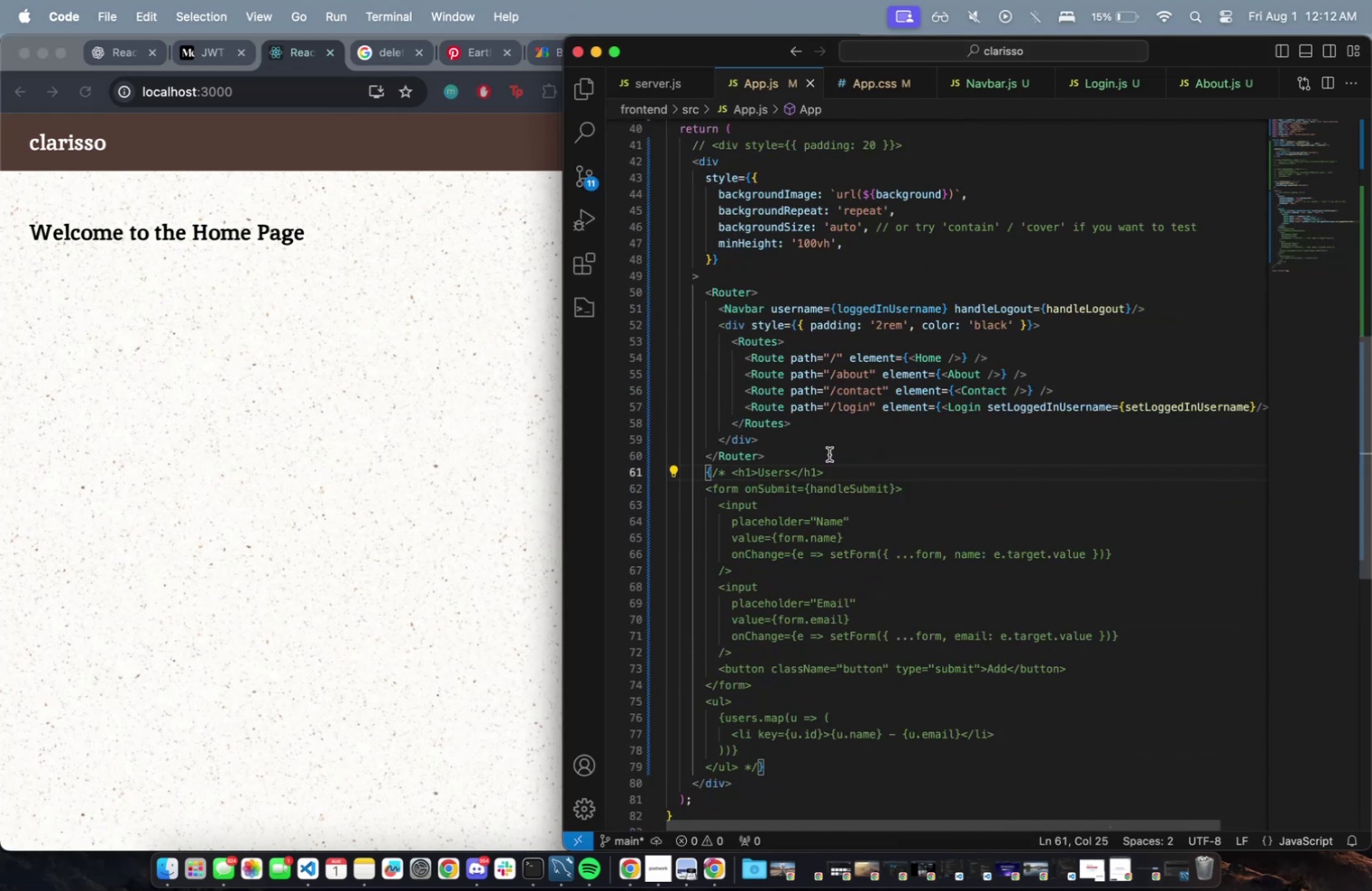 
scroll: coordinate [829, 453], scroll_direction: up, amount: 2.0
 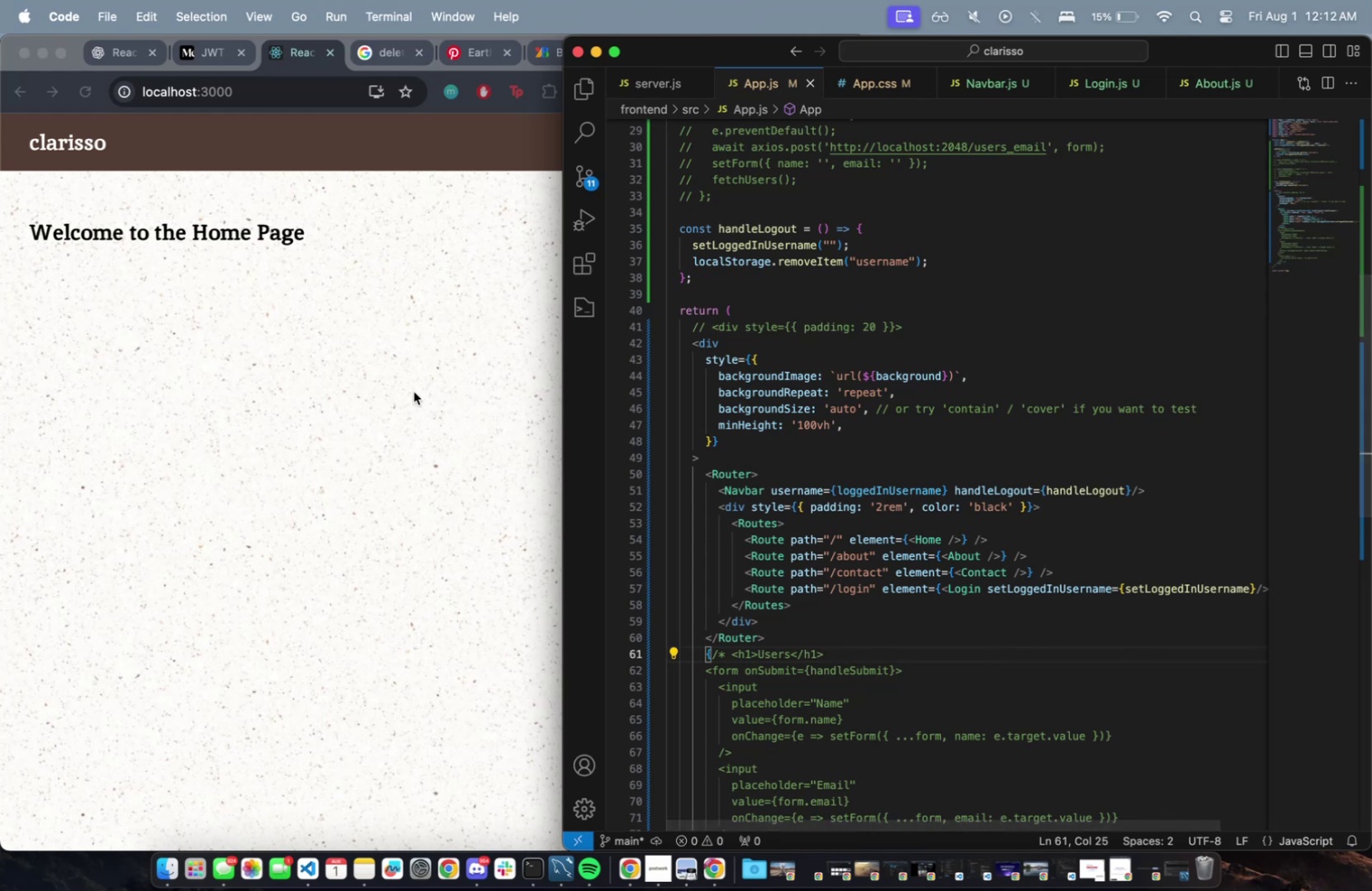 
wait(8.74)
 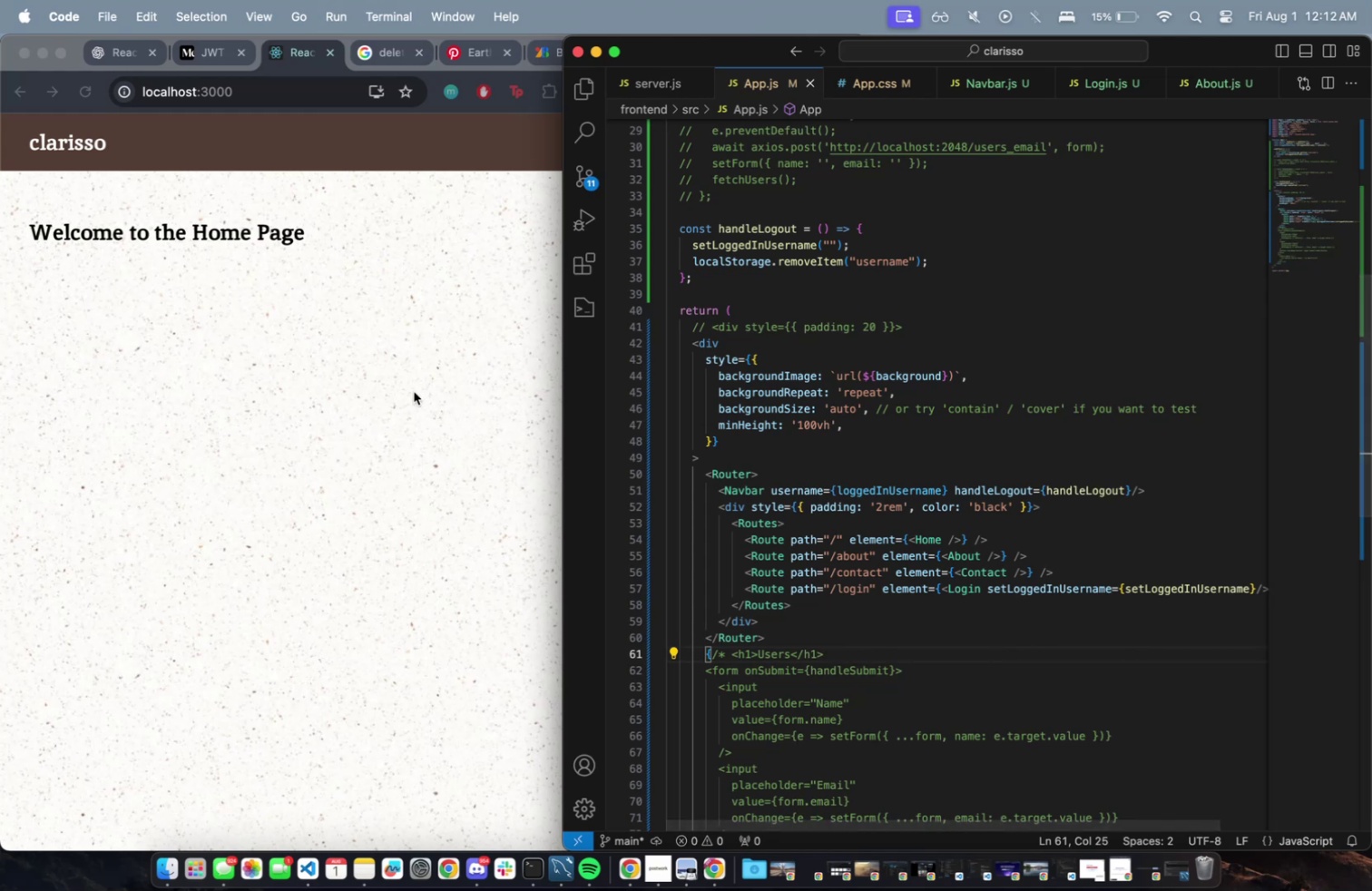 
left_click([739, 50])
 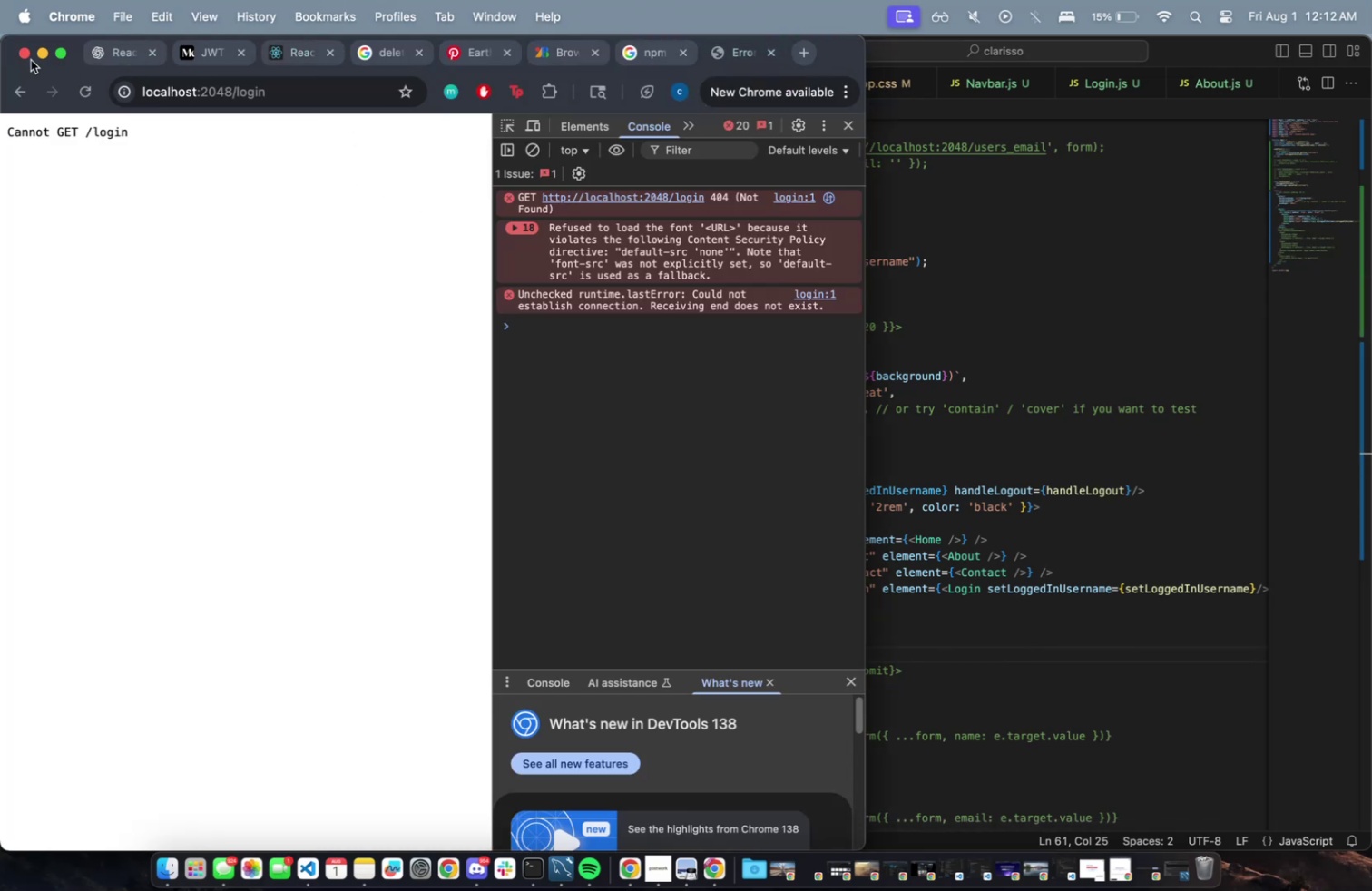 
left_click([105, 54])
 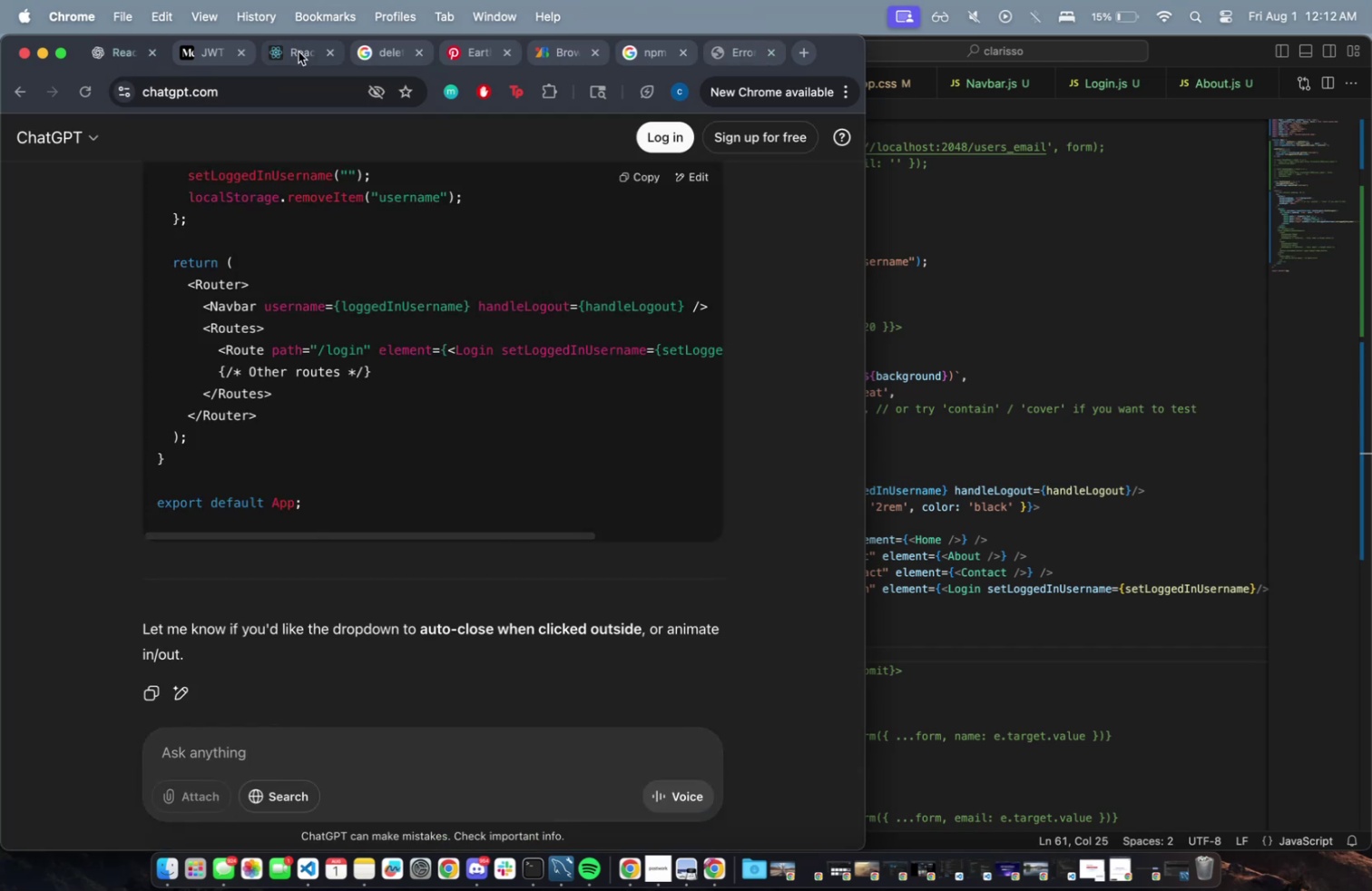 
scroll: coordinate [454, 651], scroll_direction: down, amount: 20.0
 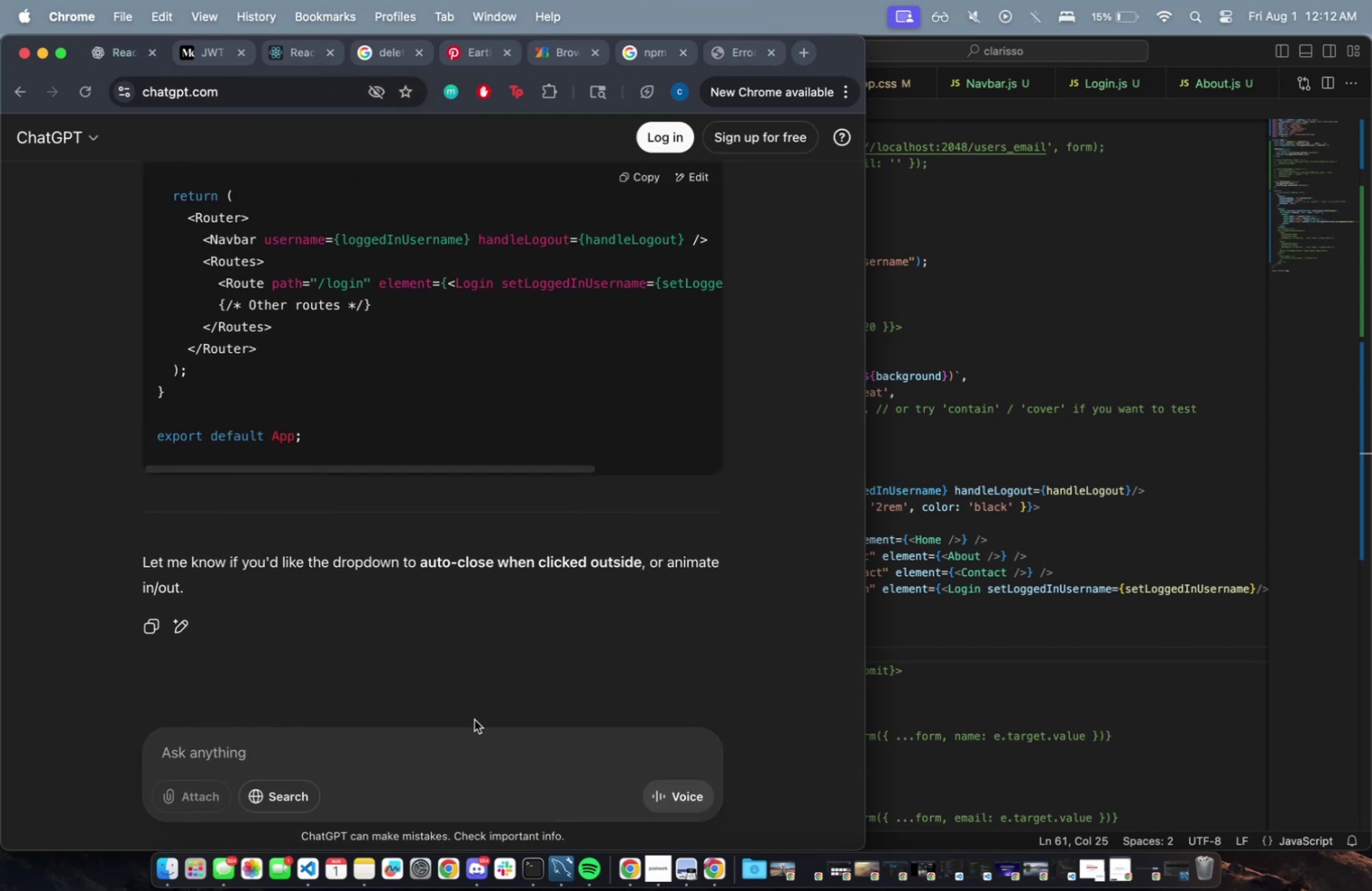 
left_click([475, 731])
 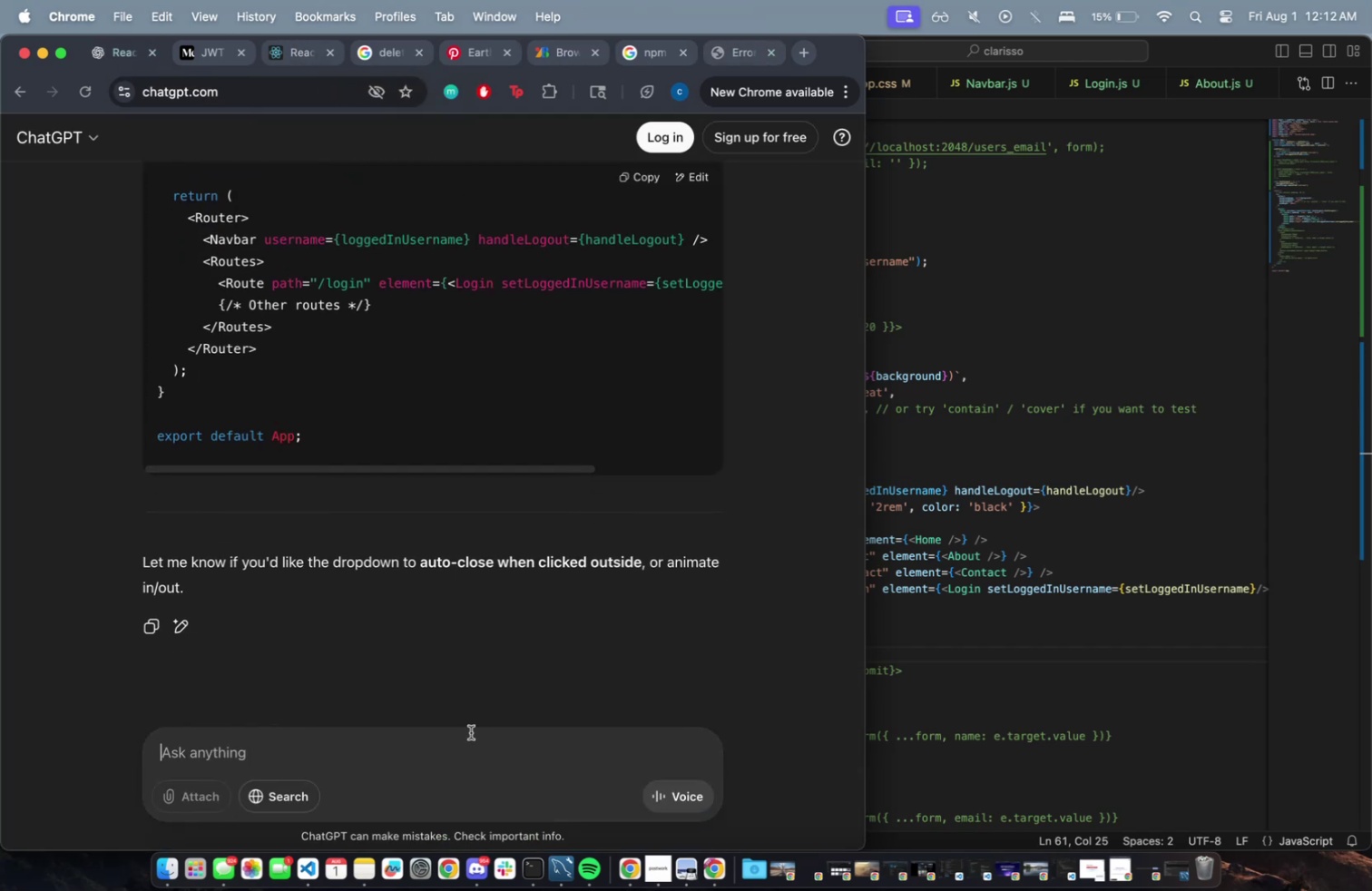 
type(dont use local stor)
key(Backspace)
key(Backspace)
key(Backspace)
key(Backspace)
key(Backspace)
type(storage, should work universaly)
 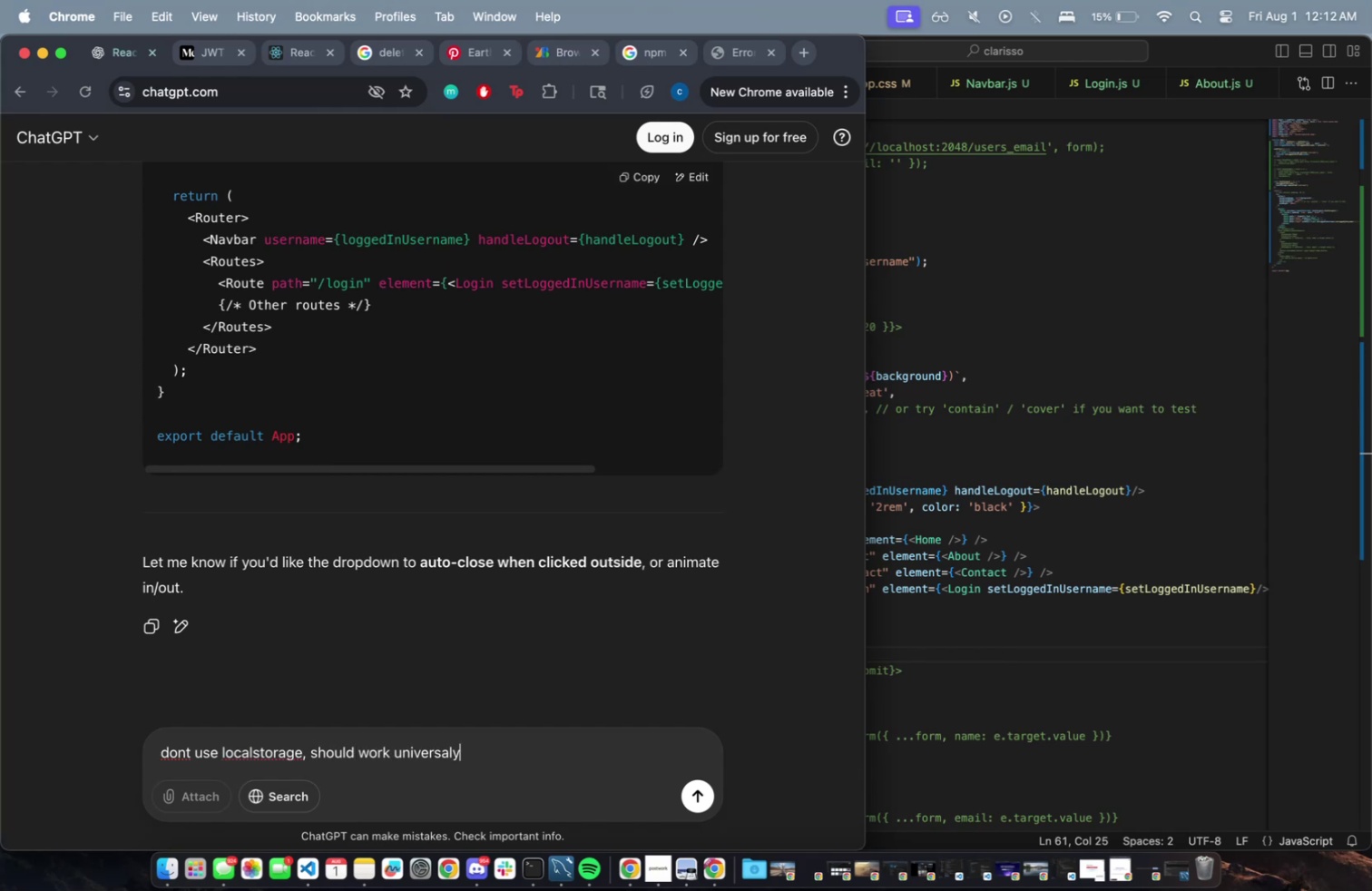 
key(Enter)
 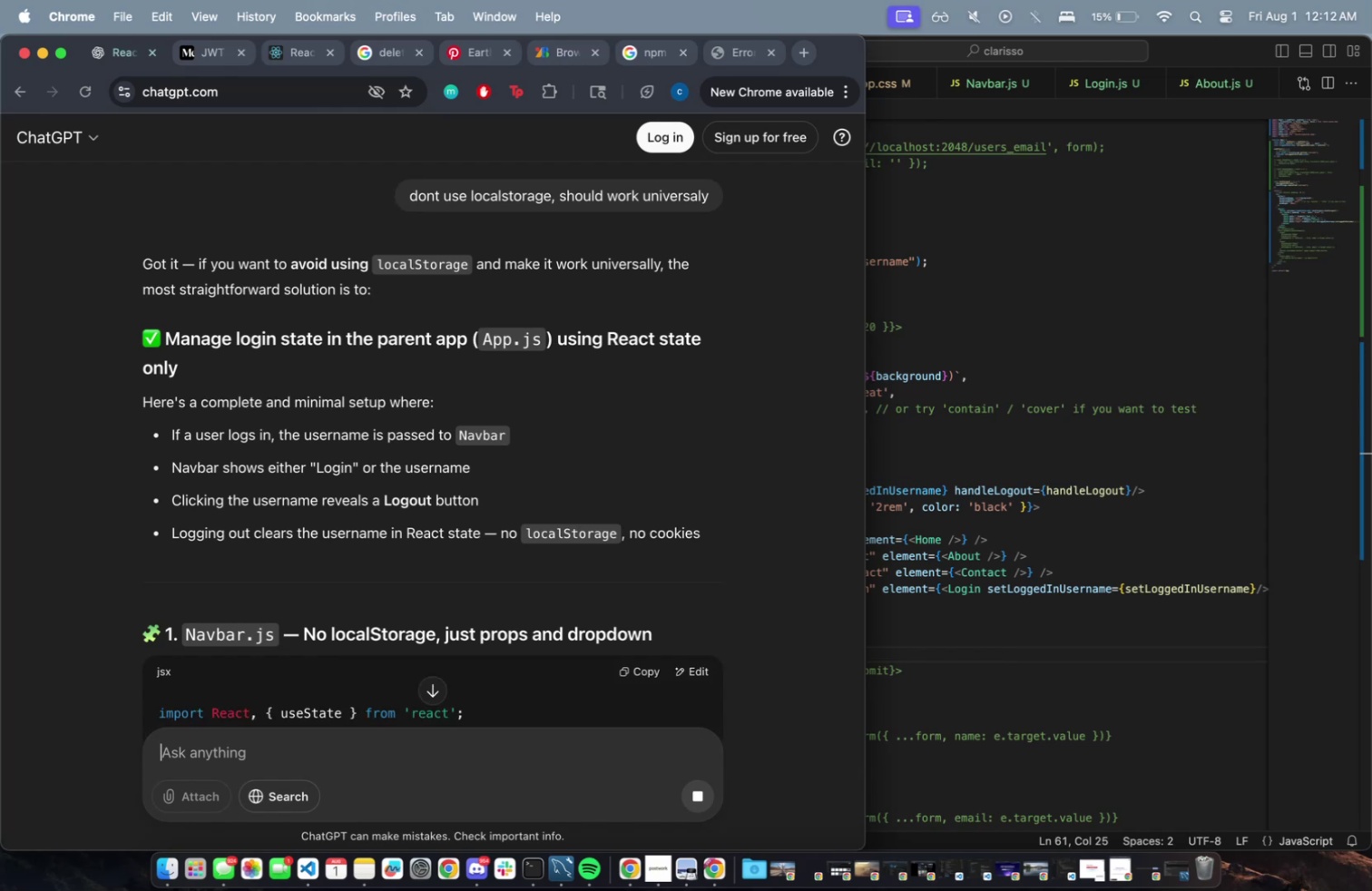 
wait(13.52)
 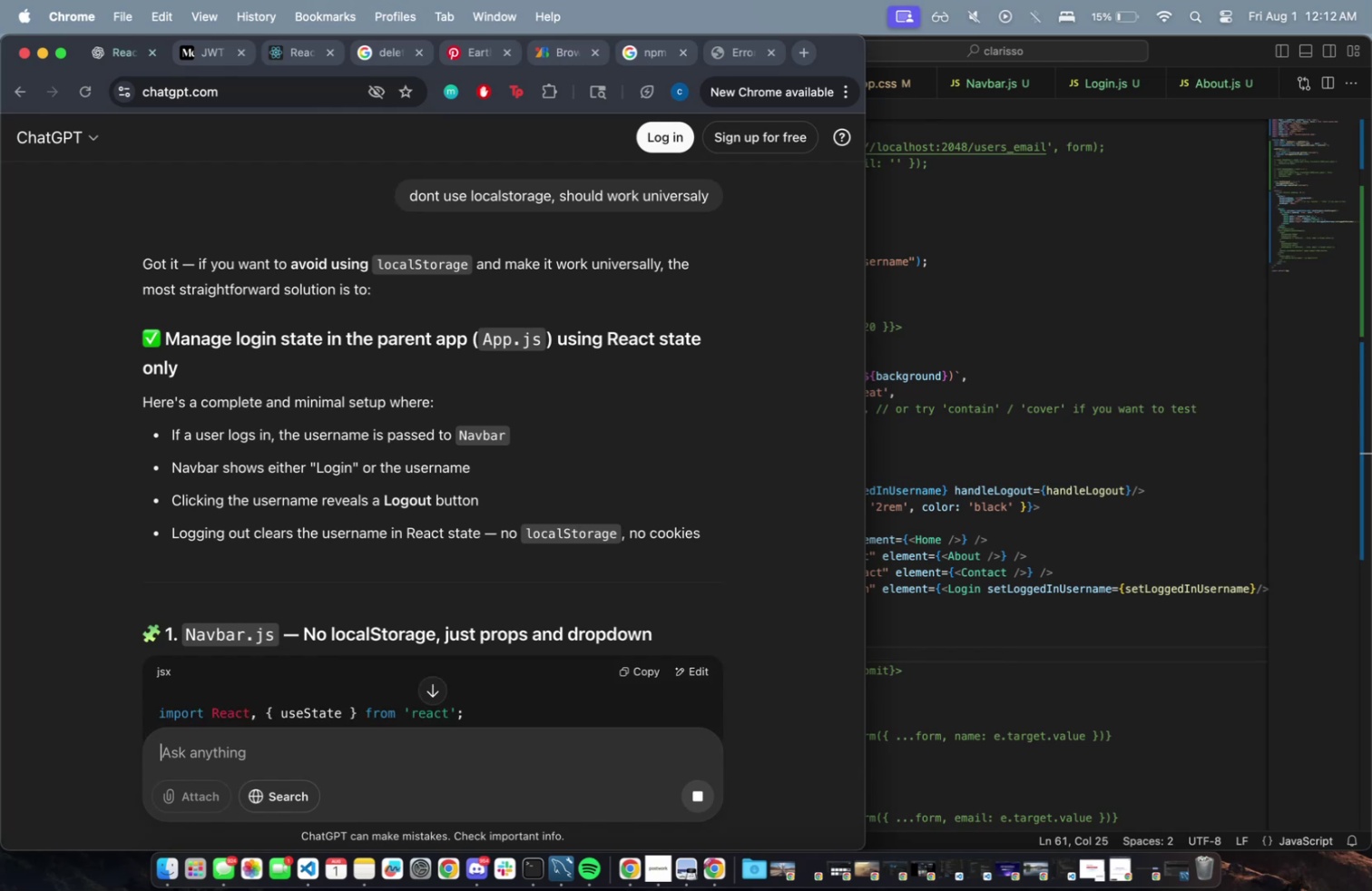 
left_click([294, 451])
 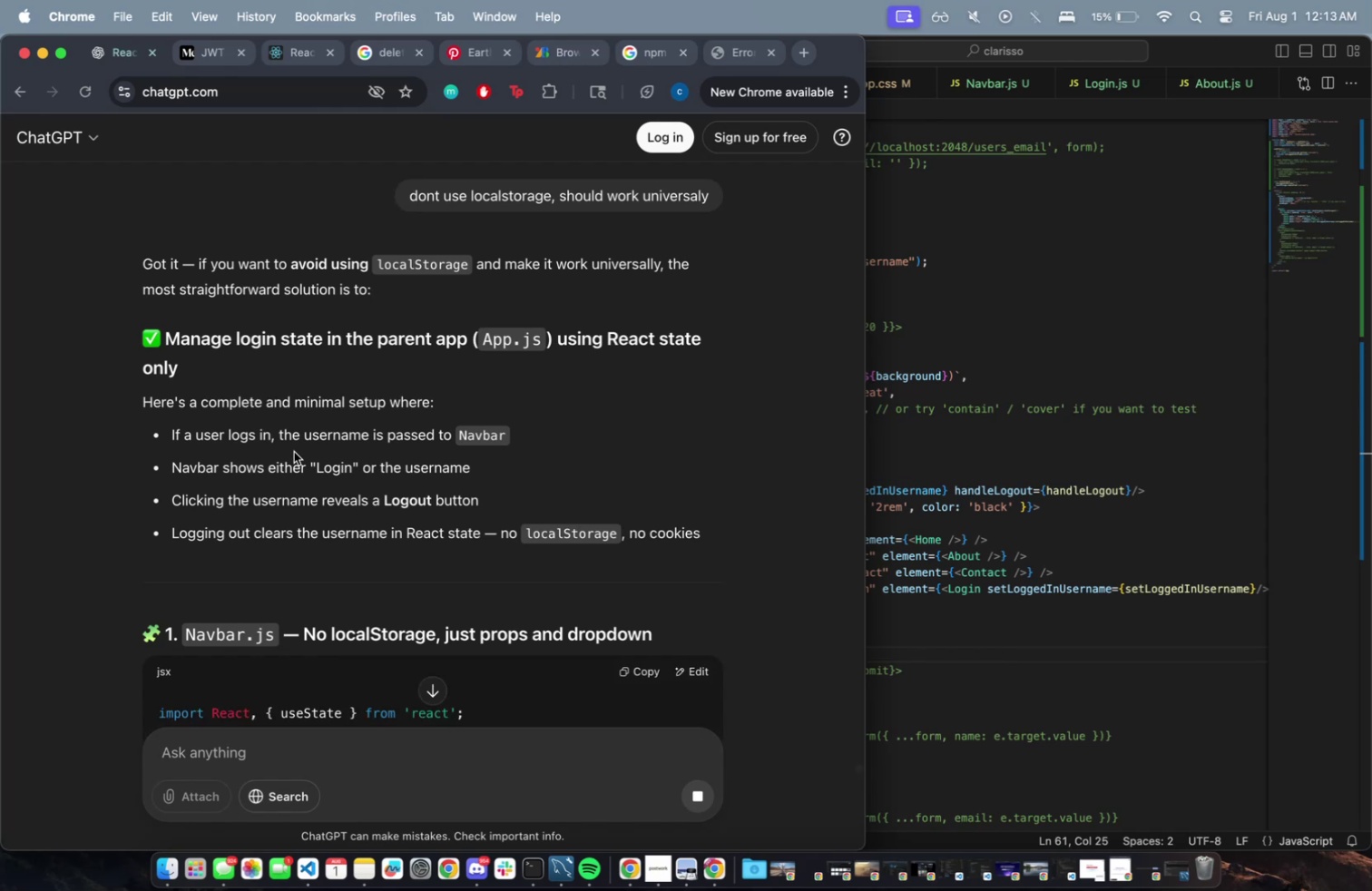 
scroll: coordinate [295, 447], scroll_direction: down, amount: 9.0
 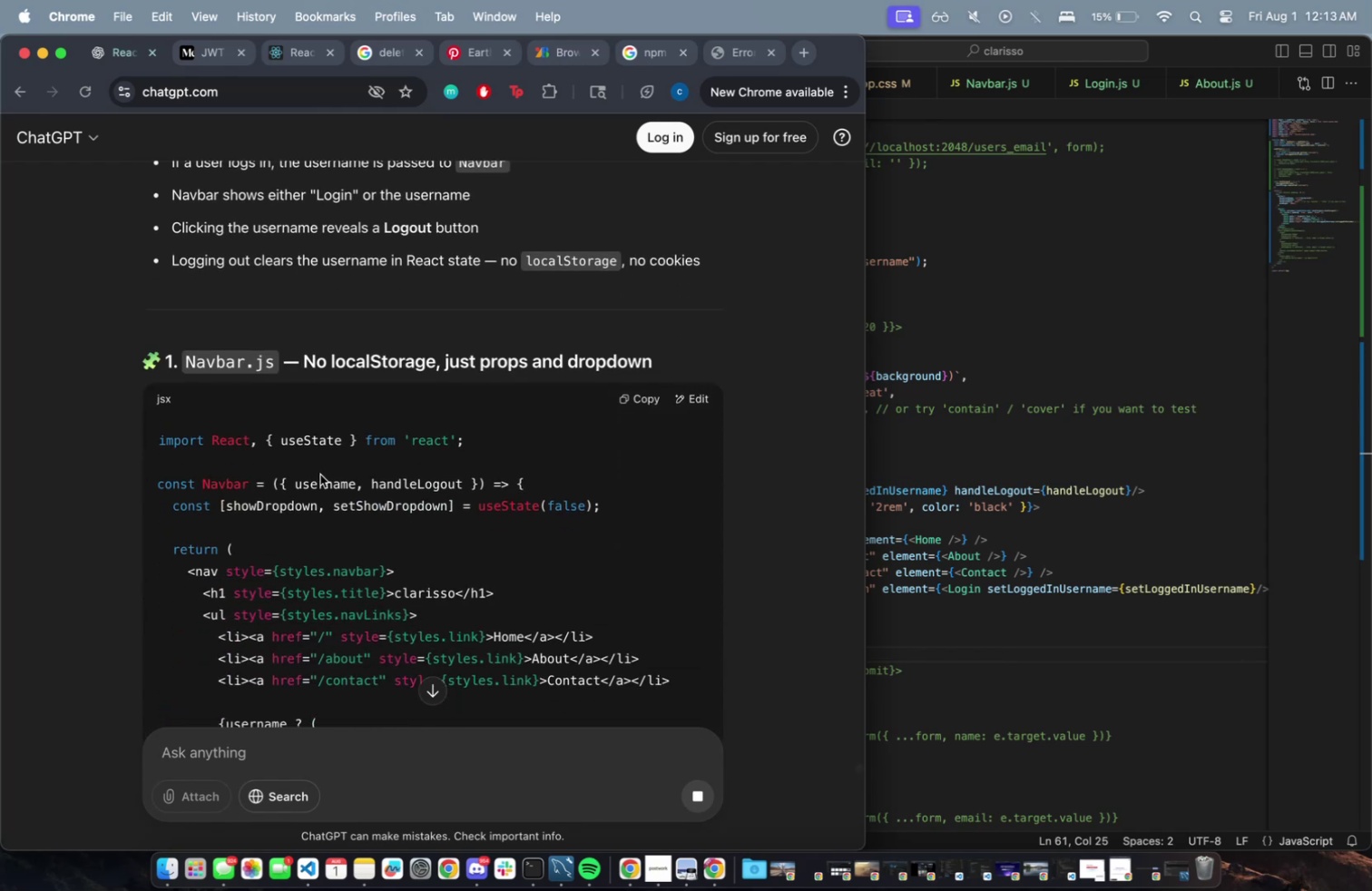 
scroll: coordinate [317, 470], scroll_direction: up, amount: 6.0
 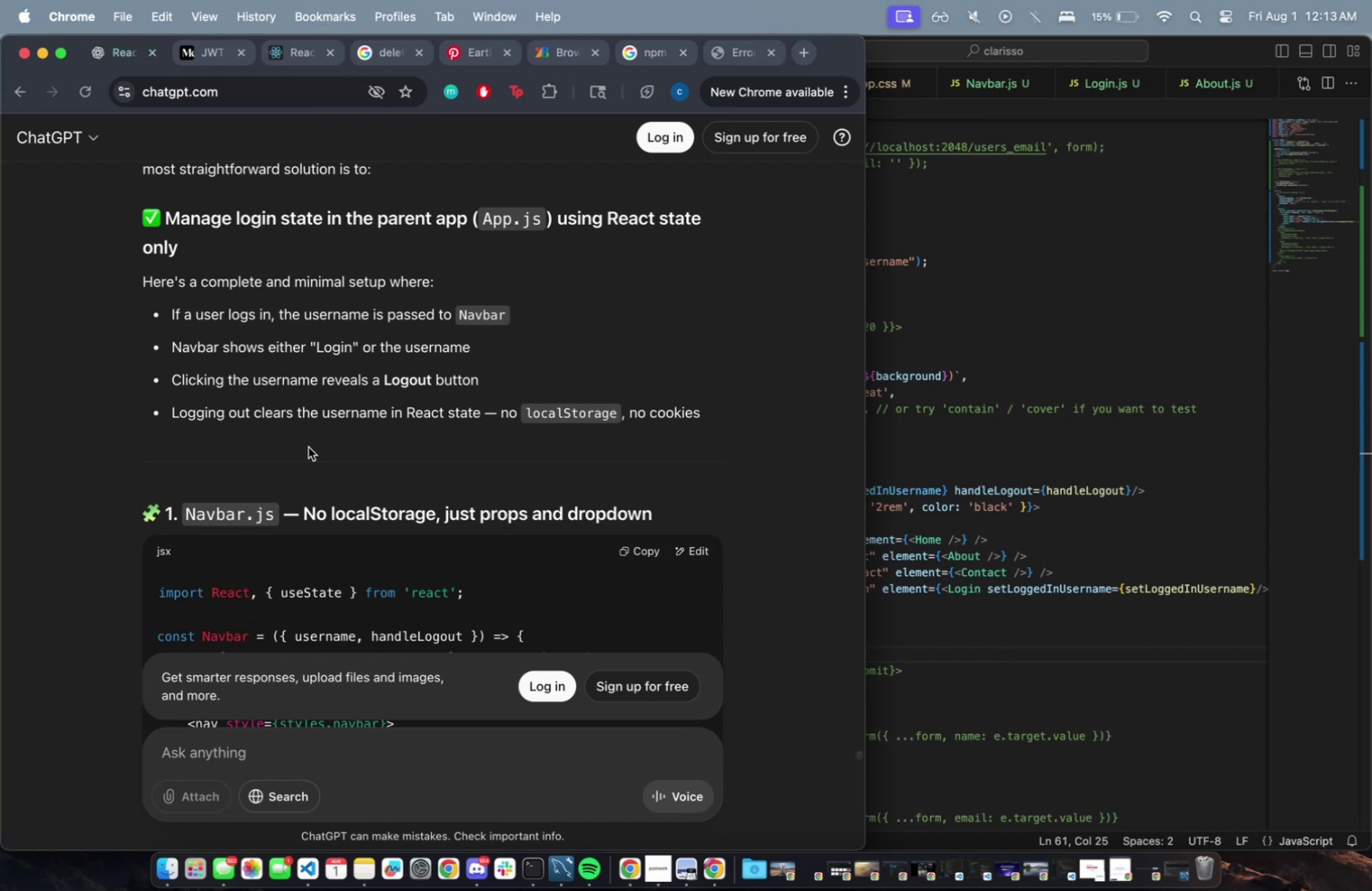 
wait(39.11)
 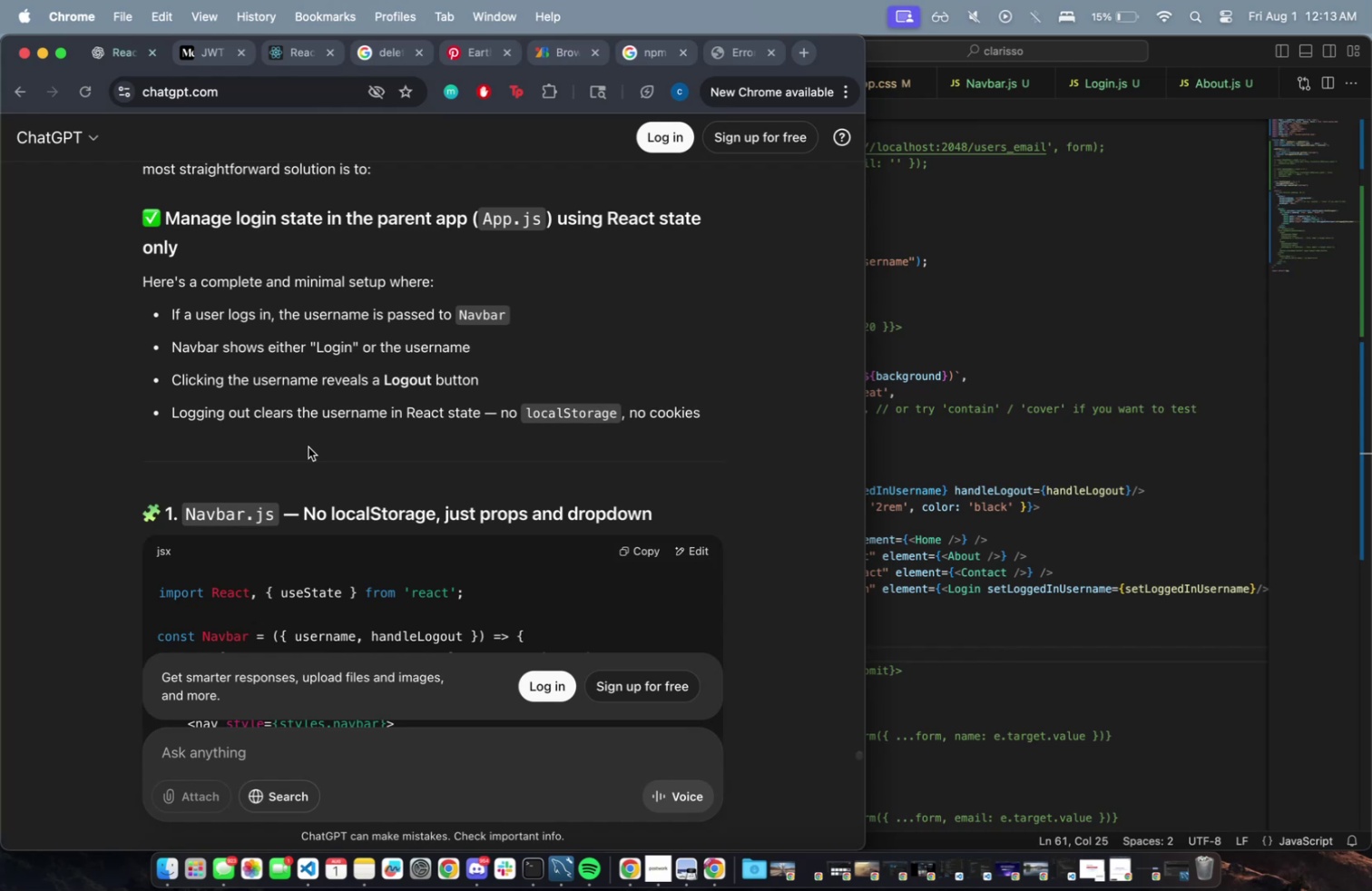 
scroll: coordinate [453, 390], scroll_direction: down, amount: 8.0
 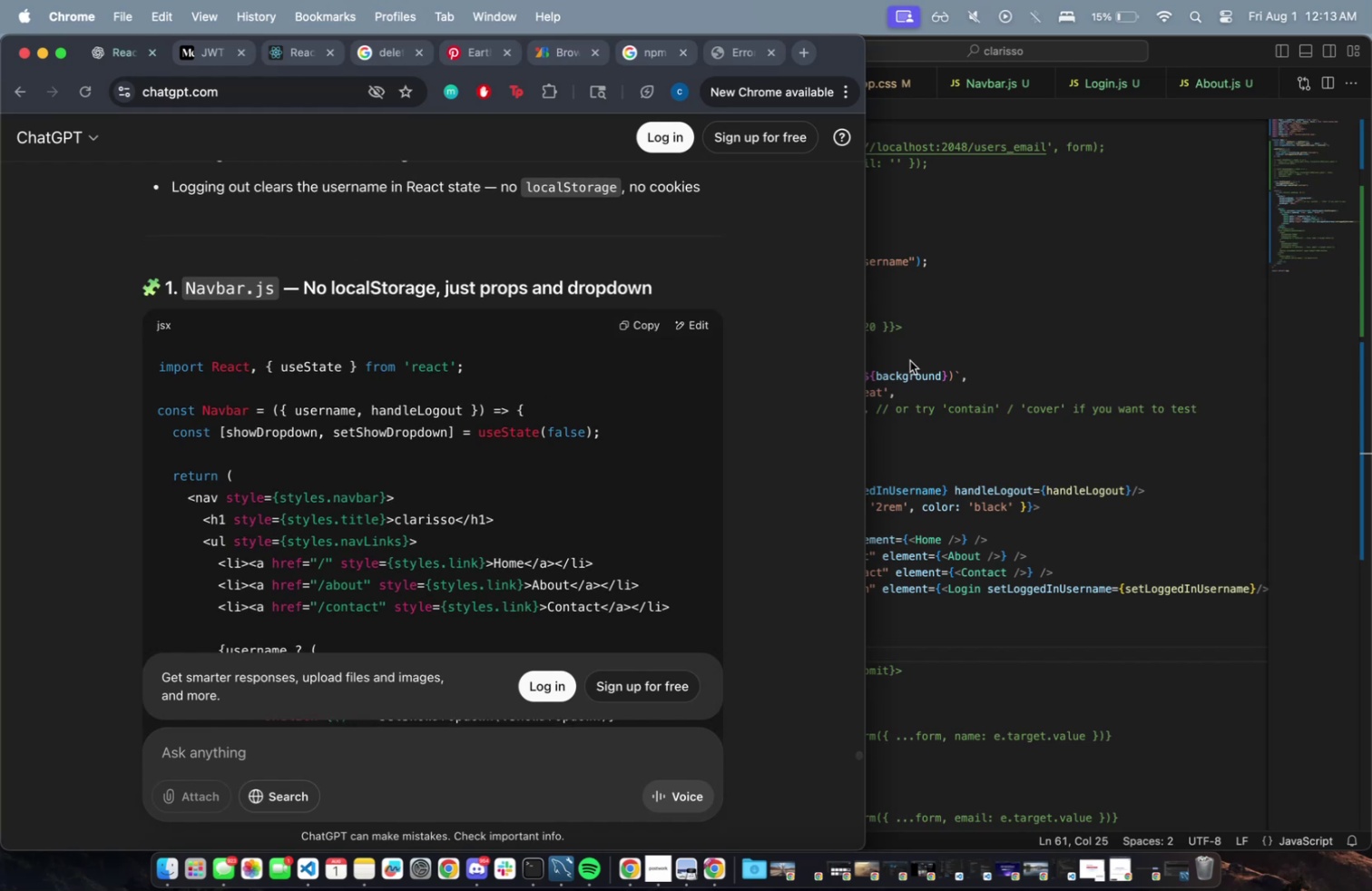 
wait(7.57)
 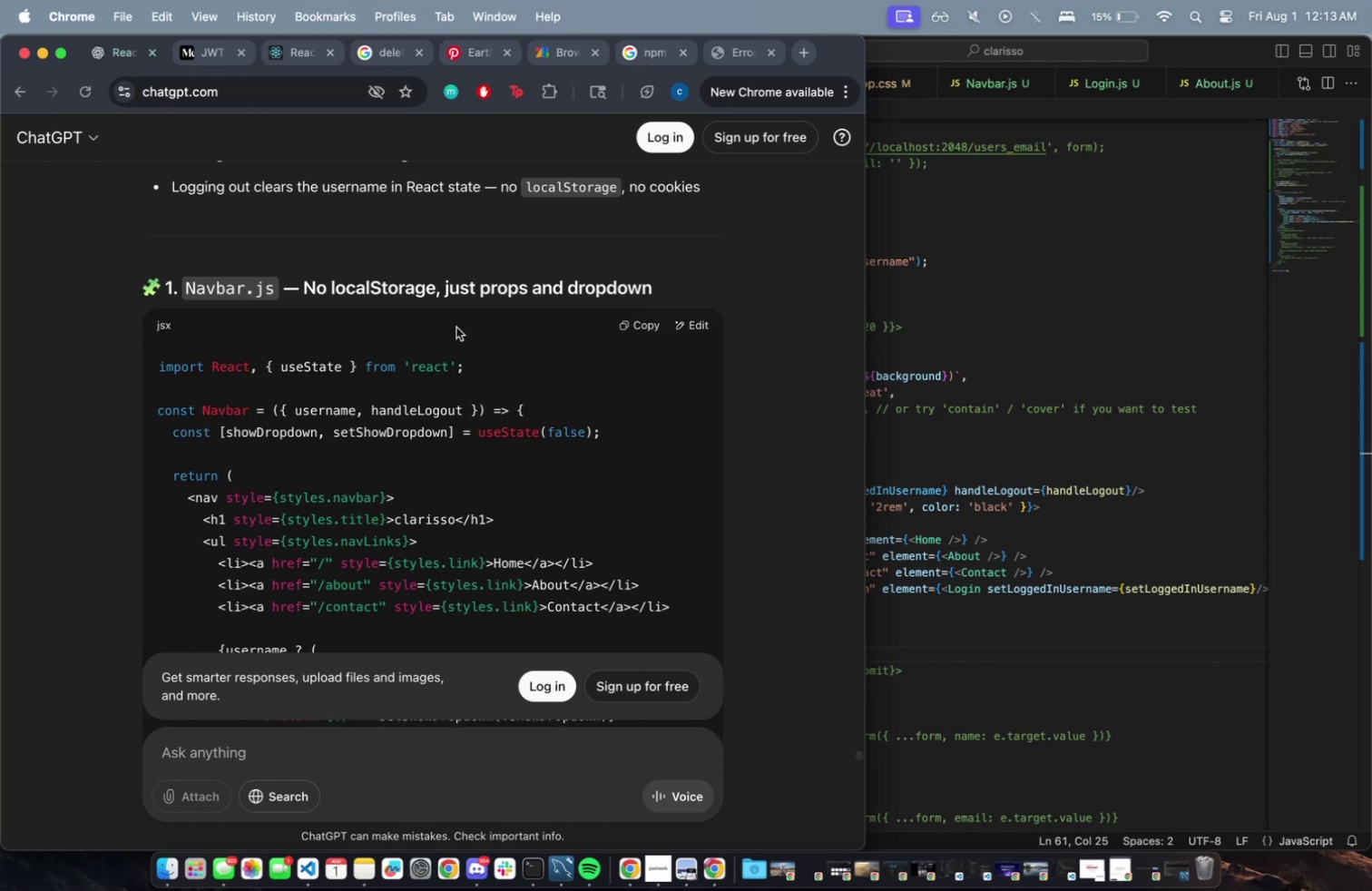 
left_click([968, 83])
 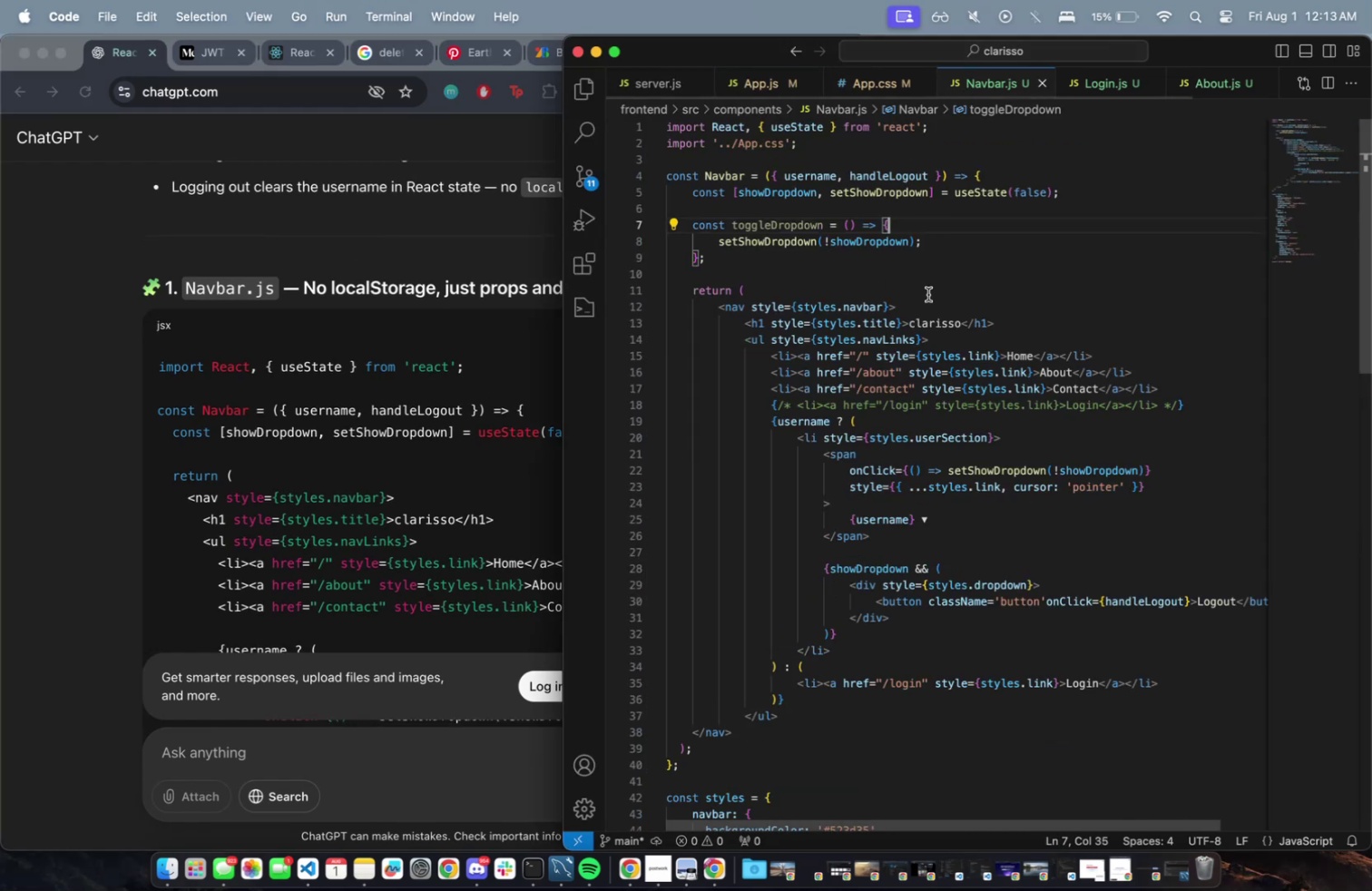 
scroll: coordinate [916, 357], scroll_direction: up, amount: 10.0
 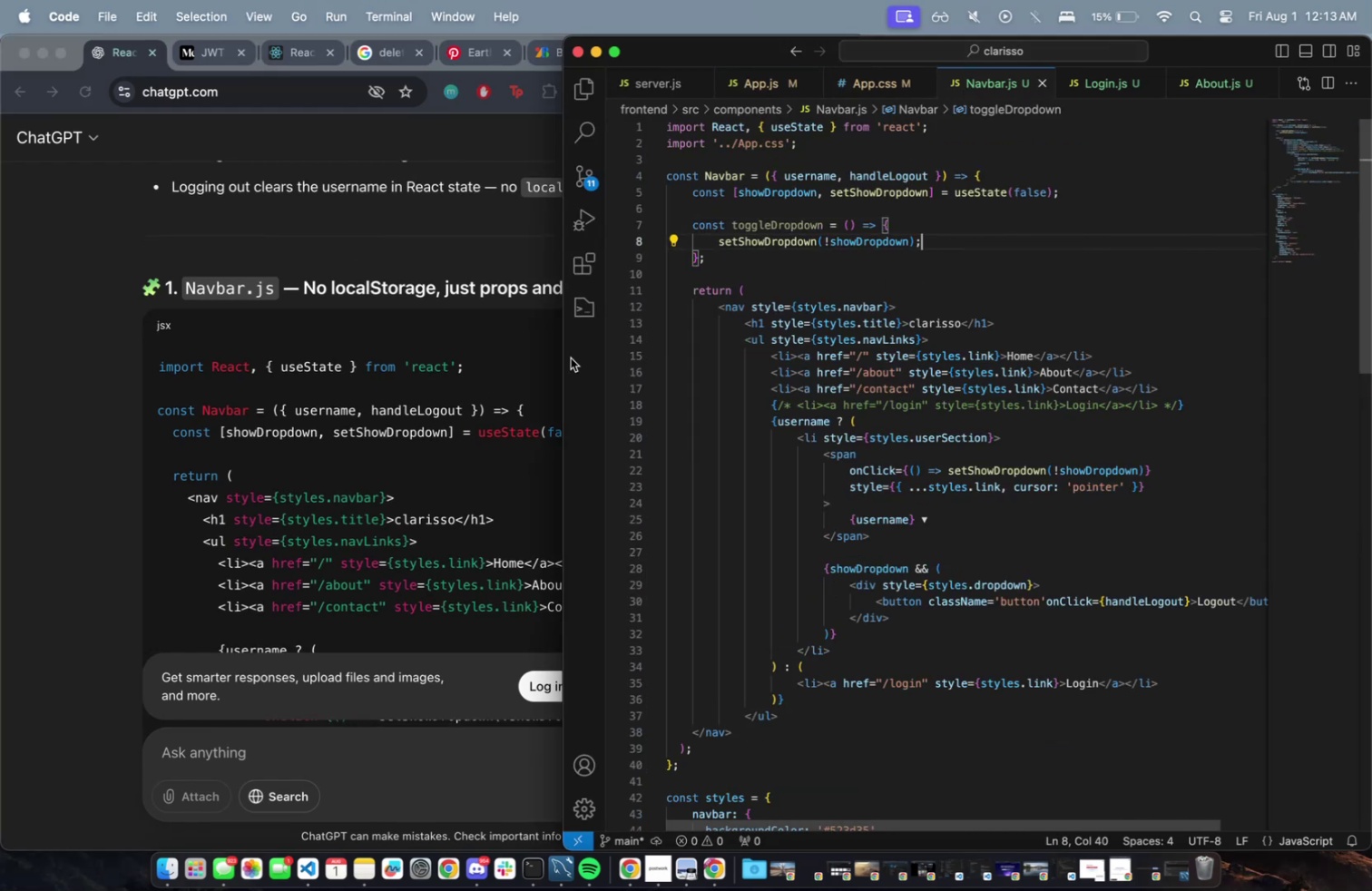 
left_click([473, 346])
 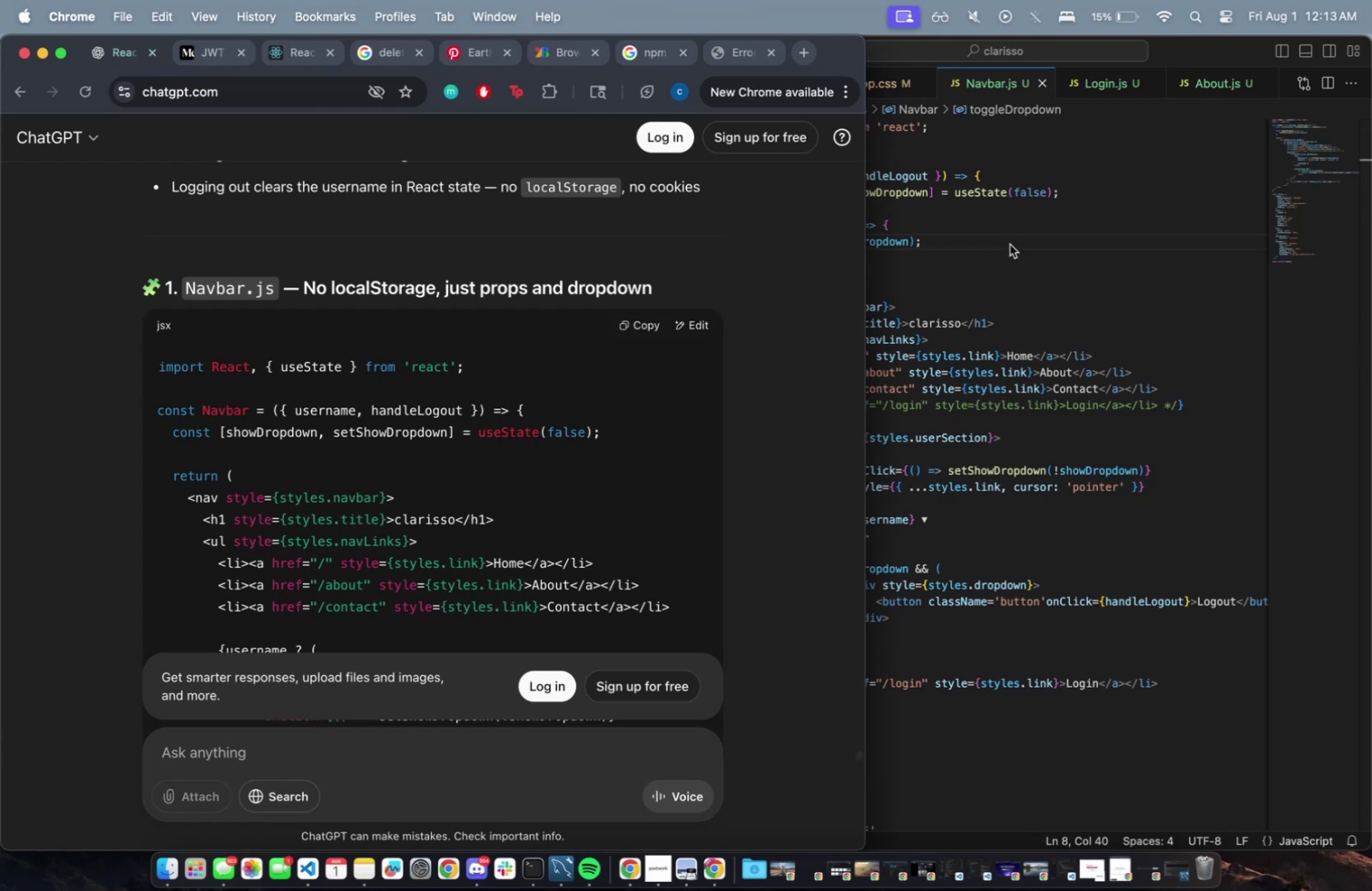 
left_click([1016, 263])
 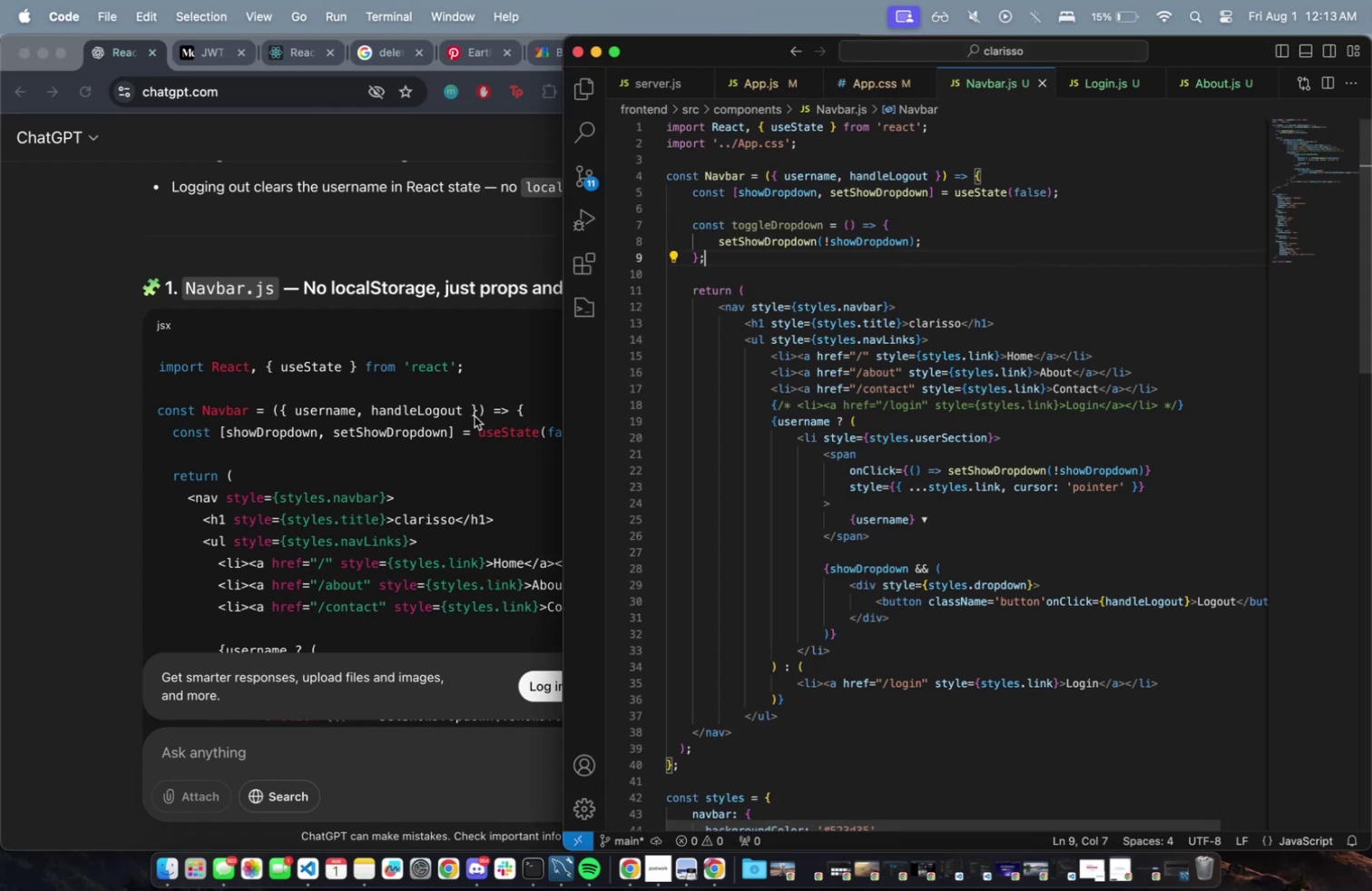 
scroll: coordinate [475, 415], scroll_direction: down, amount: 53.0
 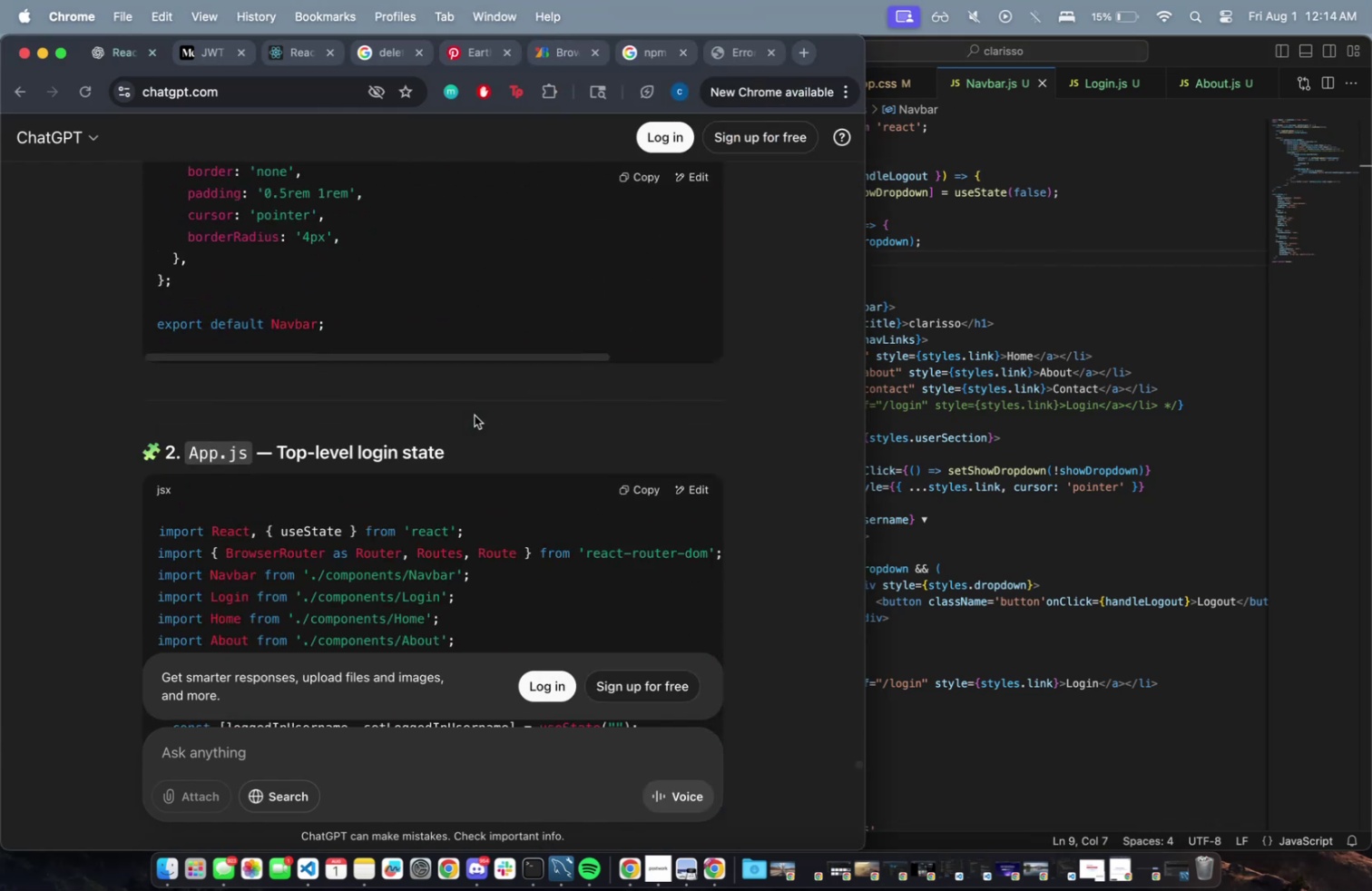 
scroll: coordinate [474, 414], scroll_direction: up, amount: 52.0
 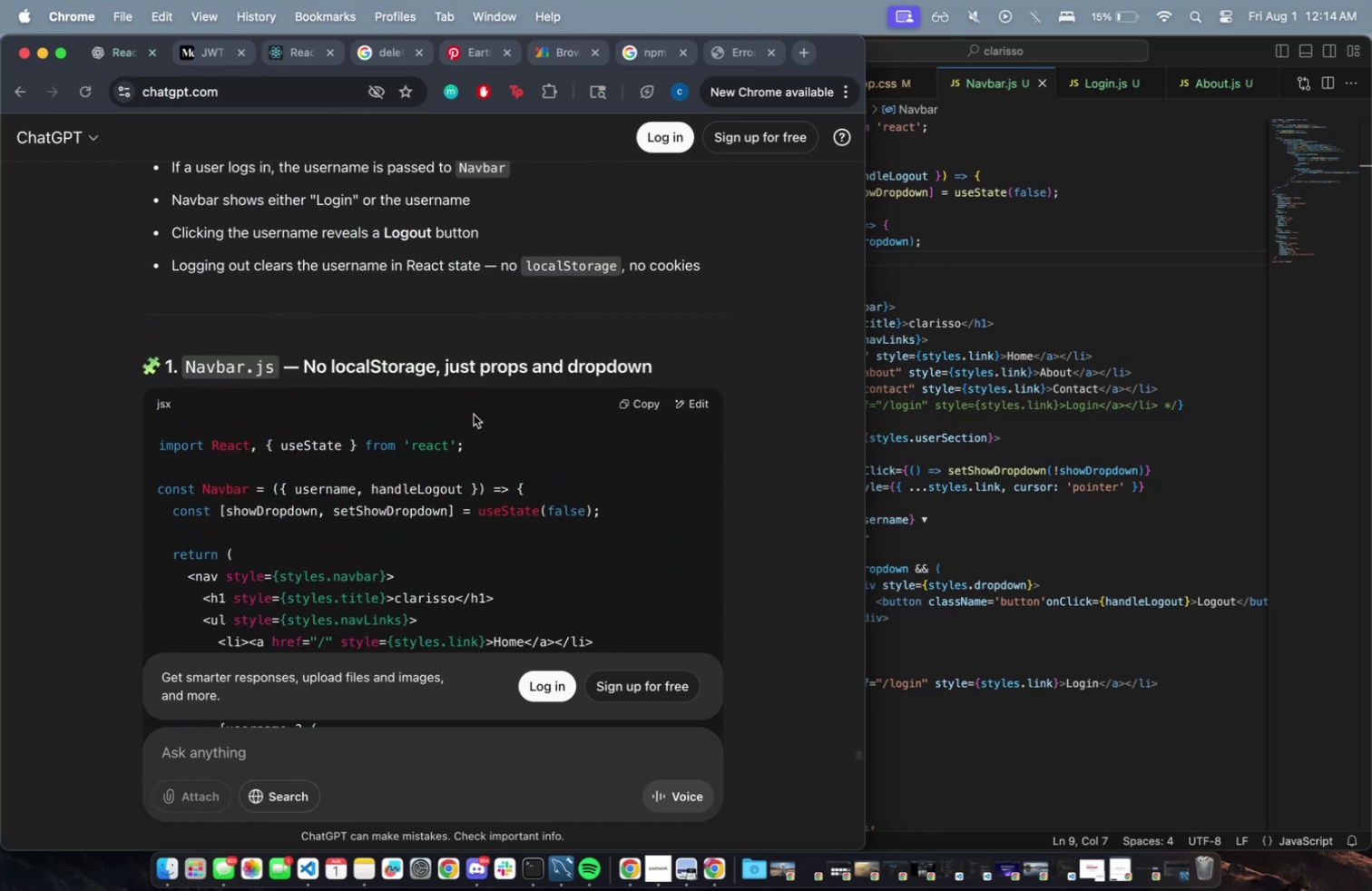 
scroll: coordinate [473, 406], scroll_direction: down, amount: 10.0
 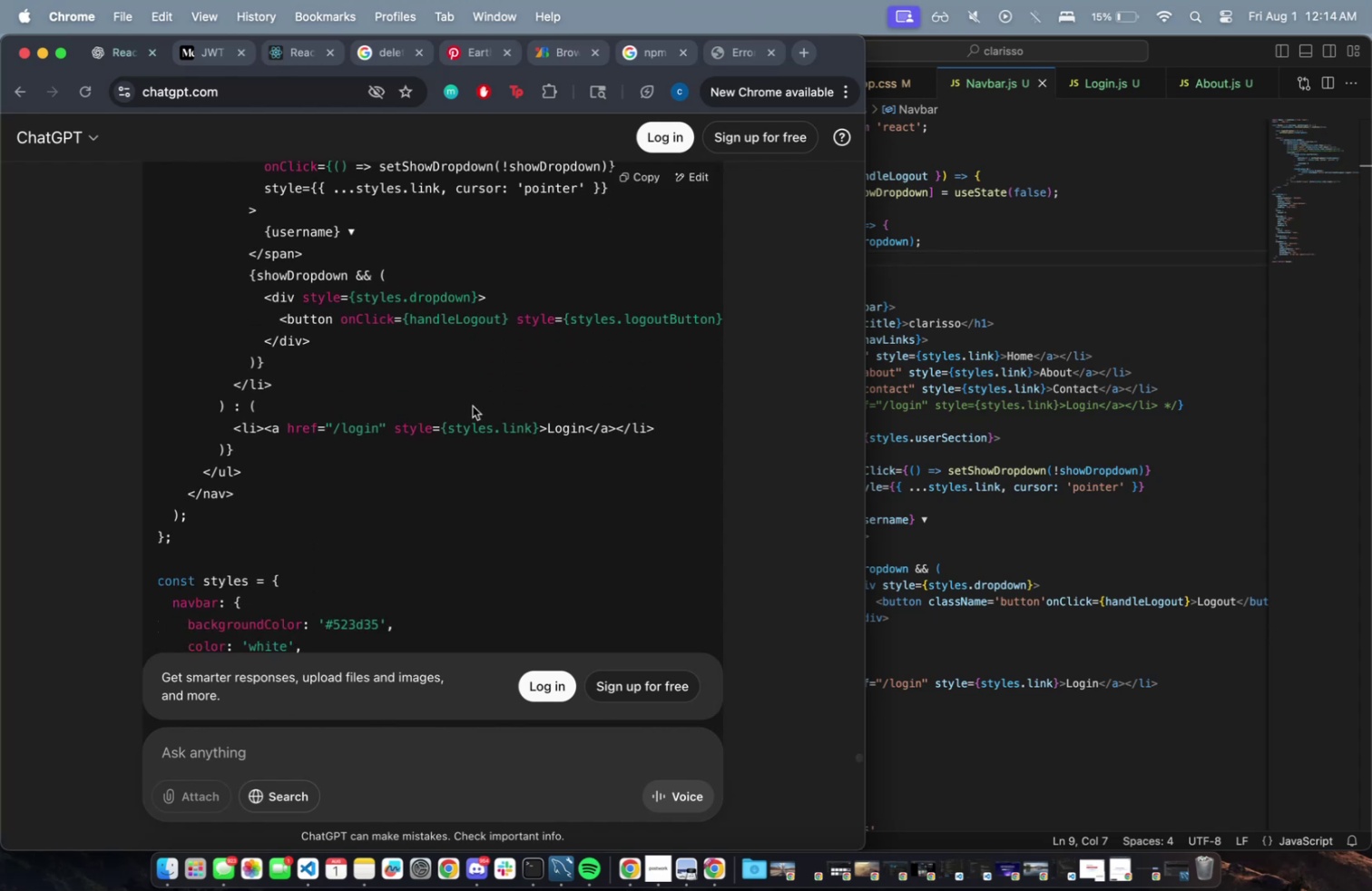 